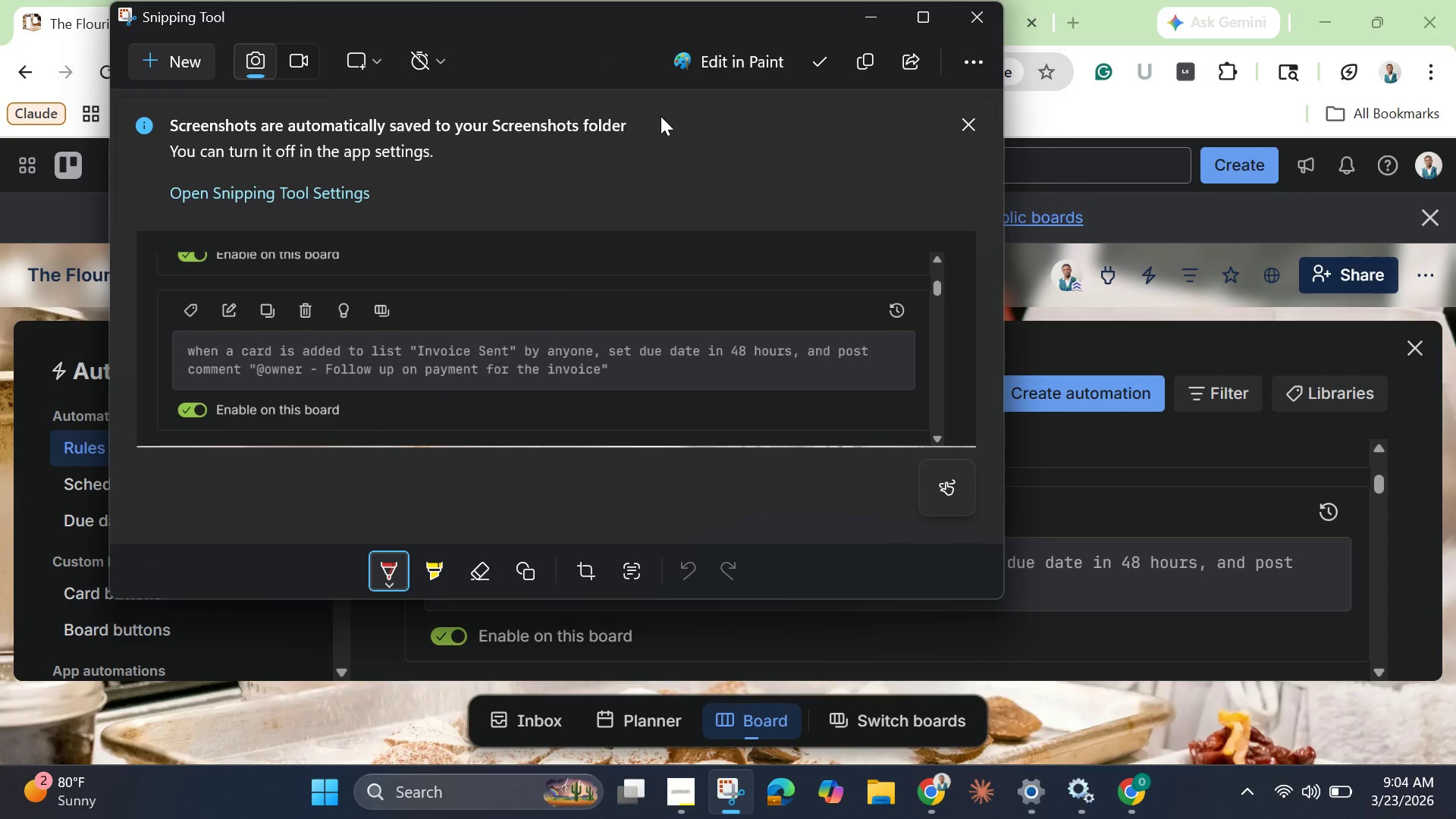 
left_click([871, 14])
 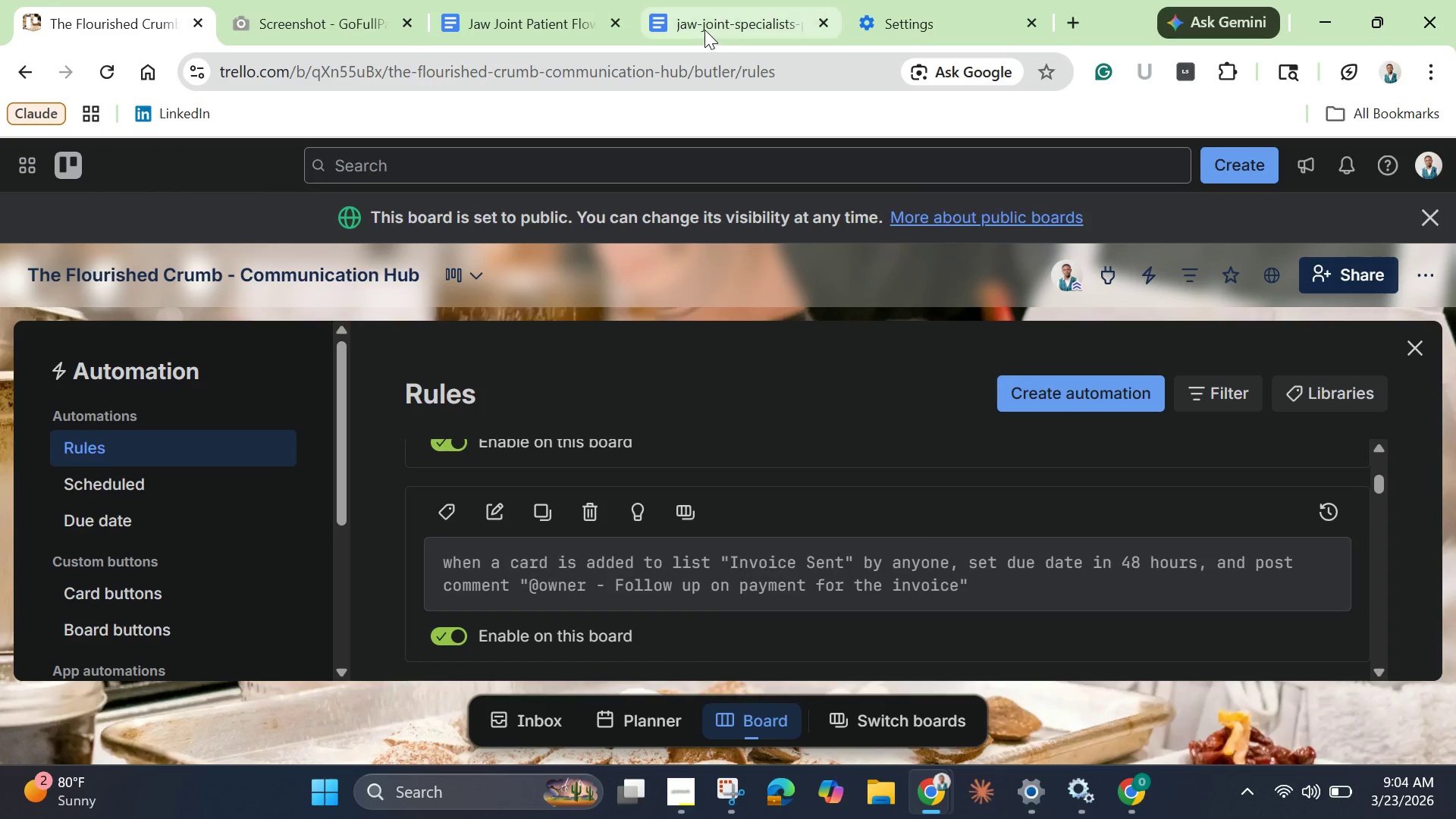 
left_click([699, 20])
 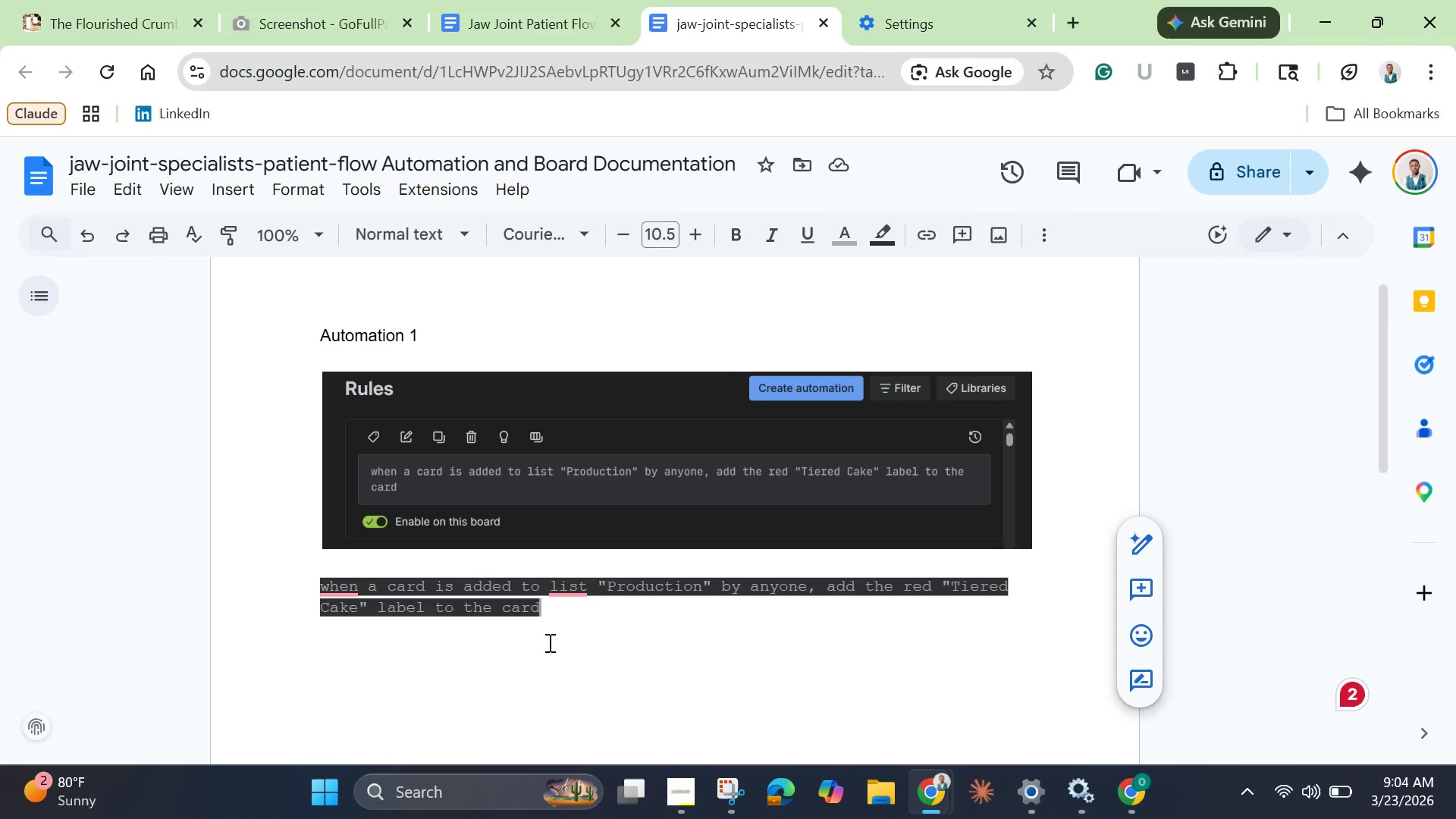 
left_click([561, 644])
 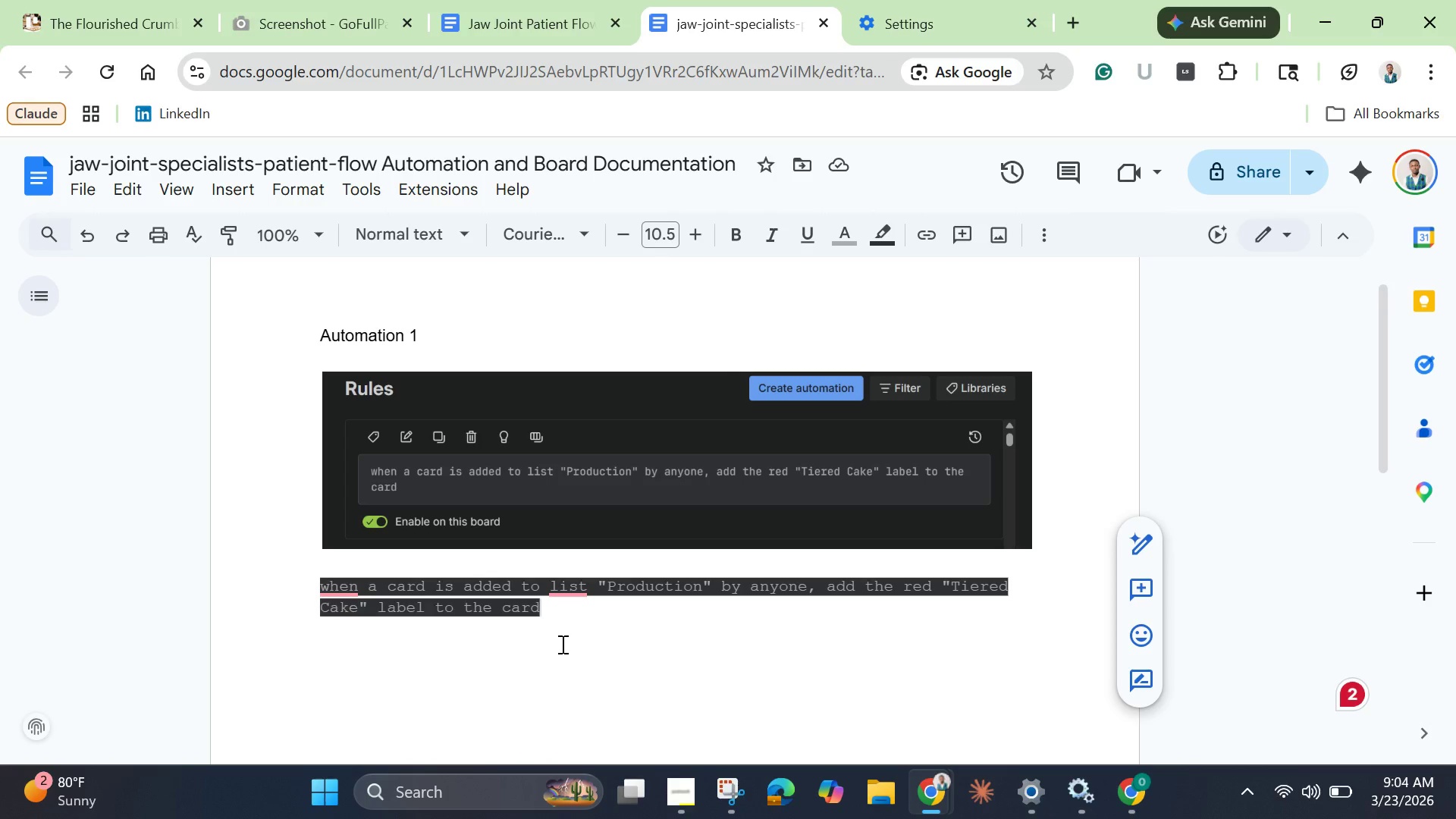 
key(Enter)
 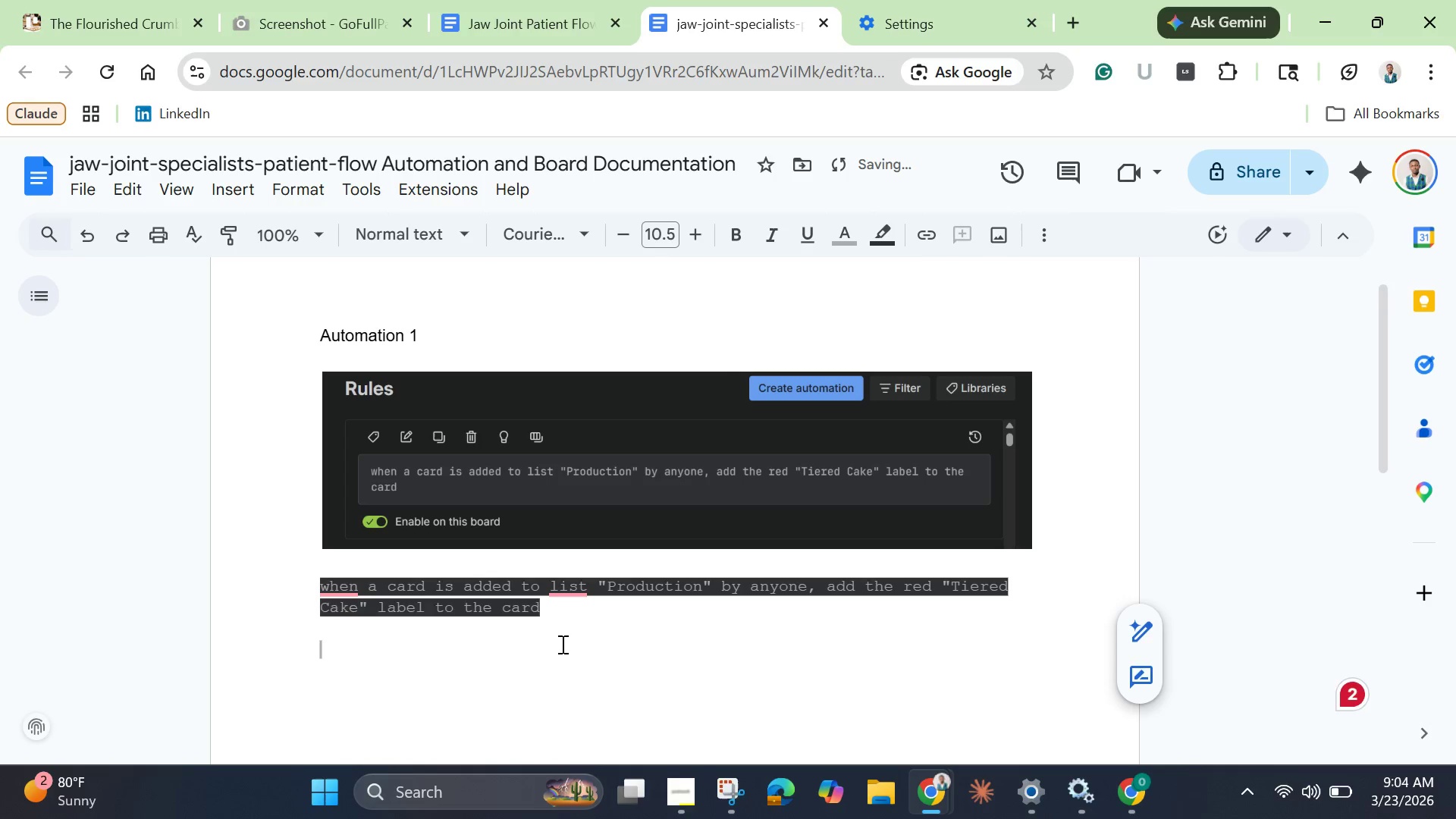 
key(Enter)
 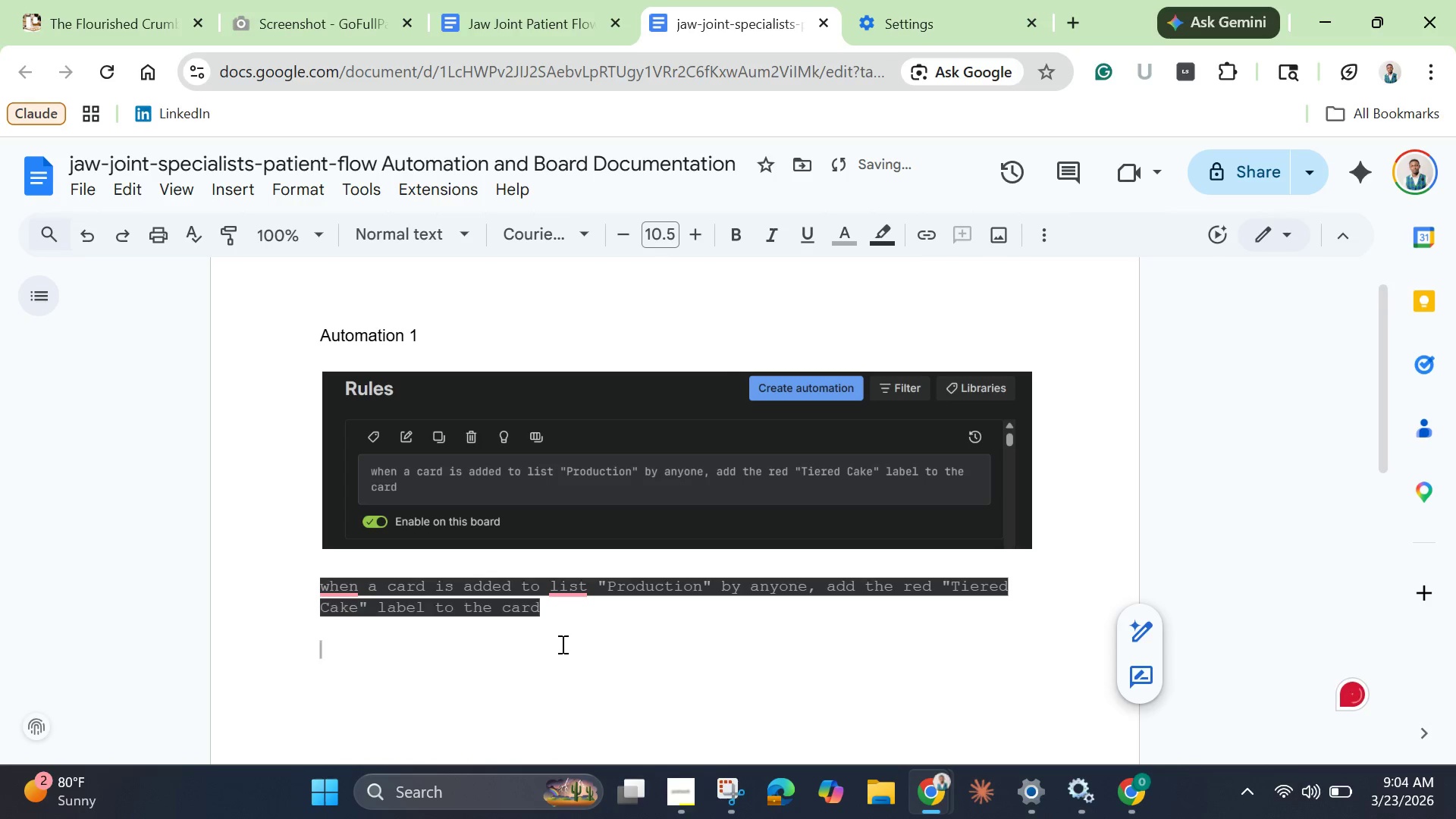 
key(Enter)
 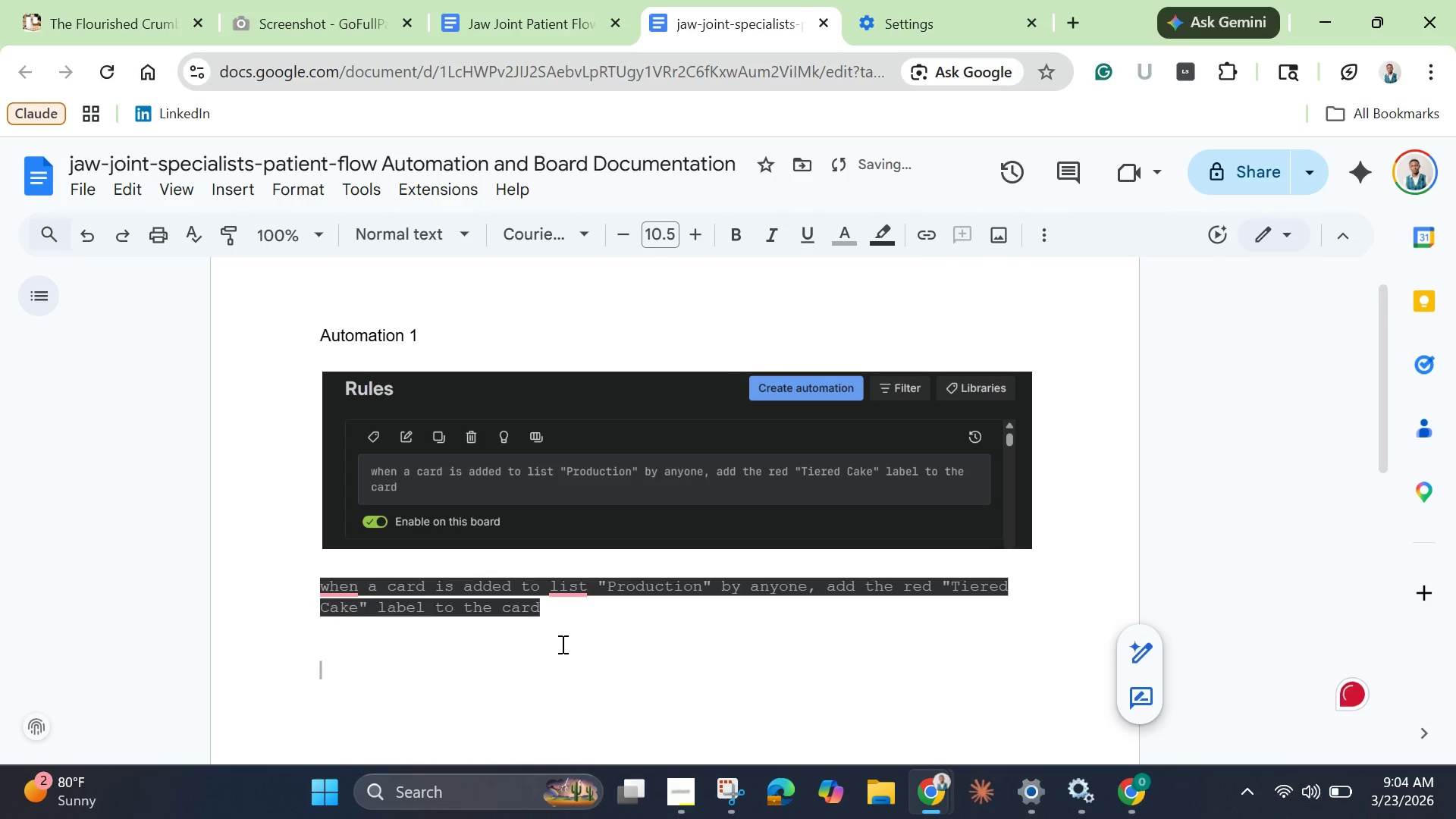 
key(Control+V)
 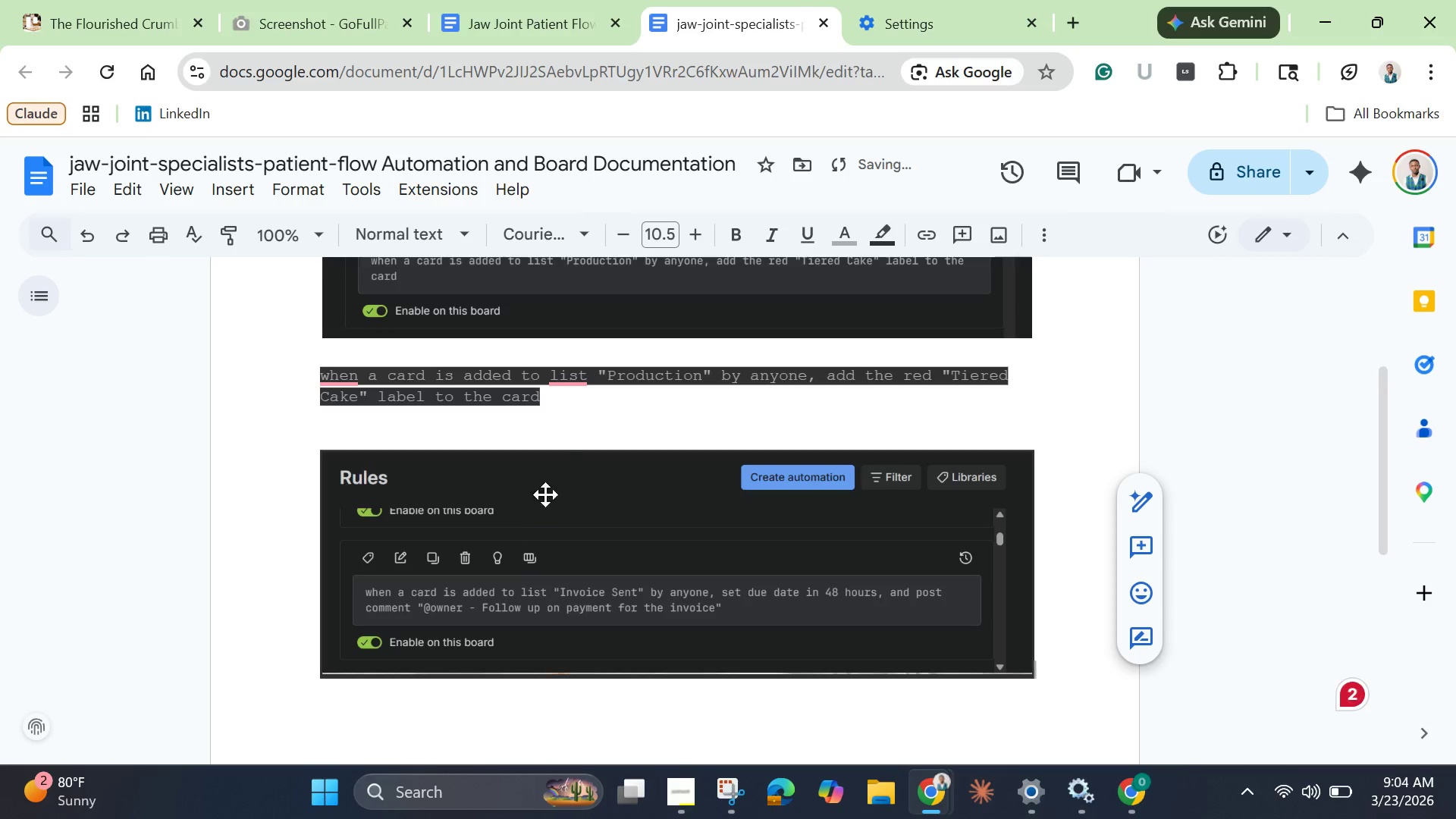 
left_click([577, 413])
 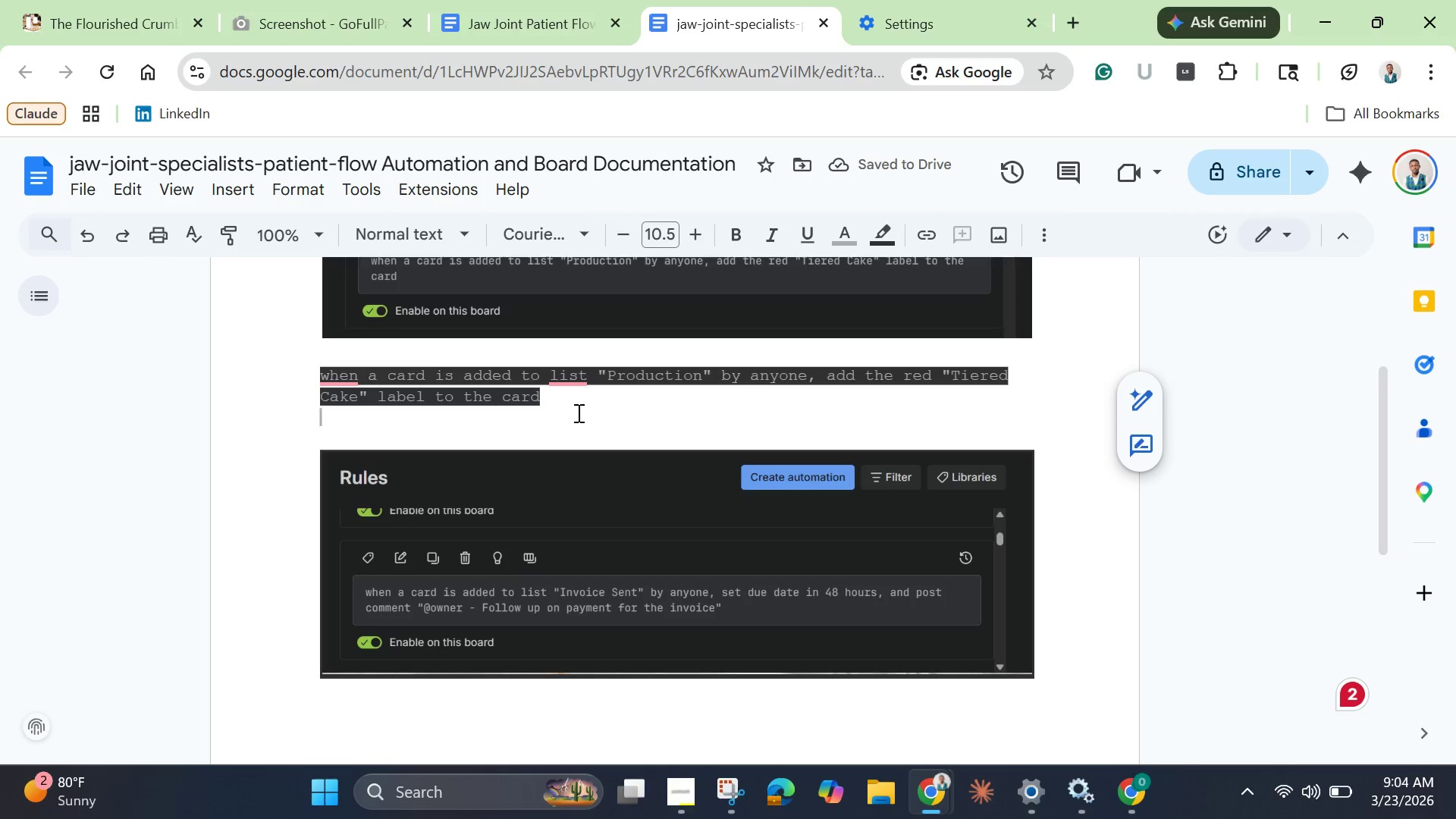 
key(Enter)
 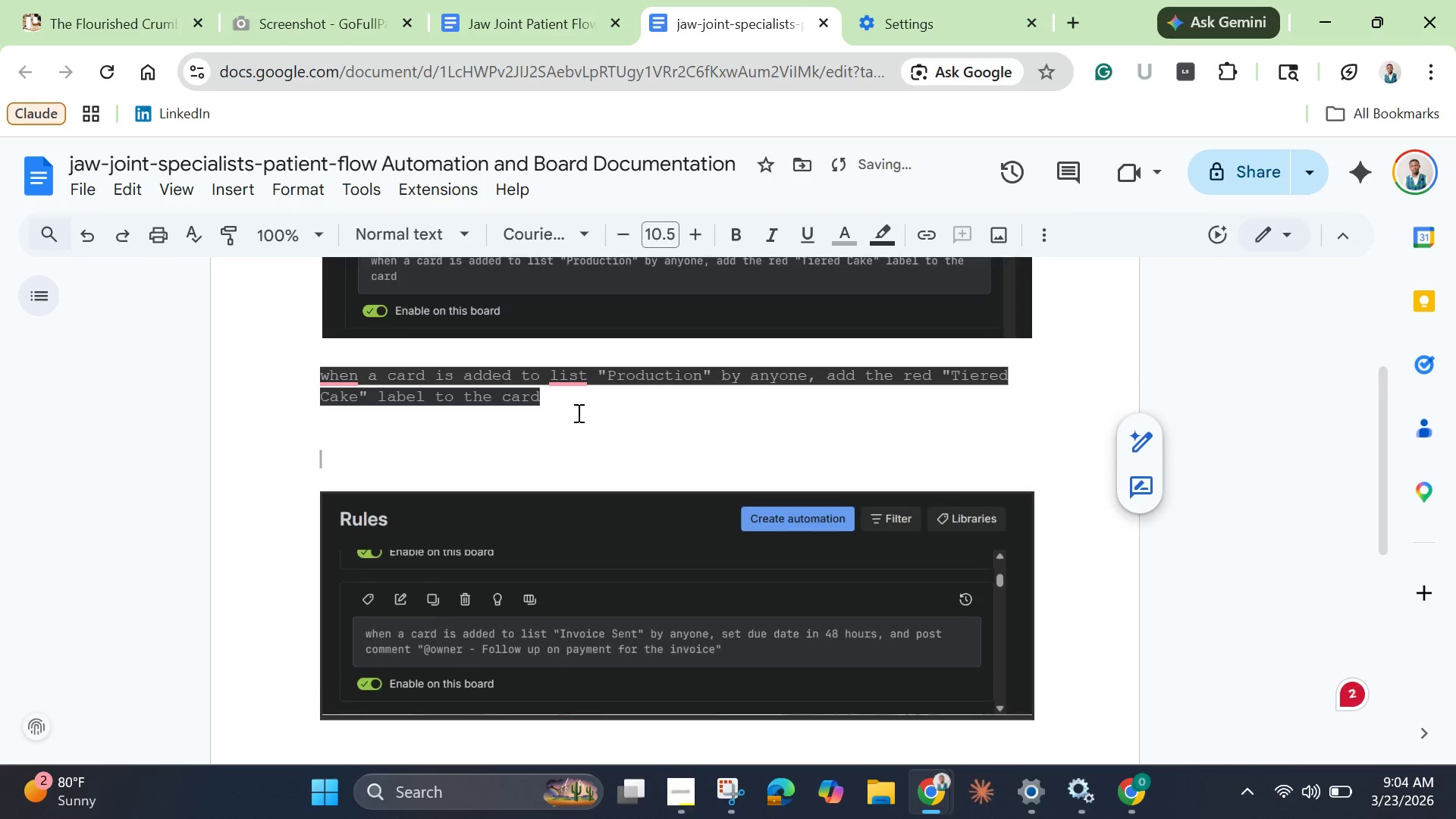 
key(Enter)
 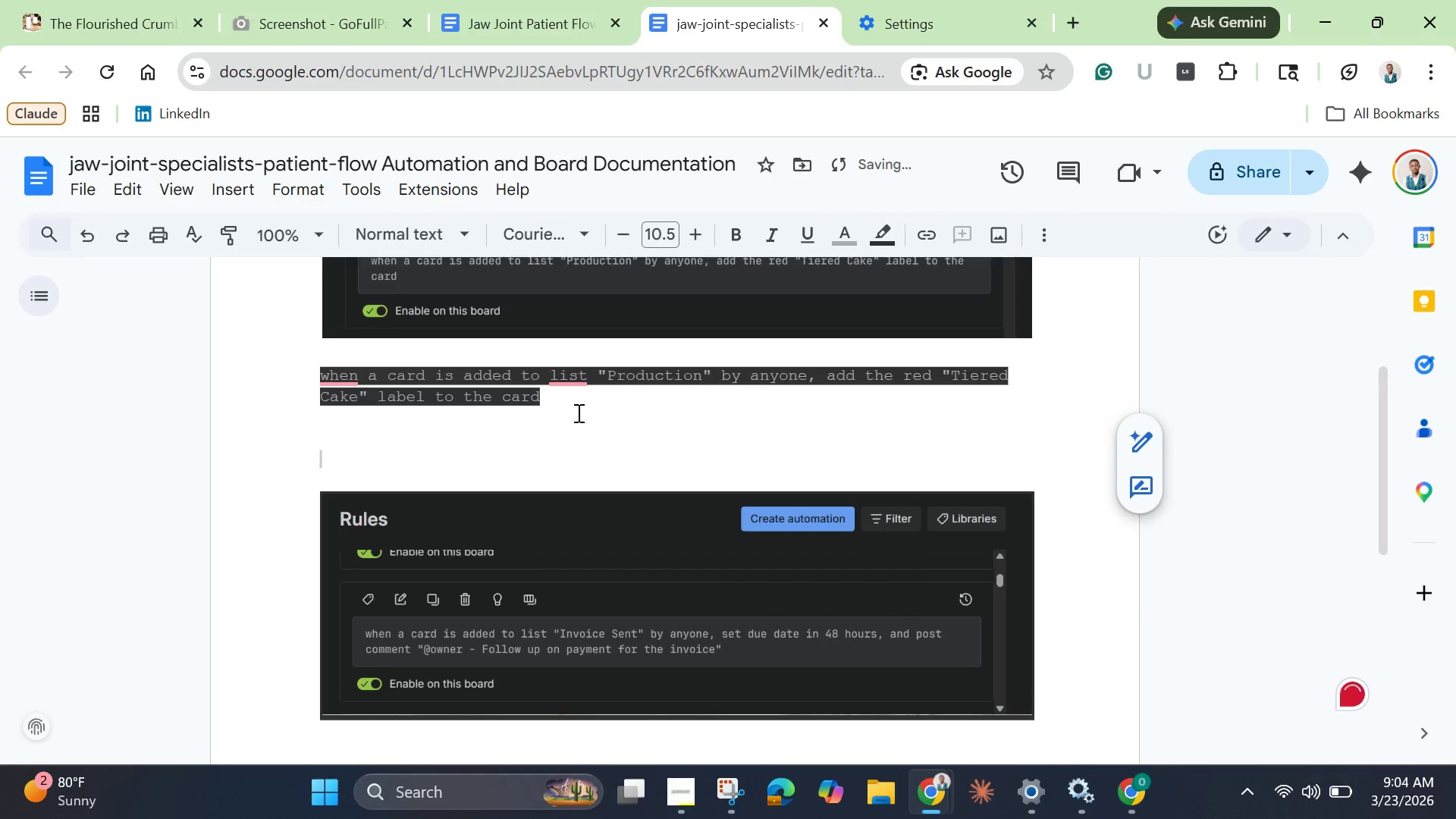 
type(Automation )
 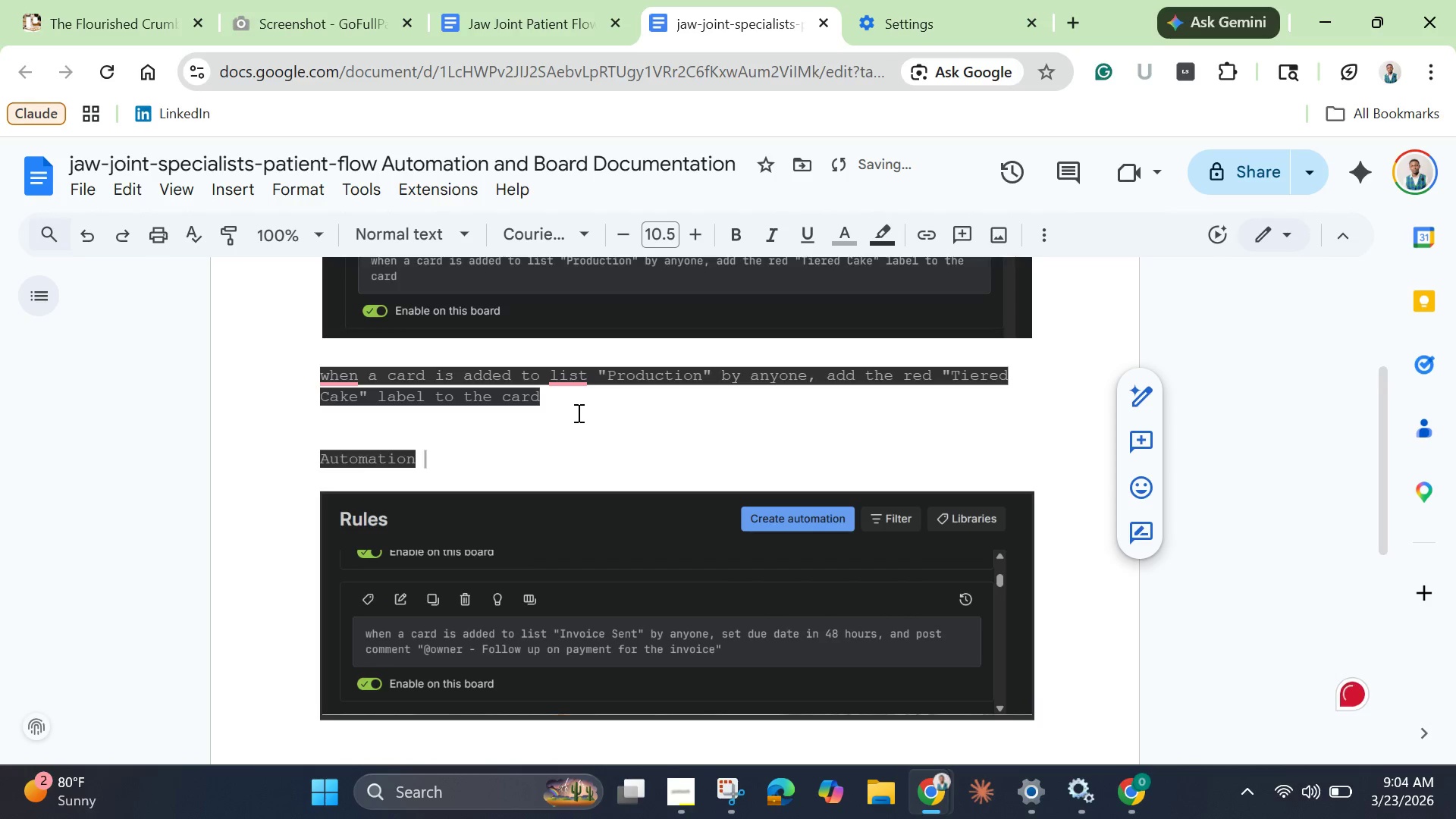 
hold_key(key=2, duration=0.33)
 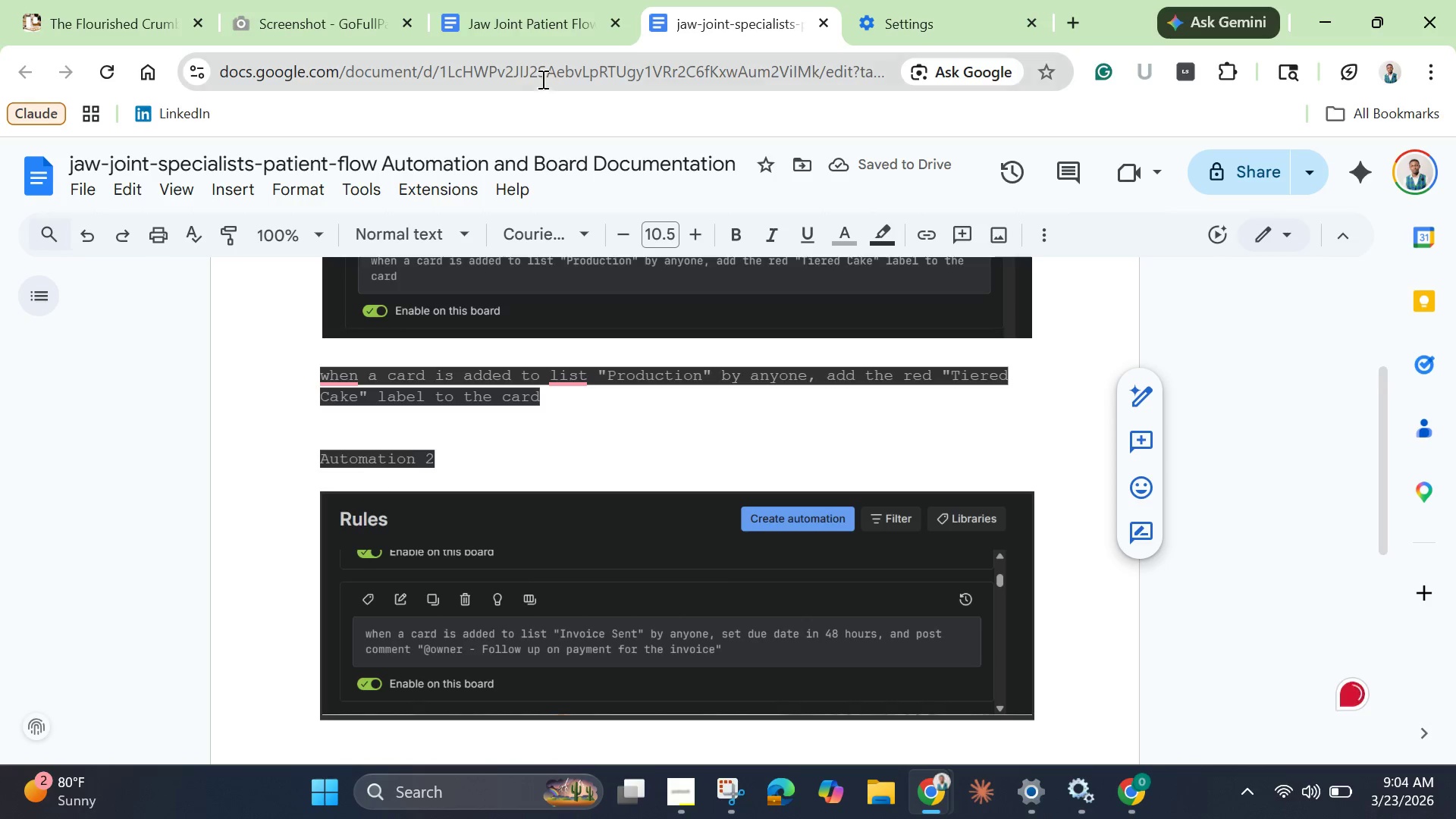 
left_click([108, 24])
 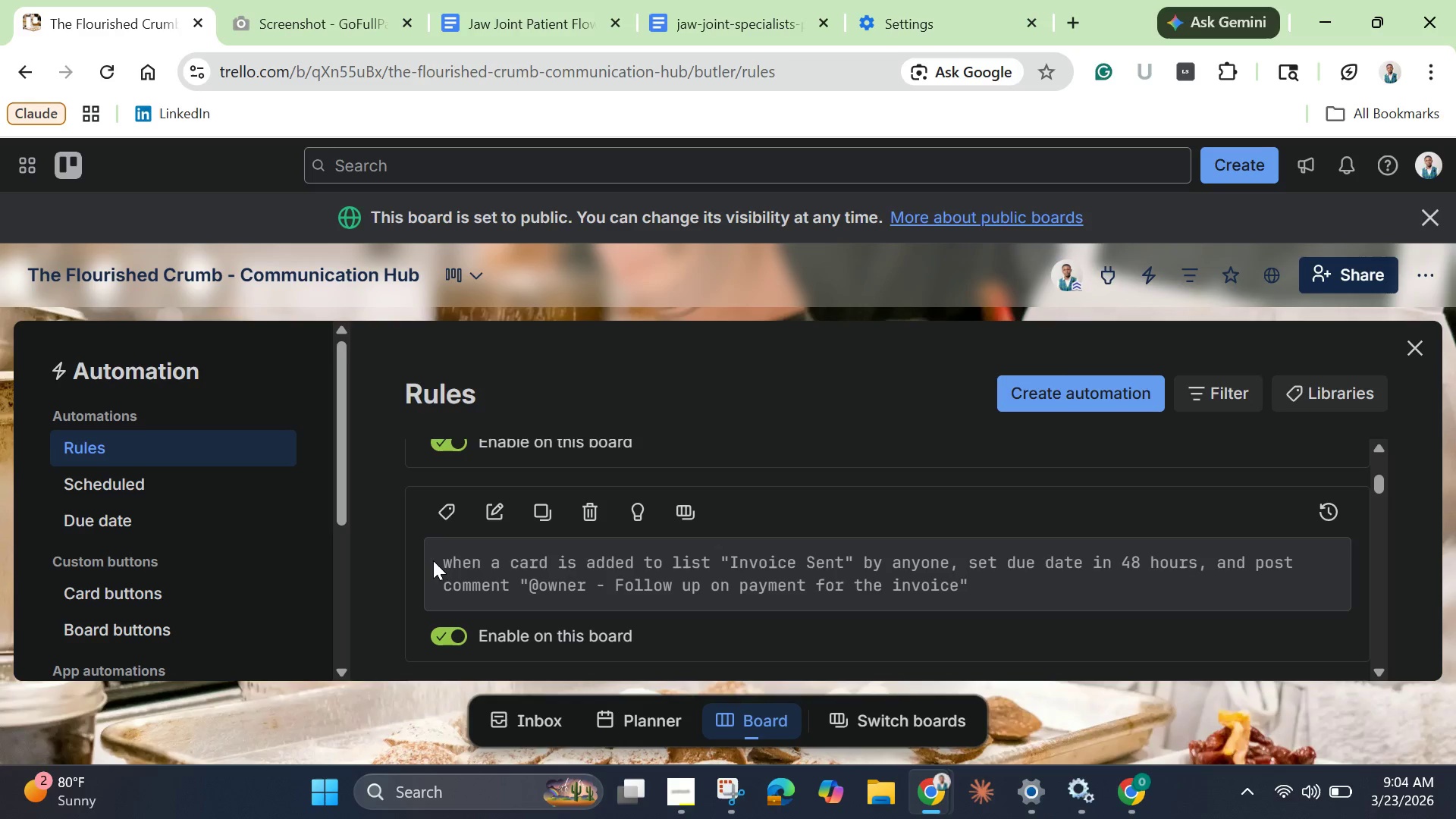 
left_click_drag(start_coordinate=[441, 554], to_coordinate=[975, 595])
 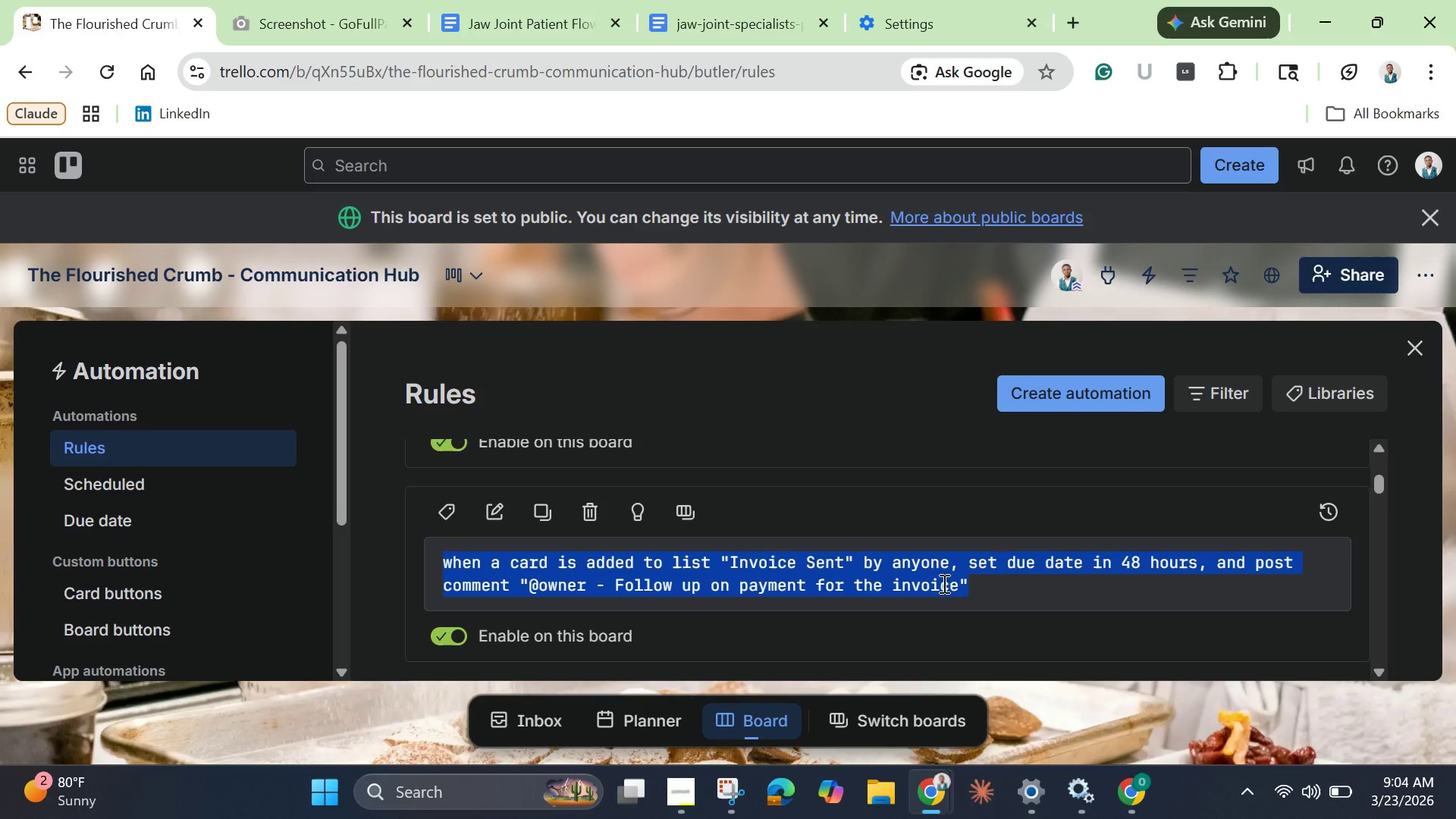 
right_click([943, 583])
 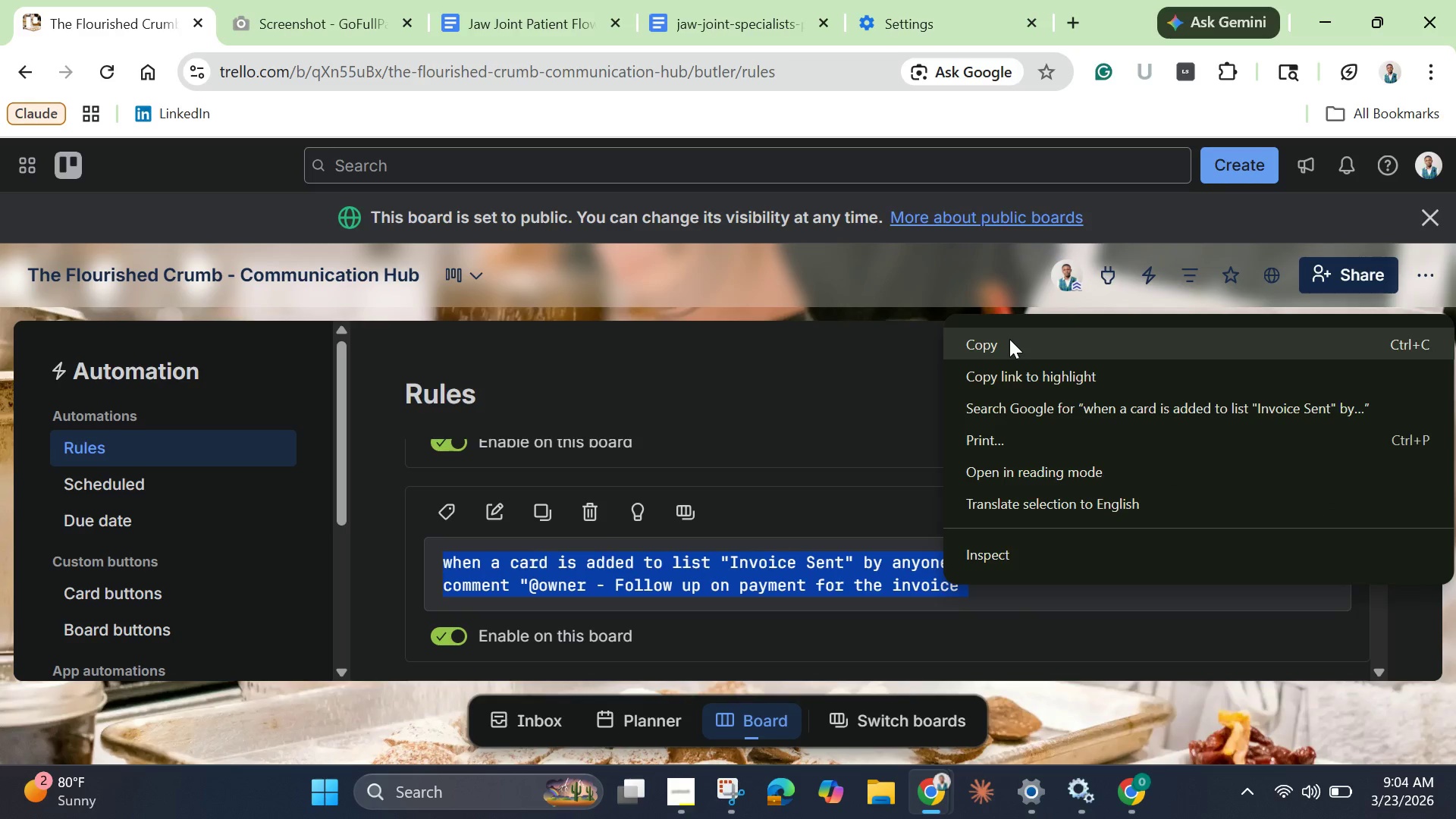 
left_click([1006, 347])
 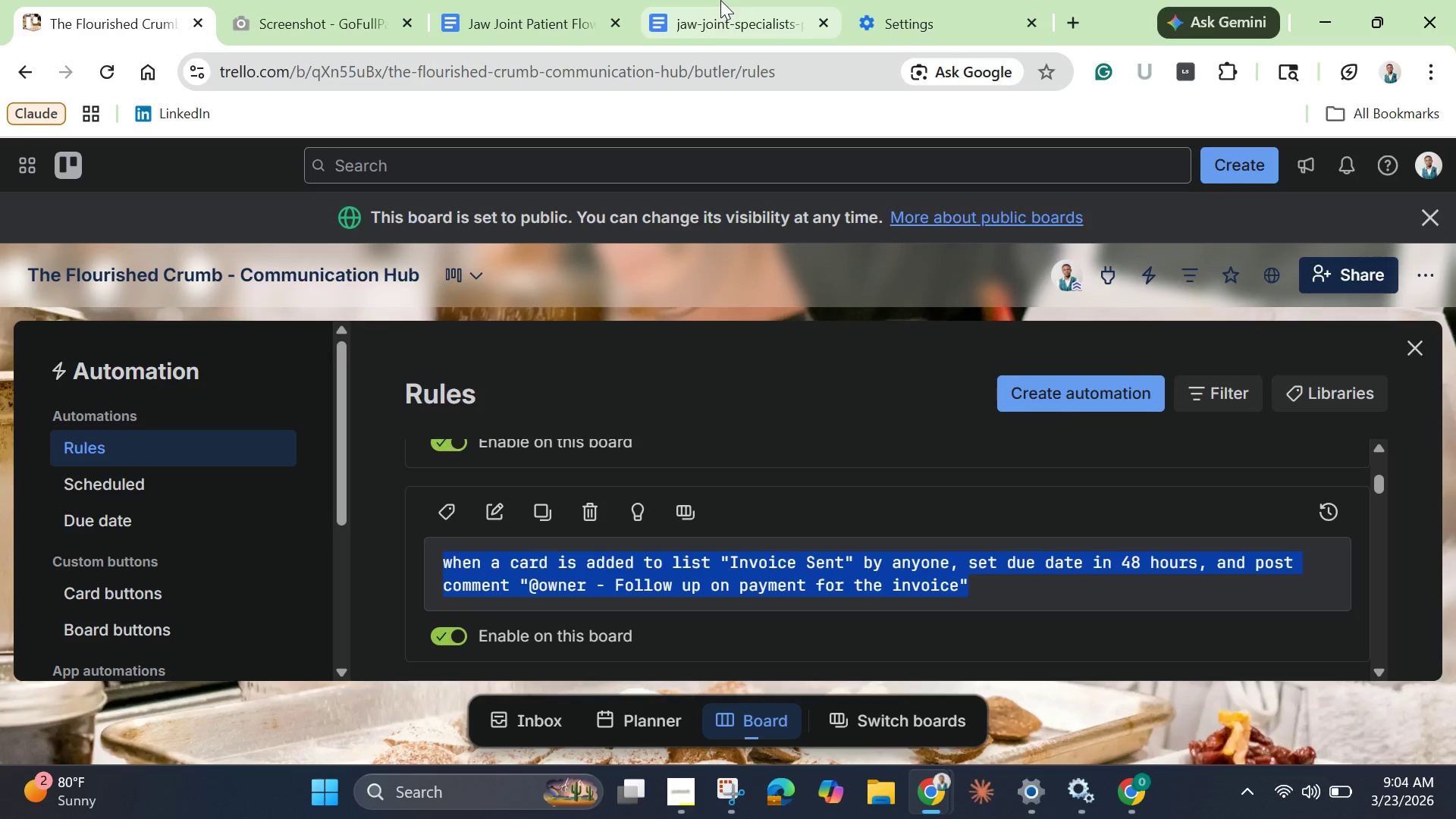 
left_click([721, 23])
 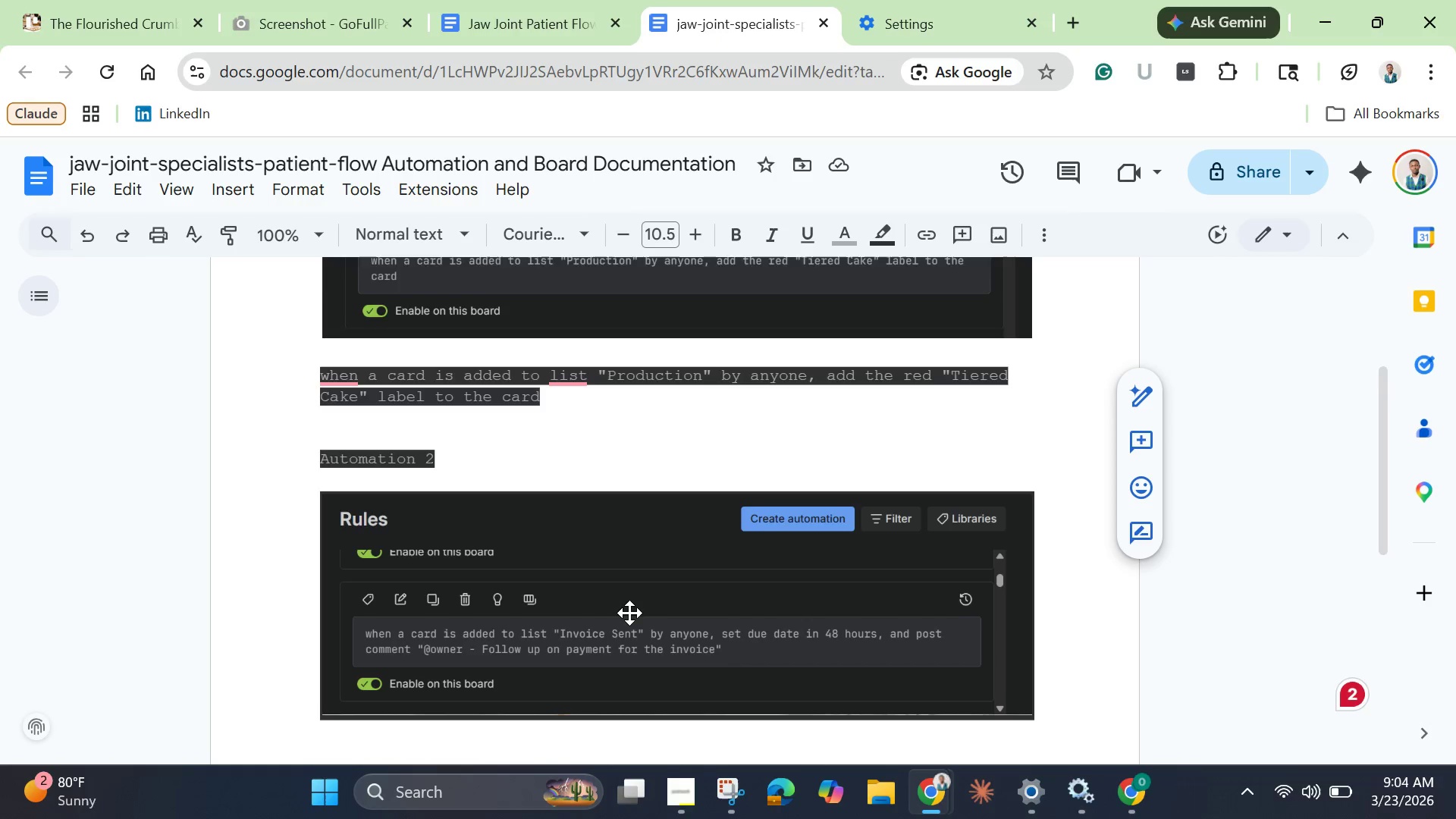 
scroll: coordinate [629, 613], scroll_direction: down, amount: 3.0
 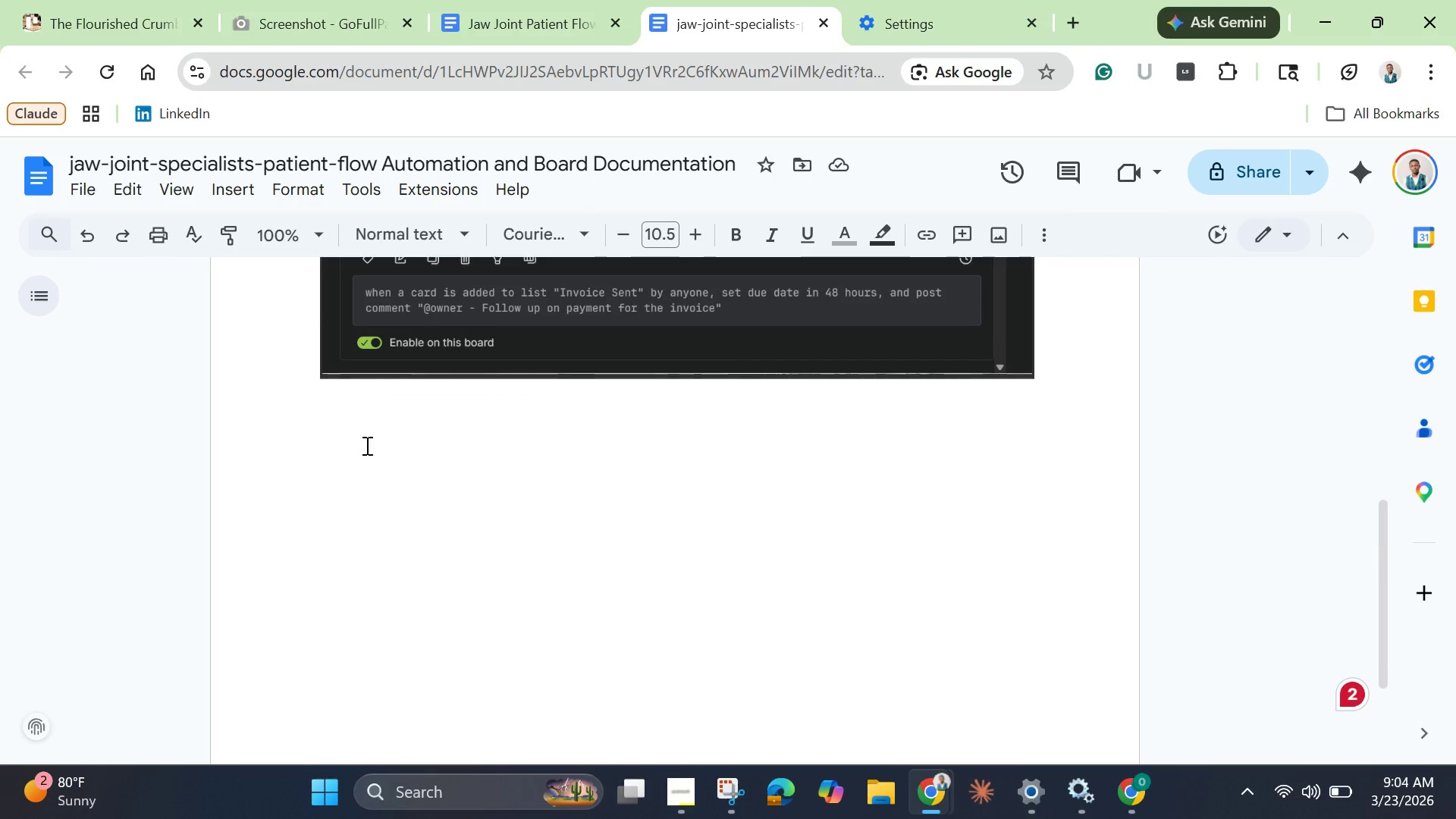 
left_click([366, 445])
 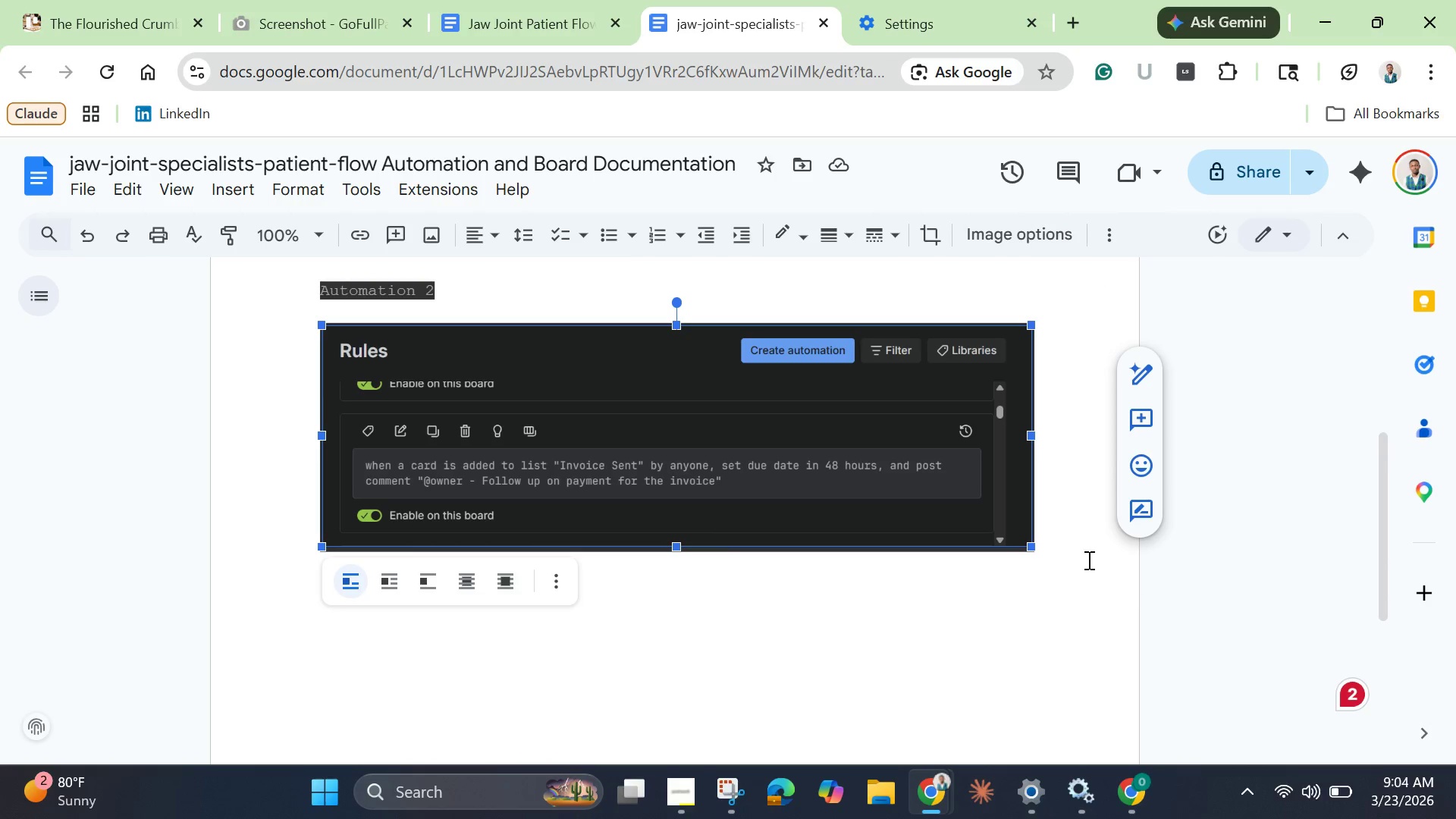 
left_click([1066, 544])
 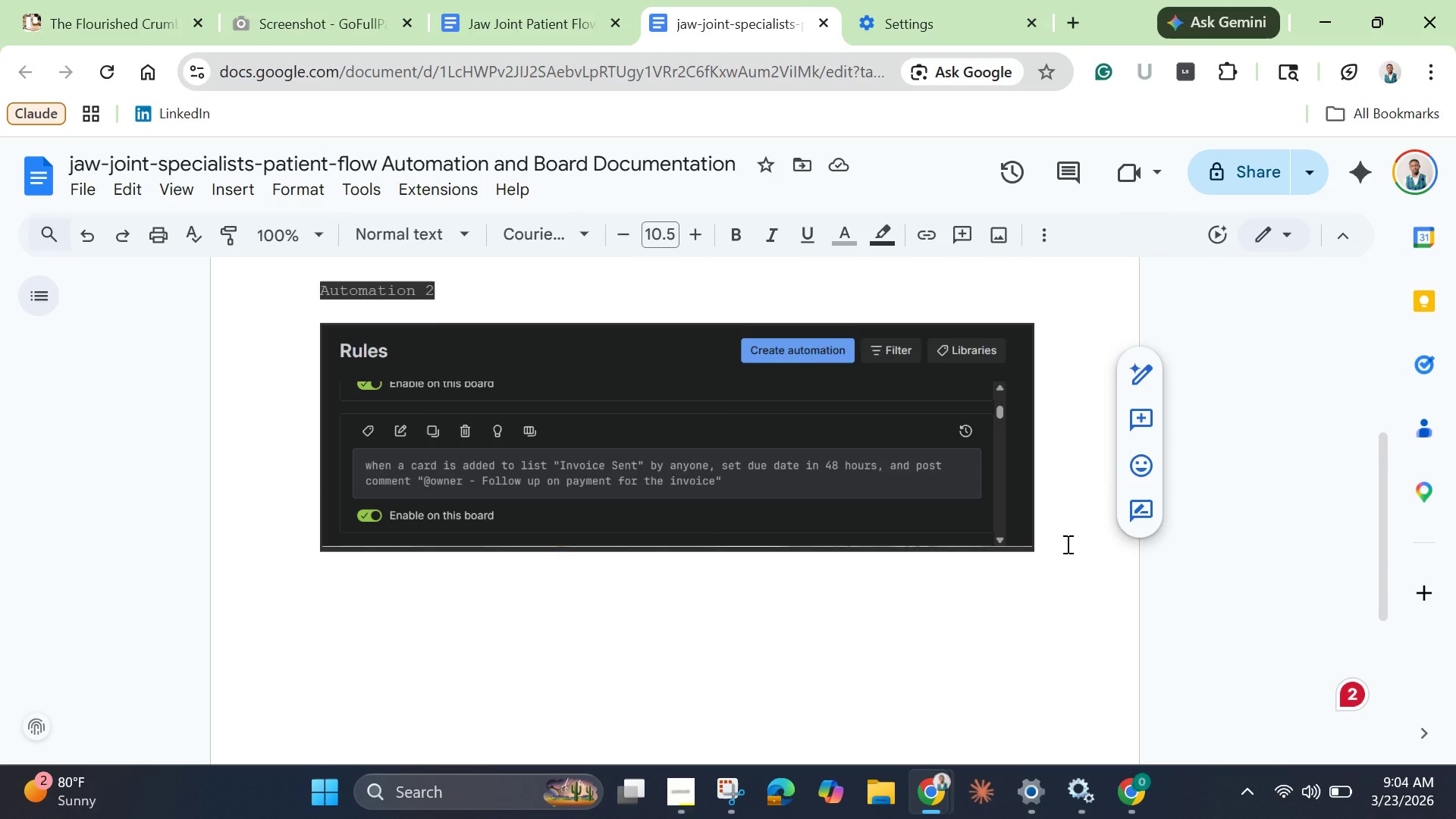 
key(Enter)
 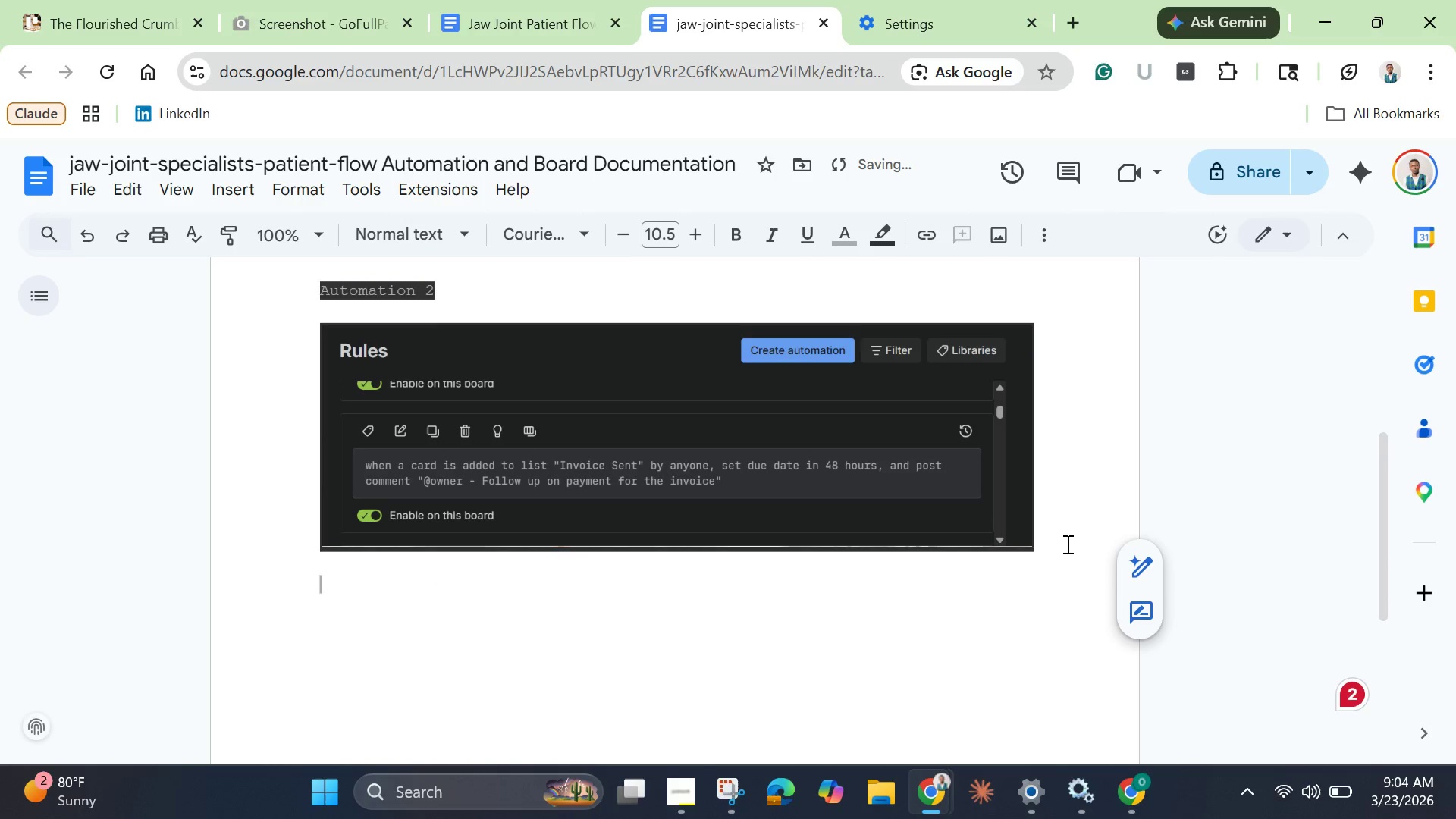 
key(Enter)
 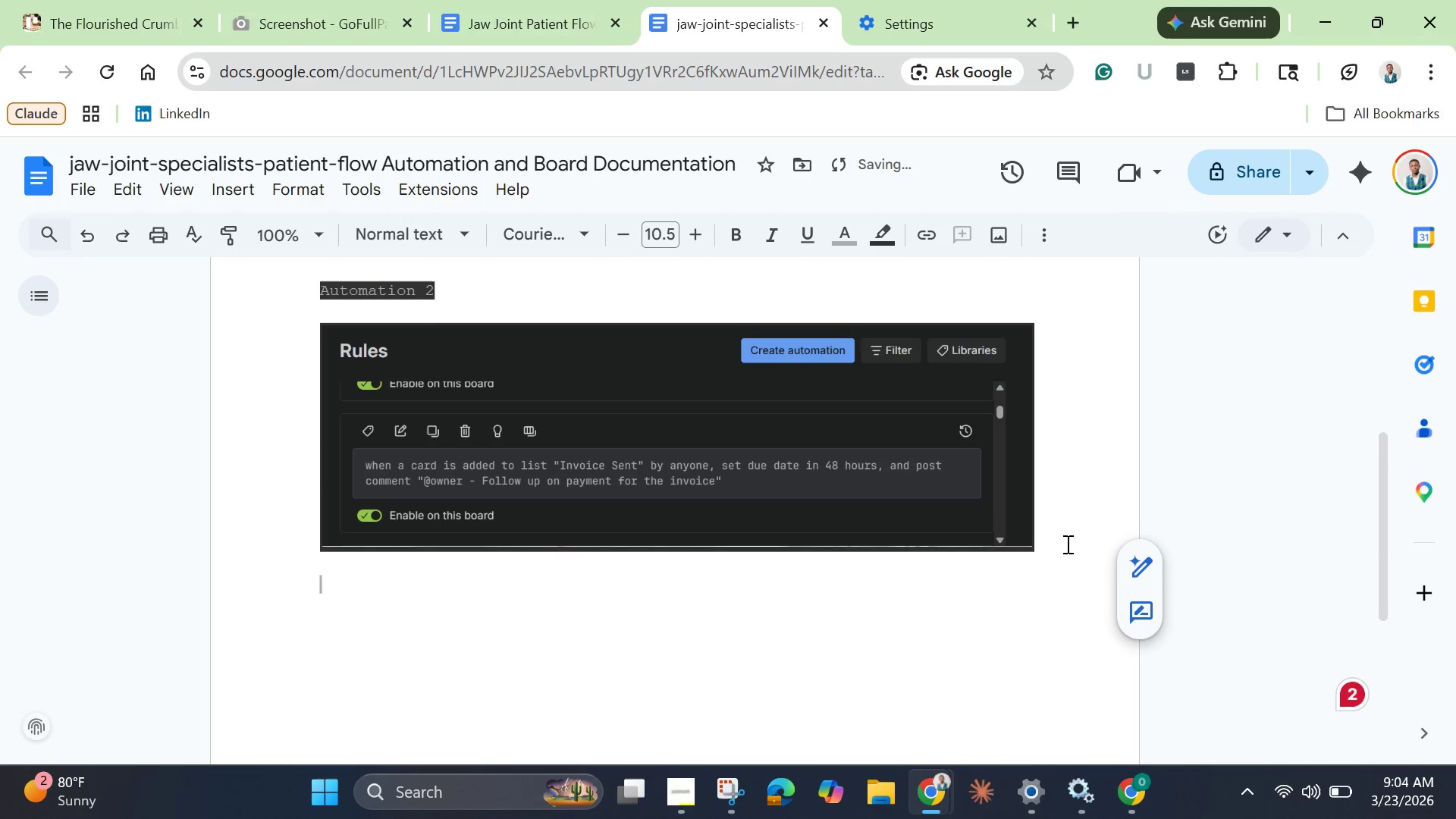 
key(Enter)
 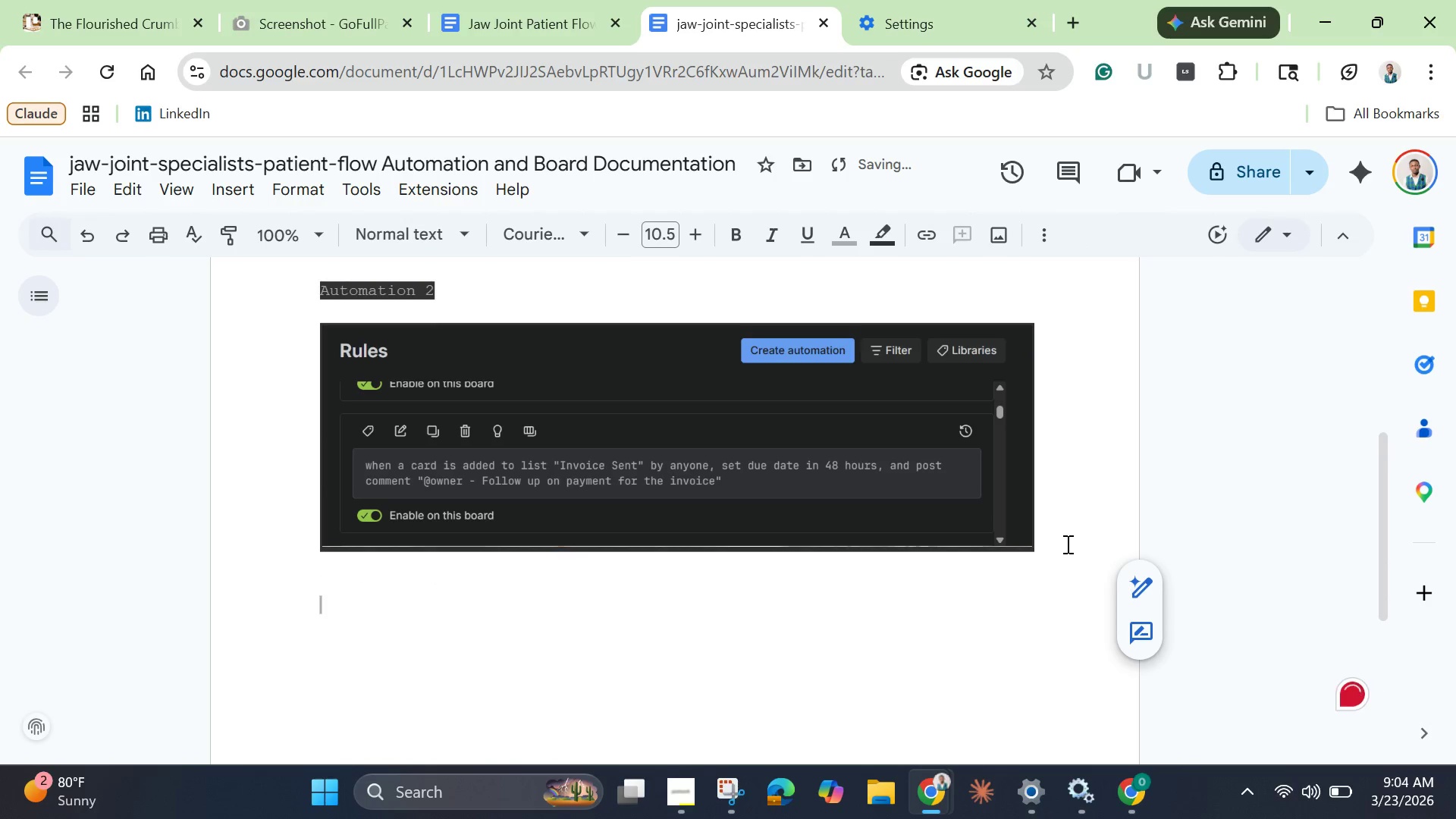 
key(Control+V)
 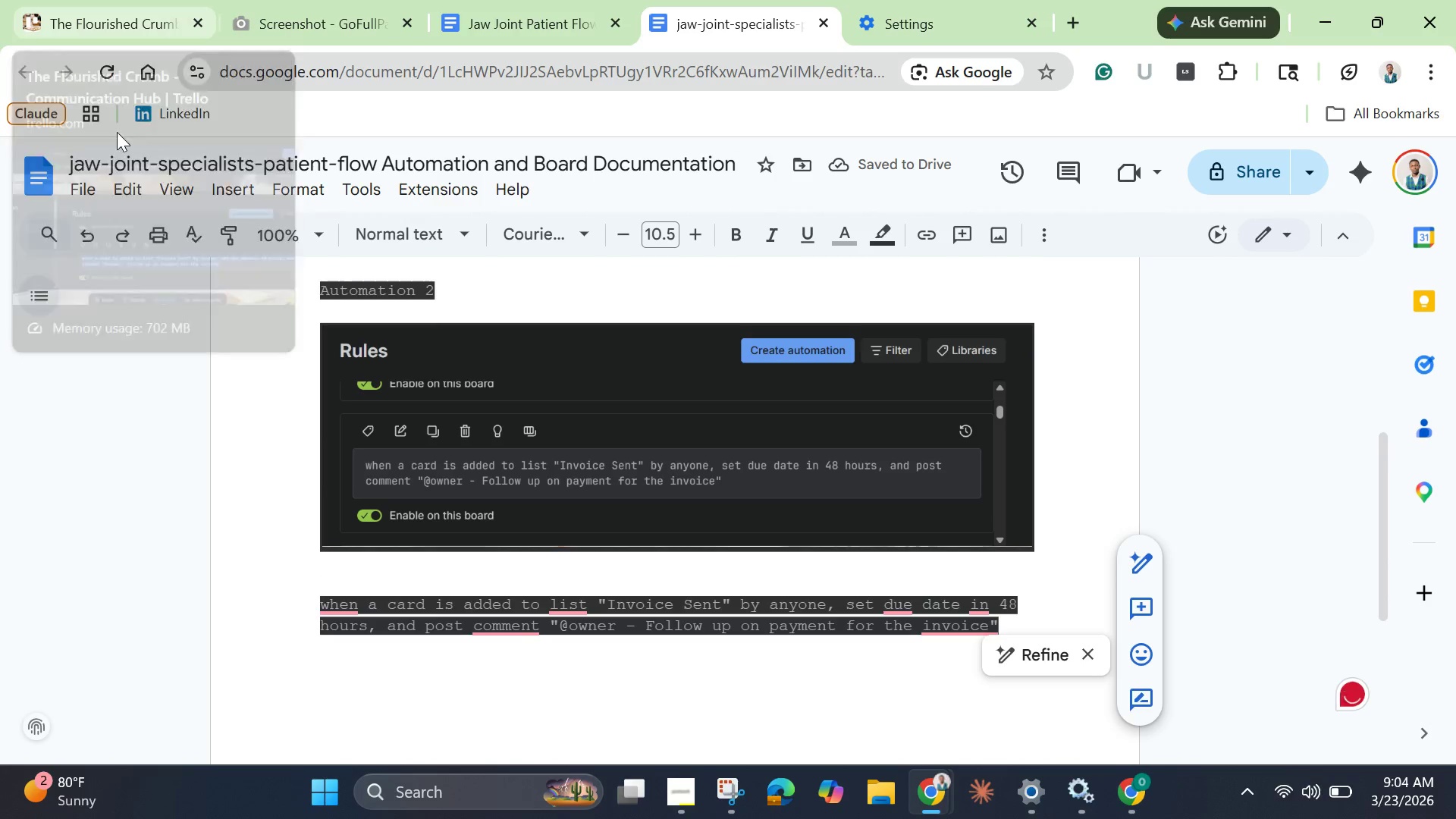 
wait(5.12)
 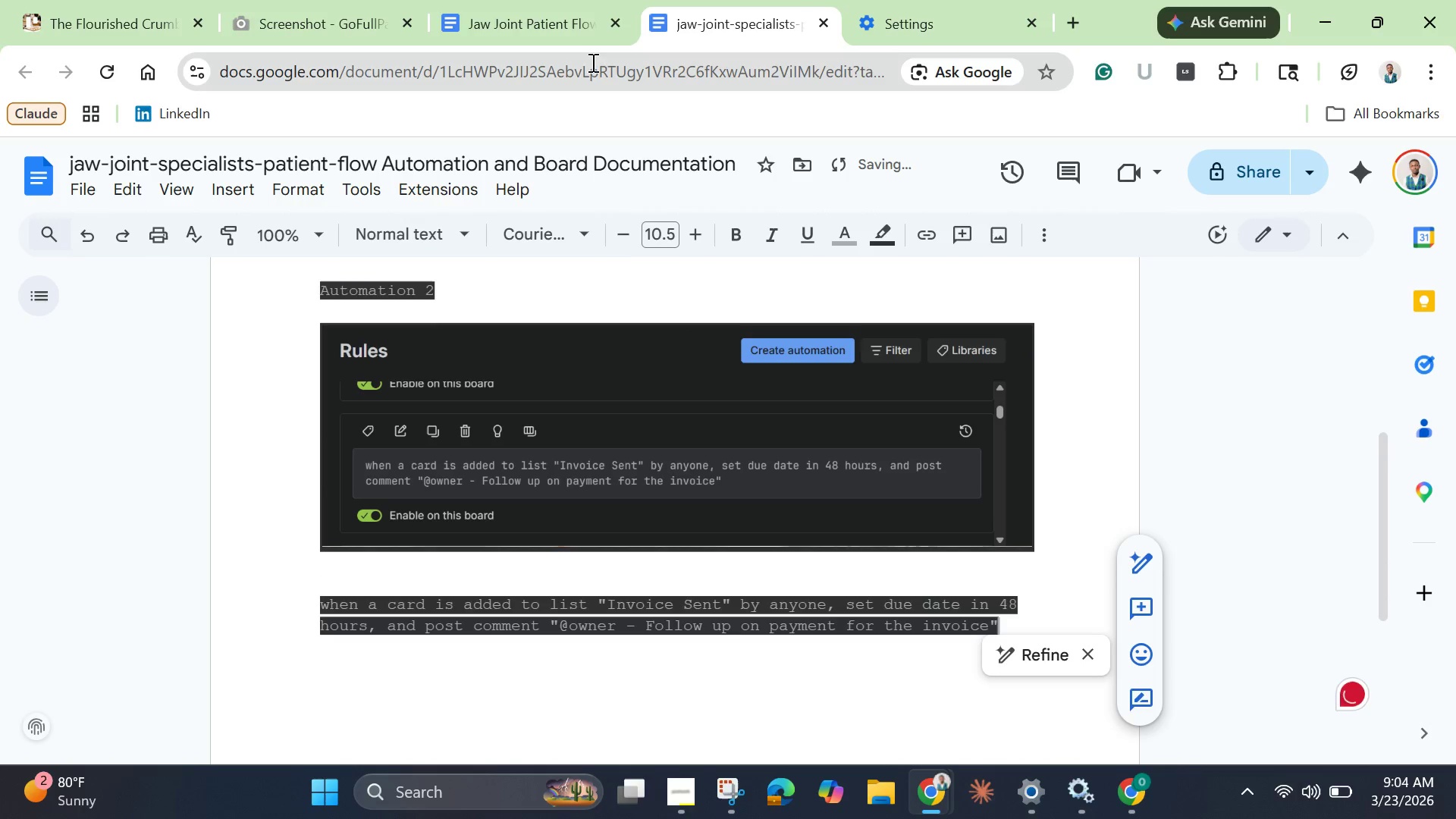 
double_click([135, 165])
 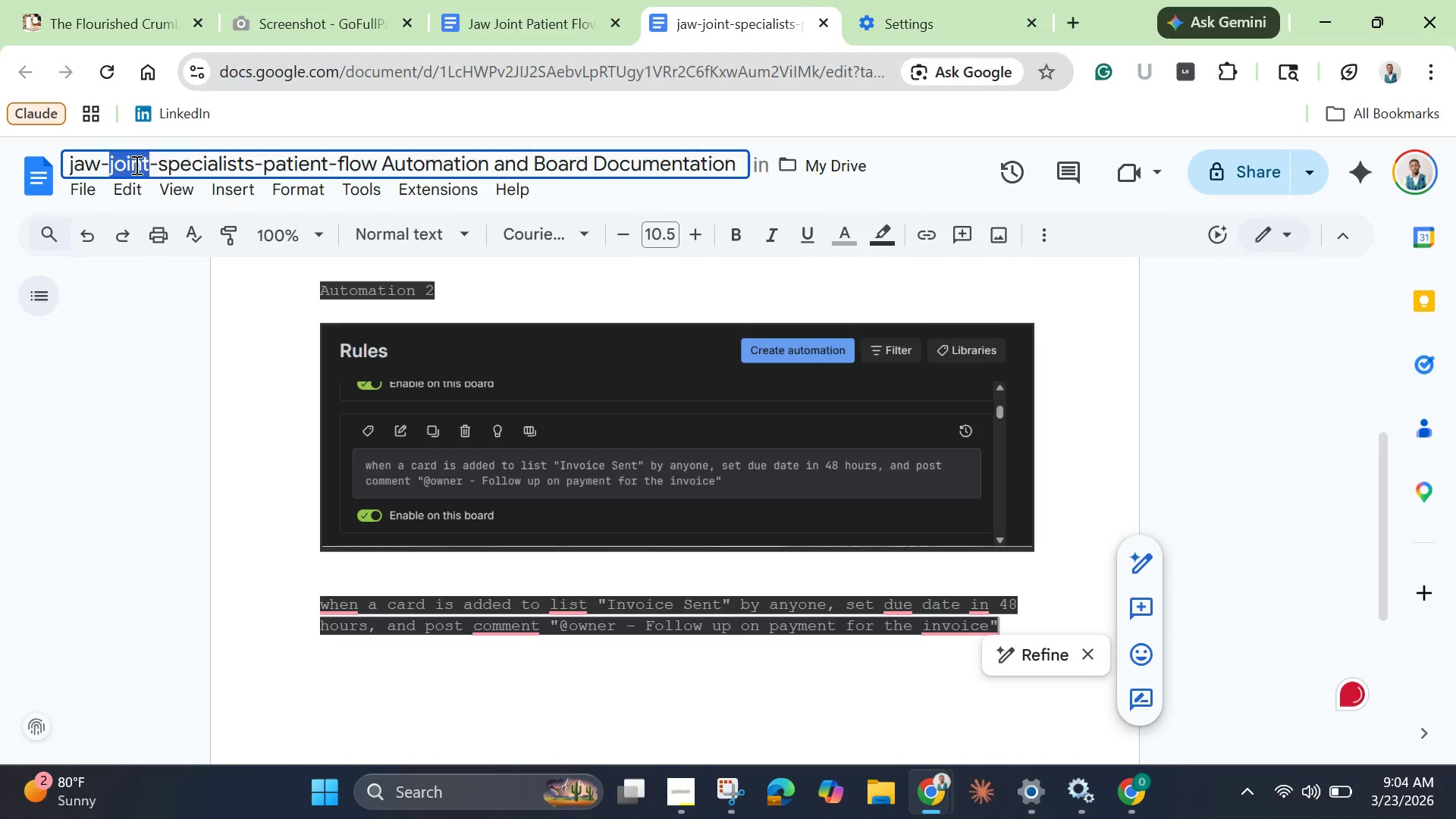 
triple_click([135, 165])
 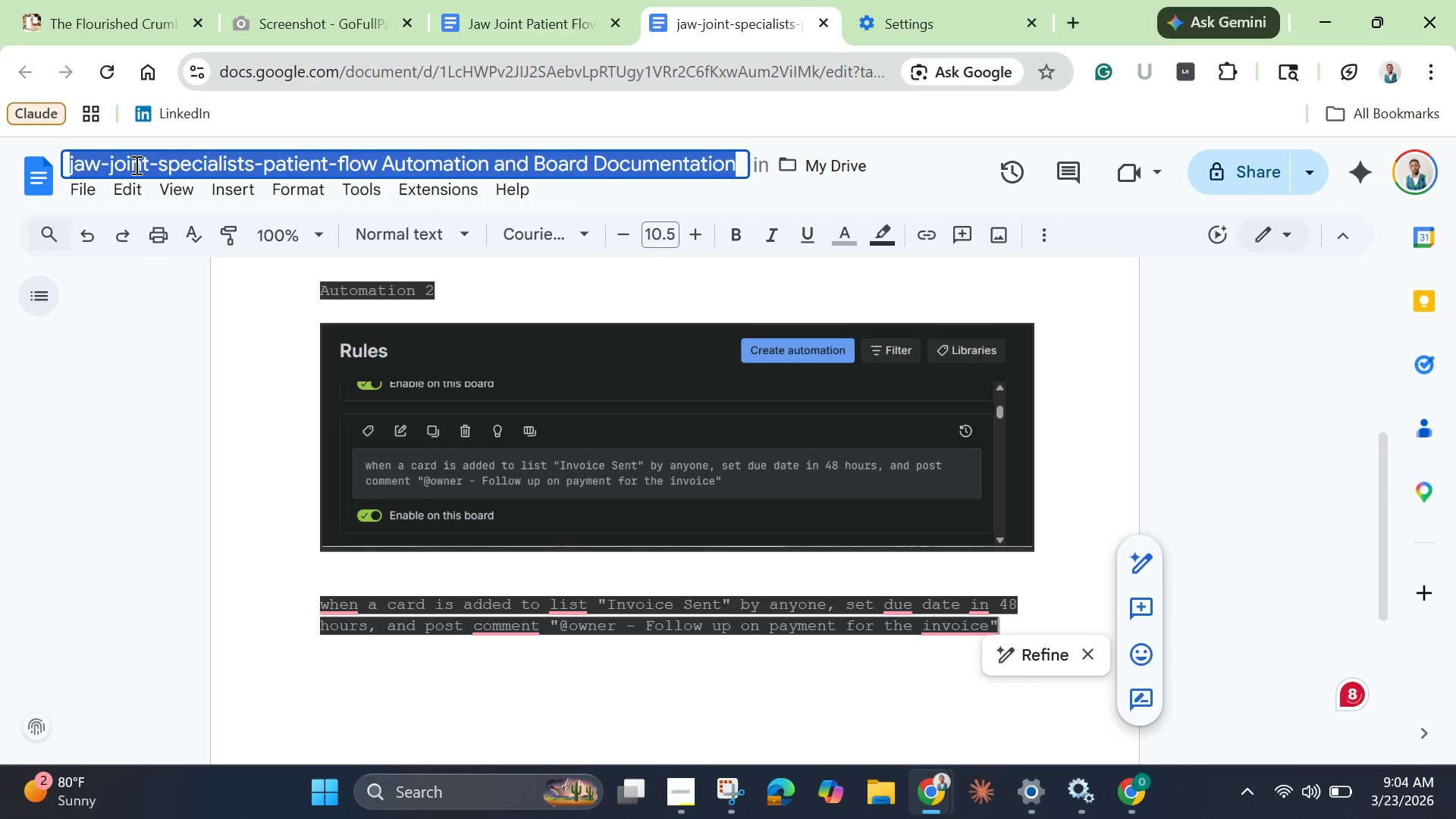 
triple_click([135, 165])
 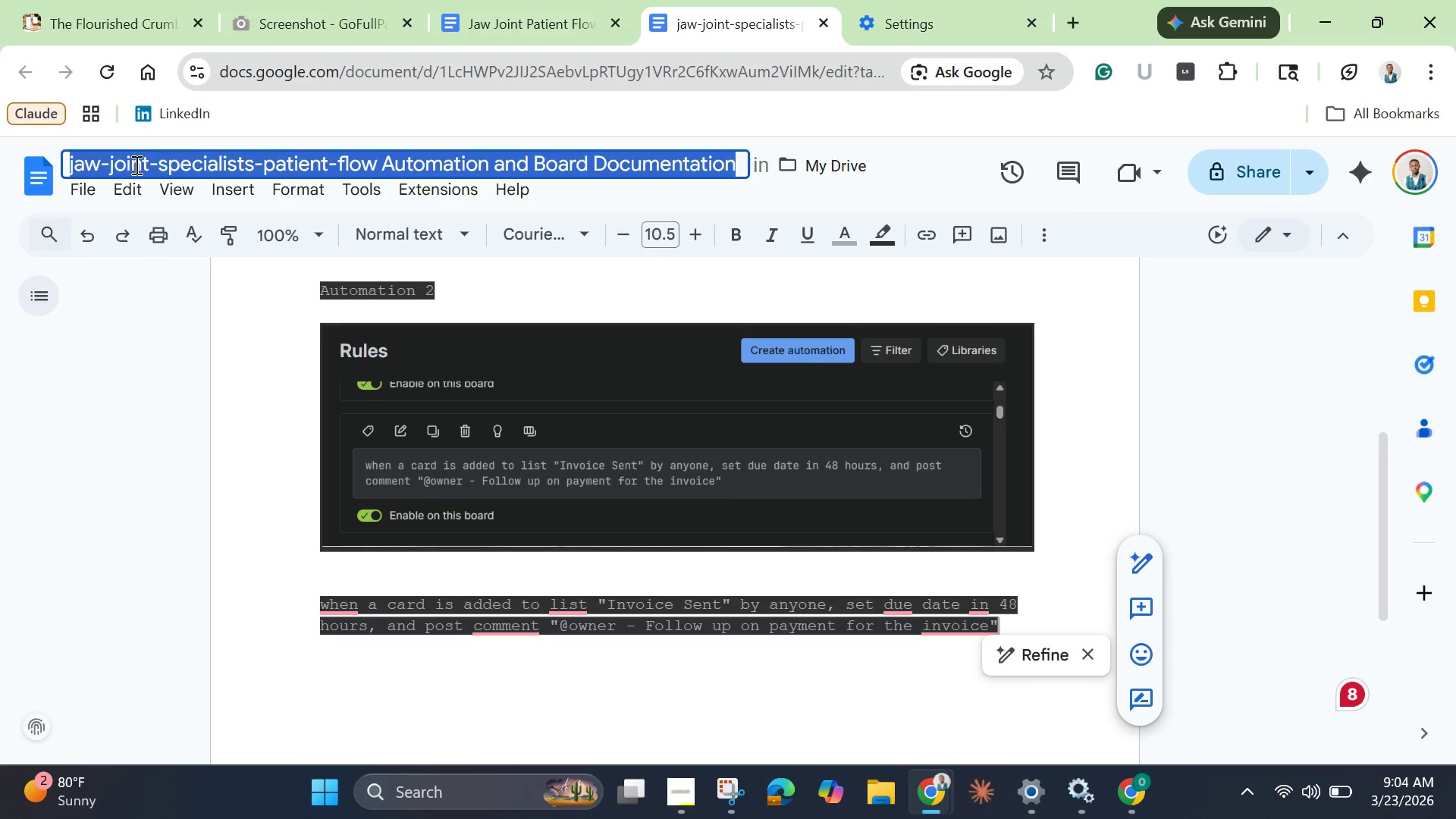 
key(Backspace)
type(The Flourisged)
key(Backspace)
key(Backspace)
key(Backspace)
type(hed)
 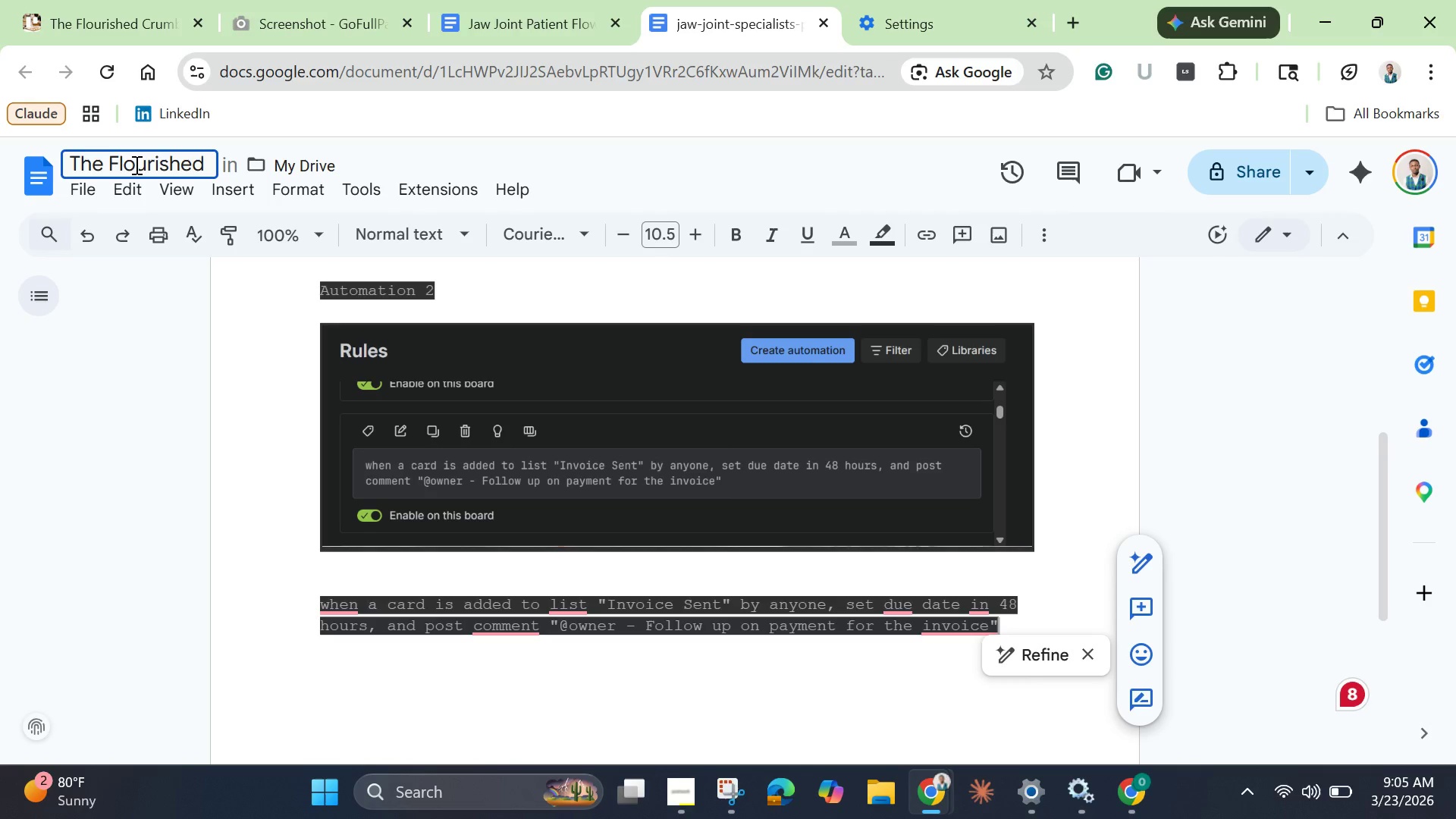 
left_click([268, 615])
 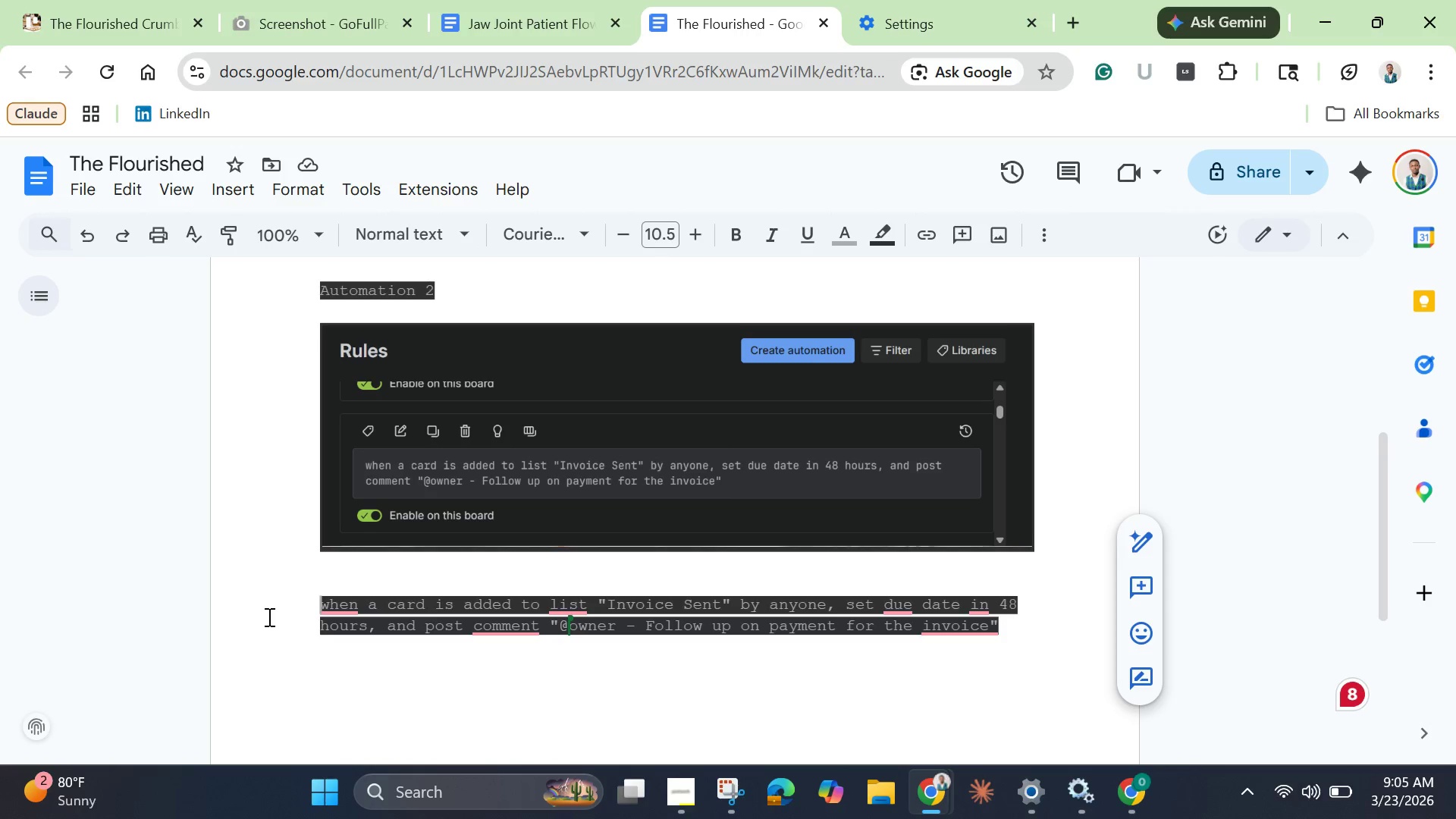 
wait(18.3)
 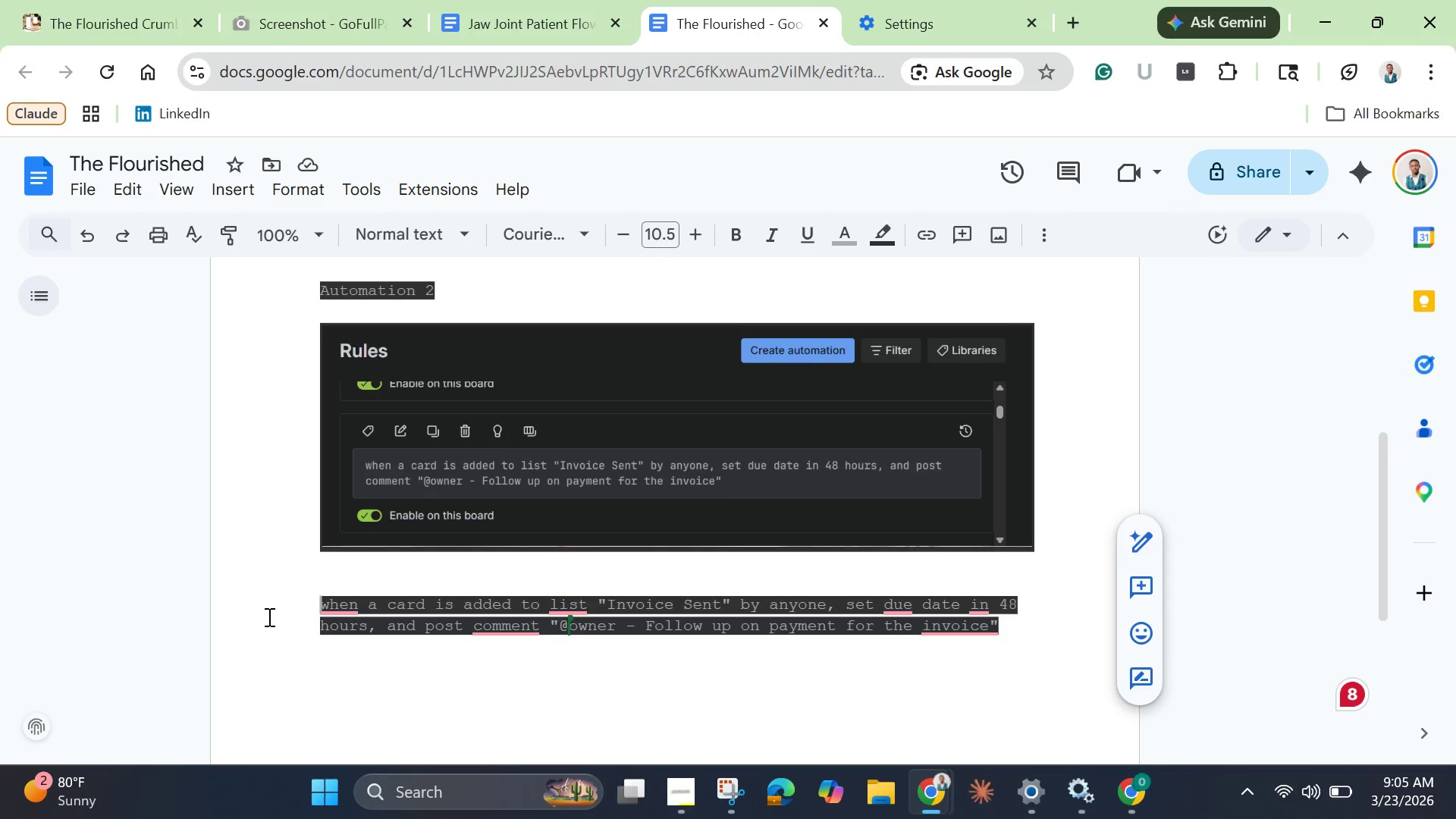 
left_click([70, 20])
 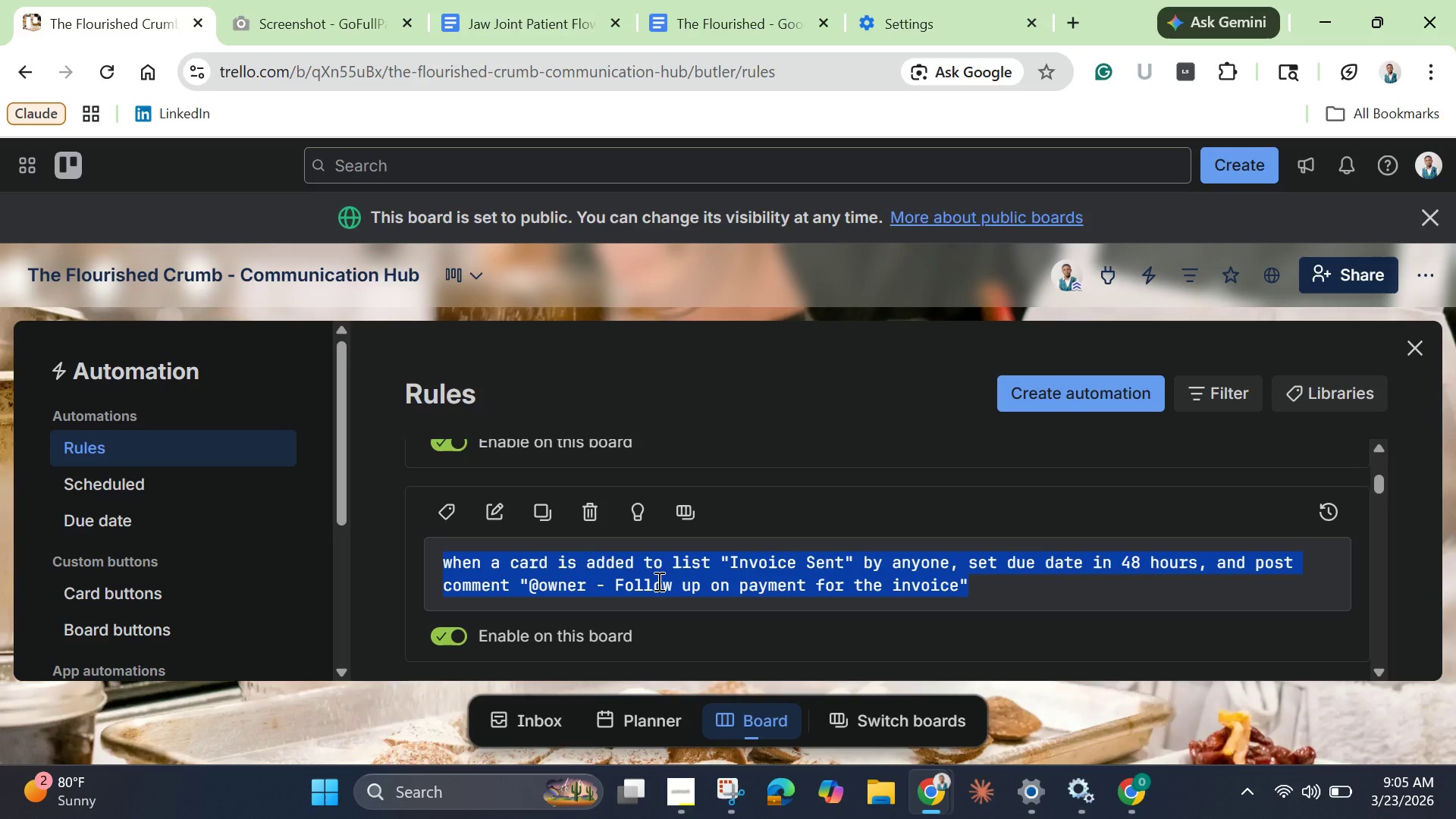 
wait(21.24)
 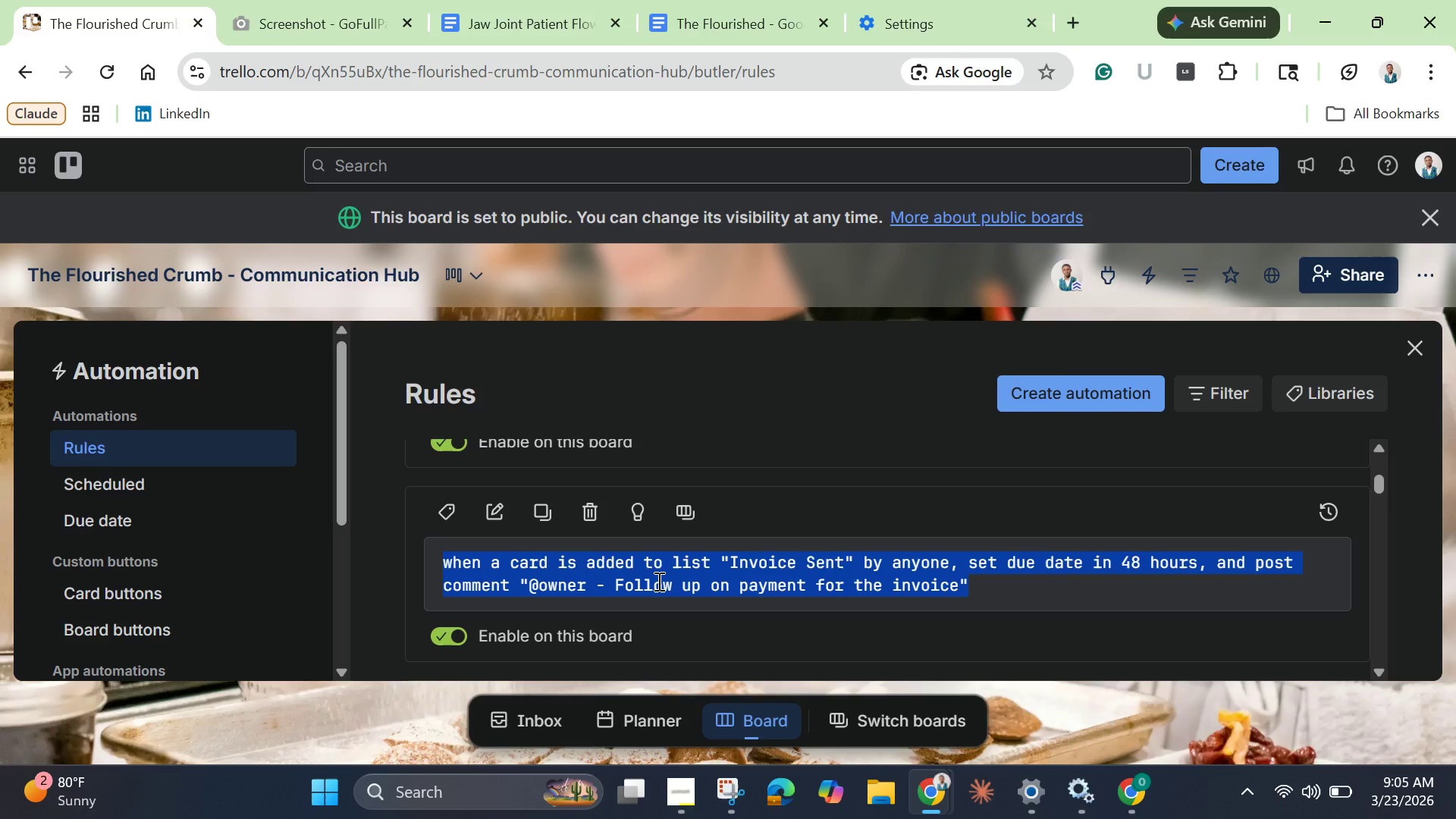 
left_click([1074, 391])
 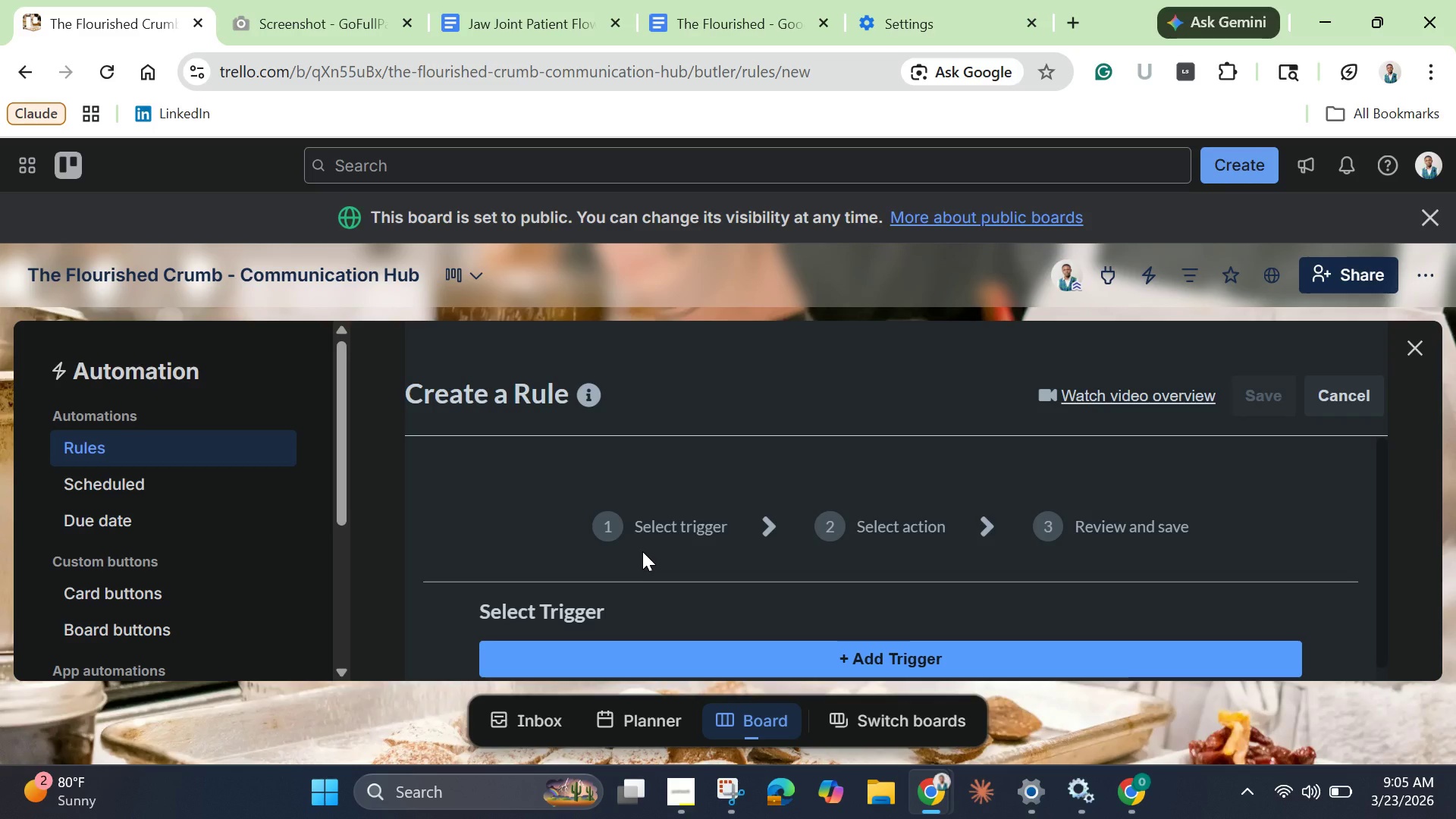 
wait(15.45)
 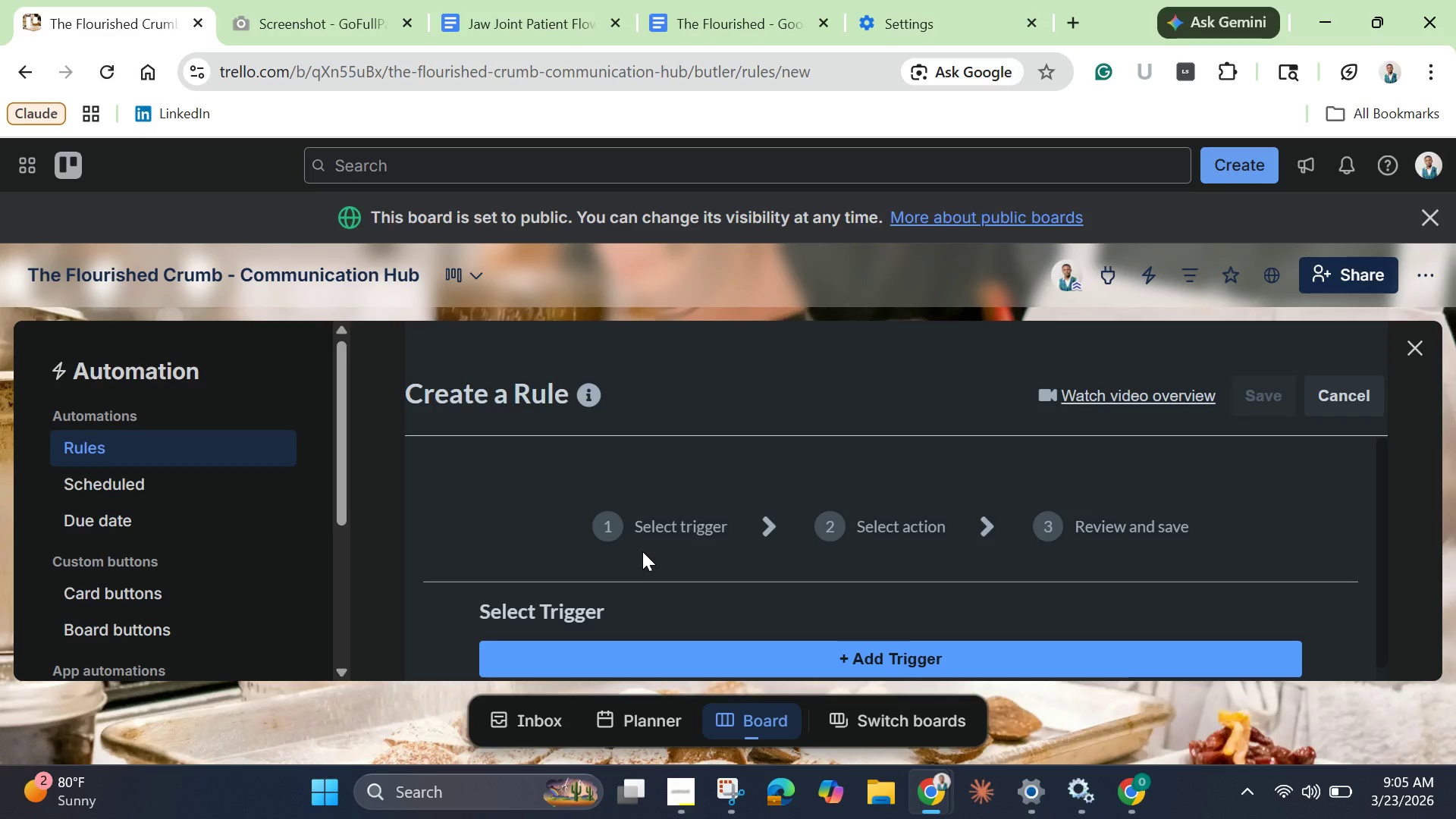 
scroll: coordinate [777, 617], scroll_direction: down, amount: 3.0
 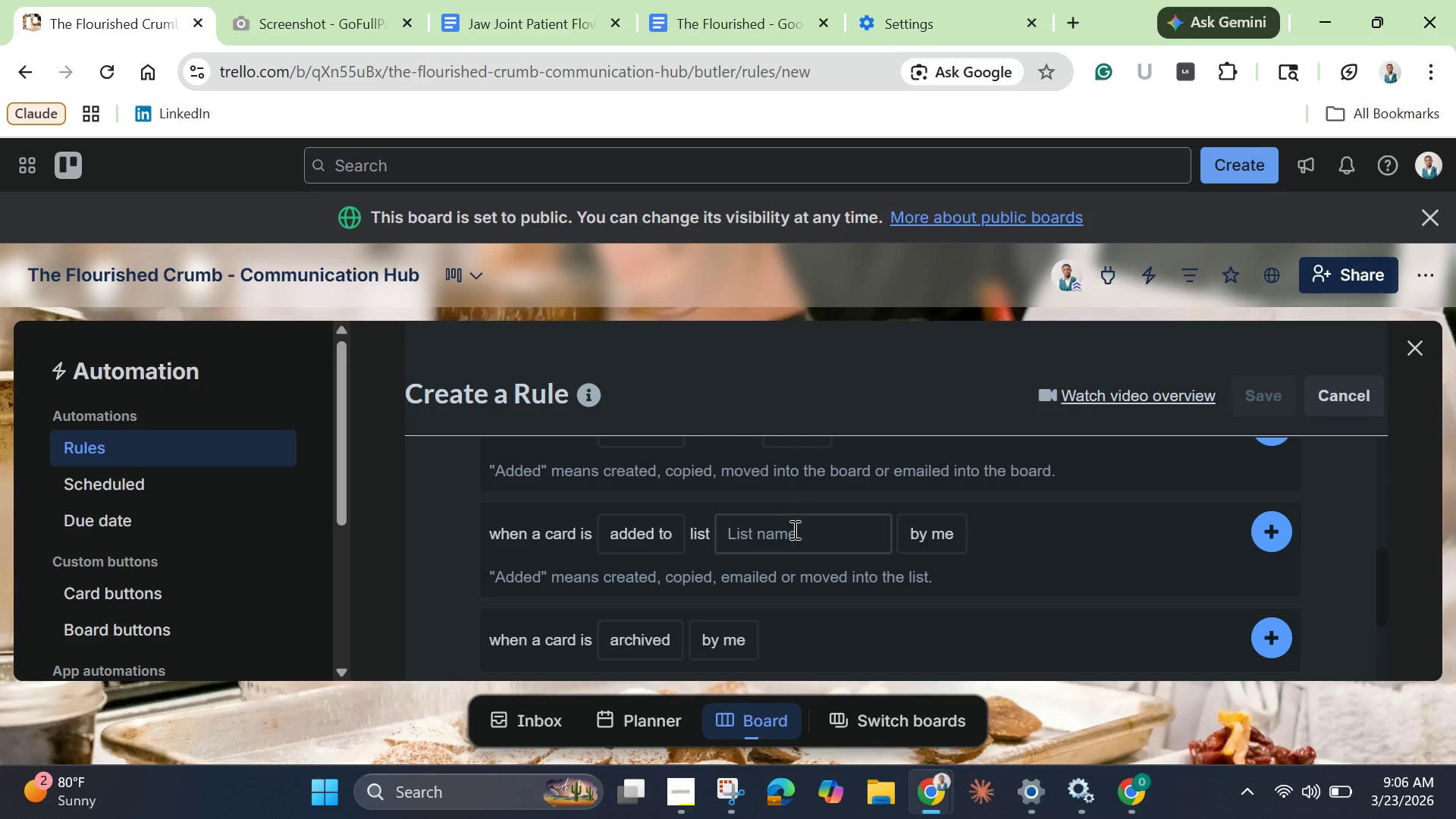 
left_click([795, 532])
 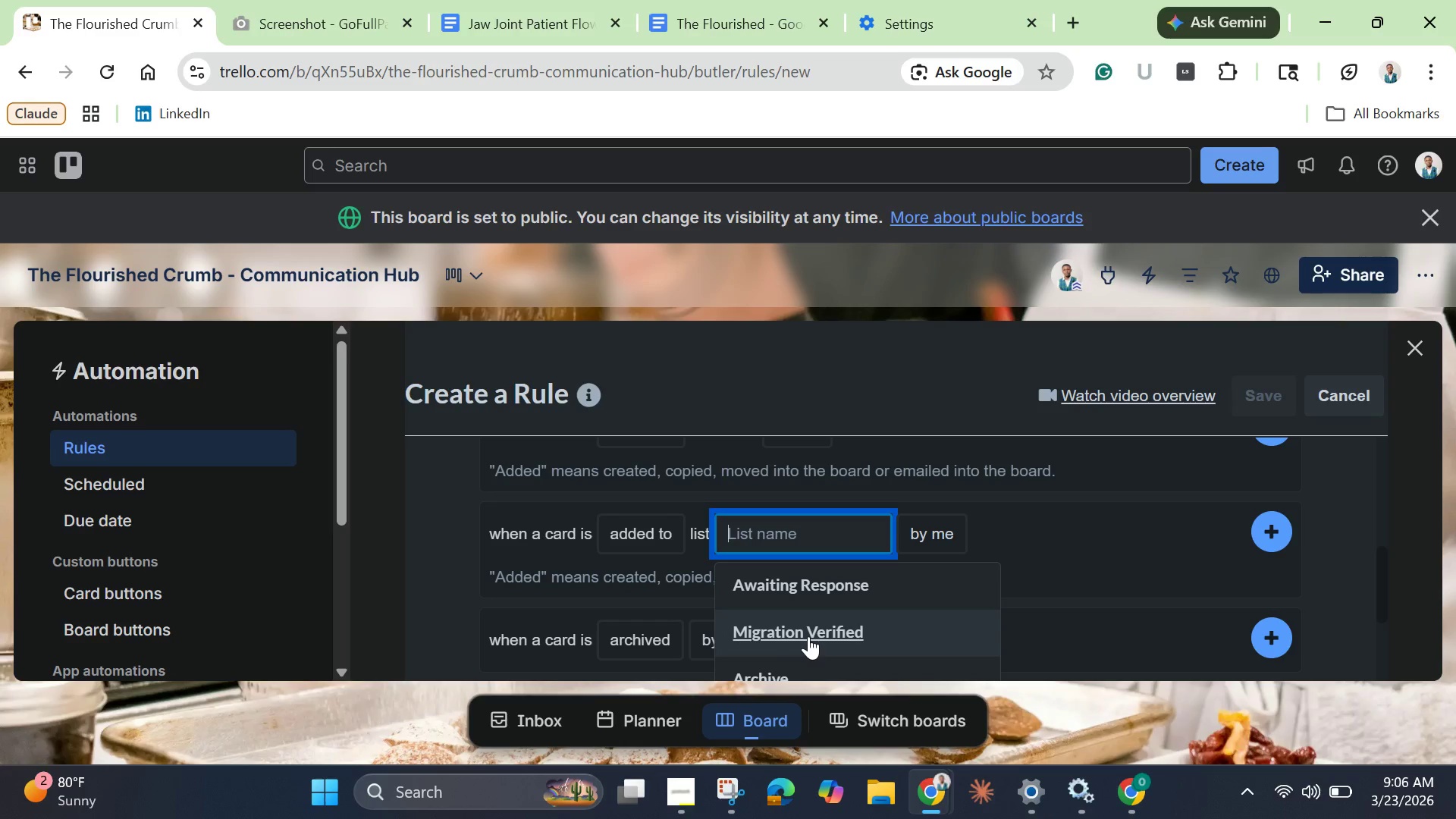 
scroll: coordinate [810, 642], scroll_direction: down, amount: 2.0
 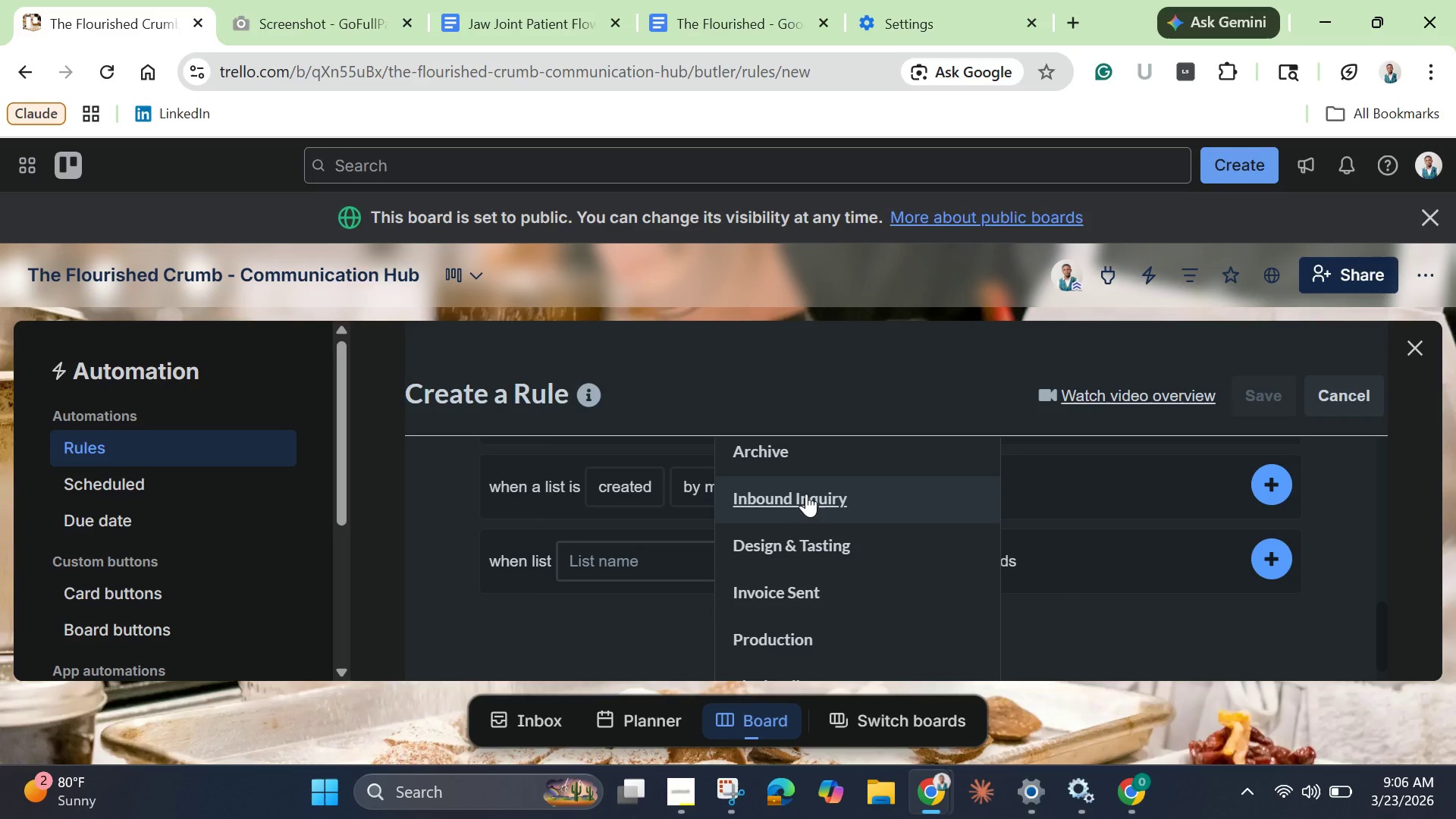 
left_click([808, 494])
 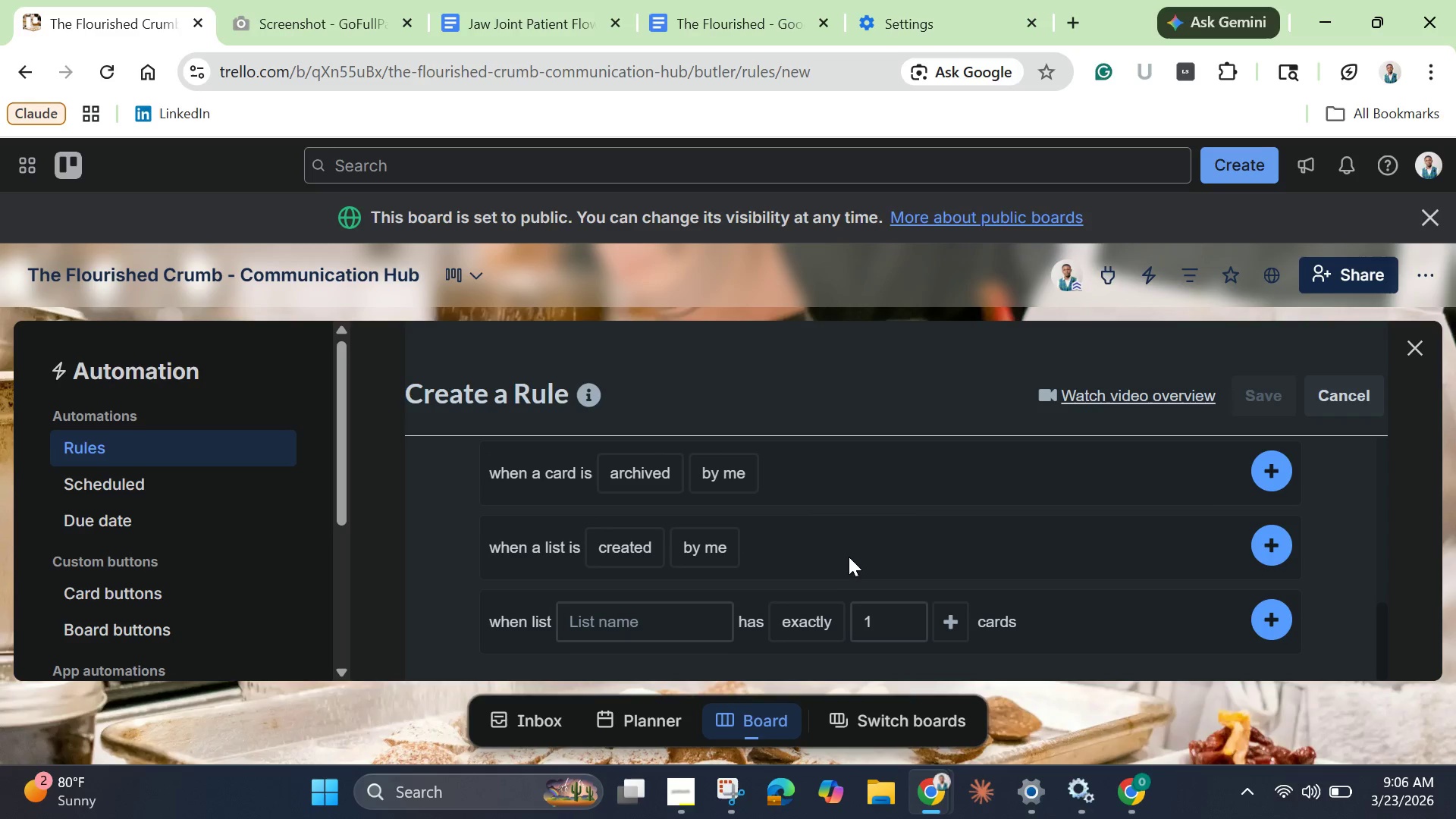 
scroll: coordinate [853, 551], scroll_direction: up, amount: 2.0
 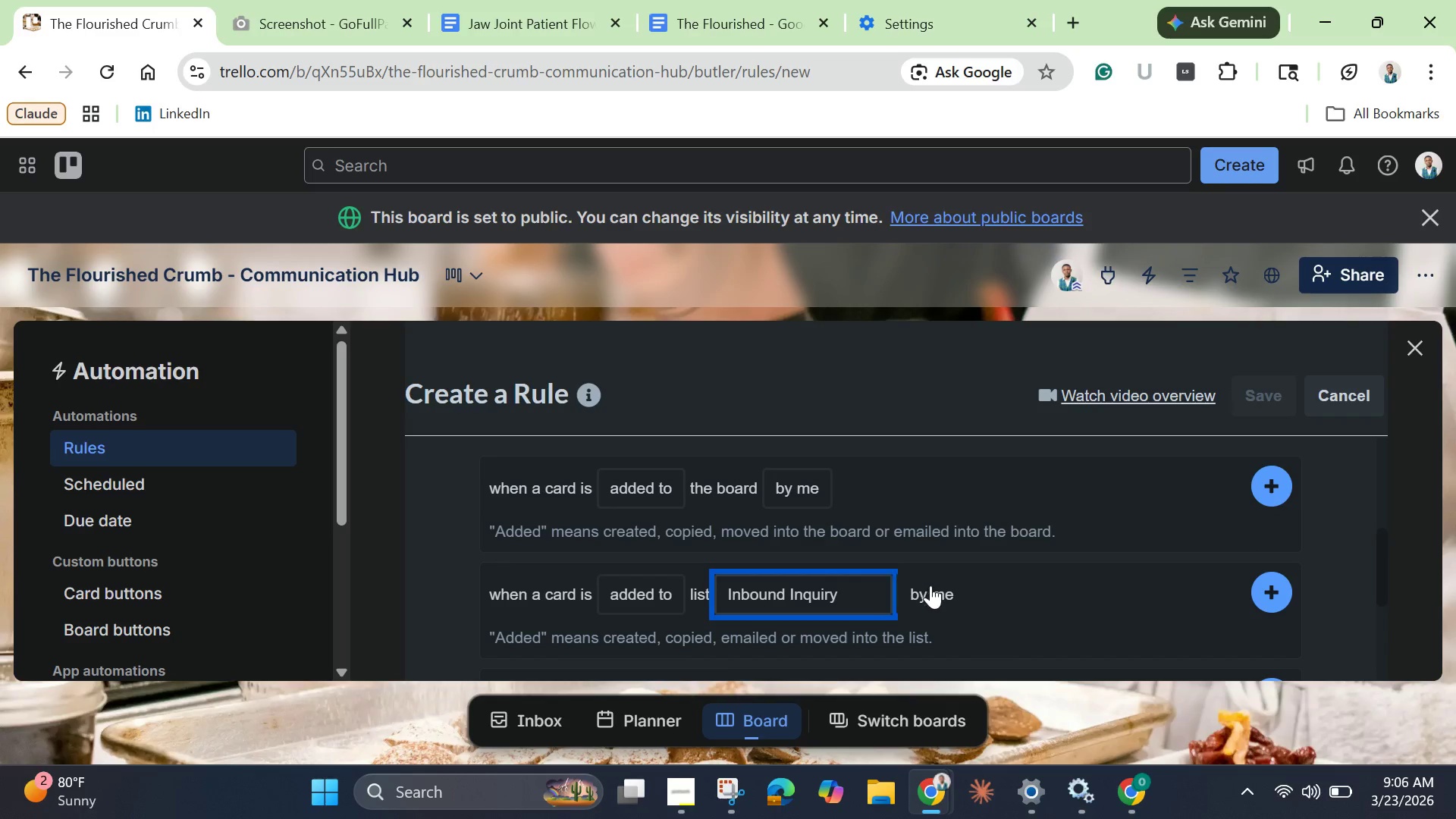 
left_click([932, 585])
 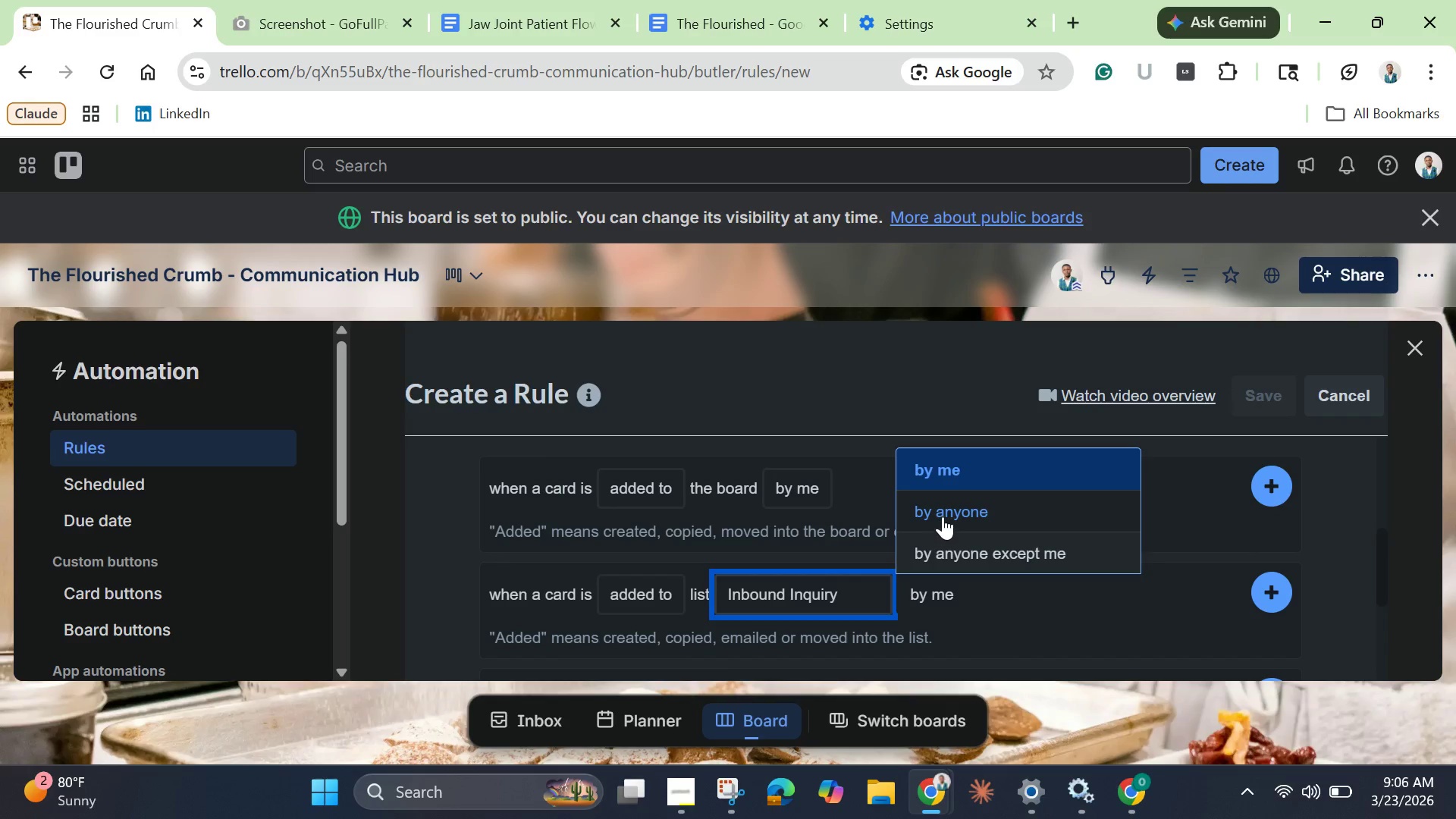 
left_click([944, 515])
 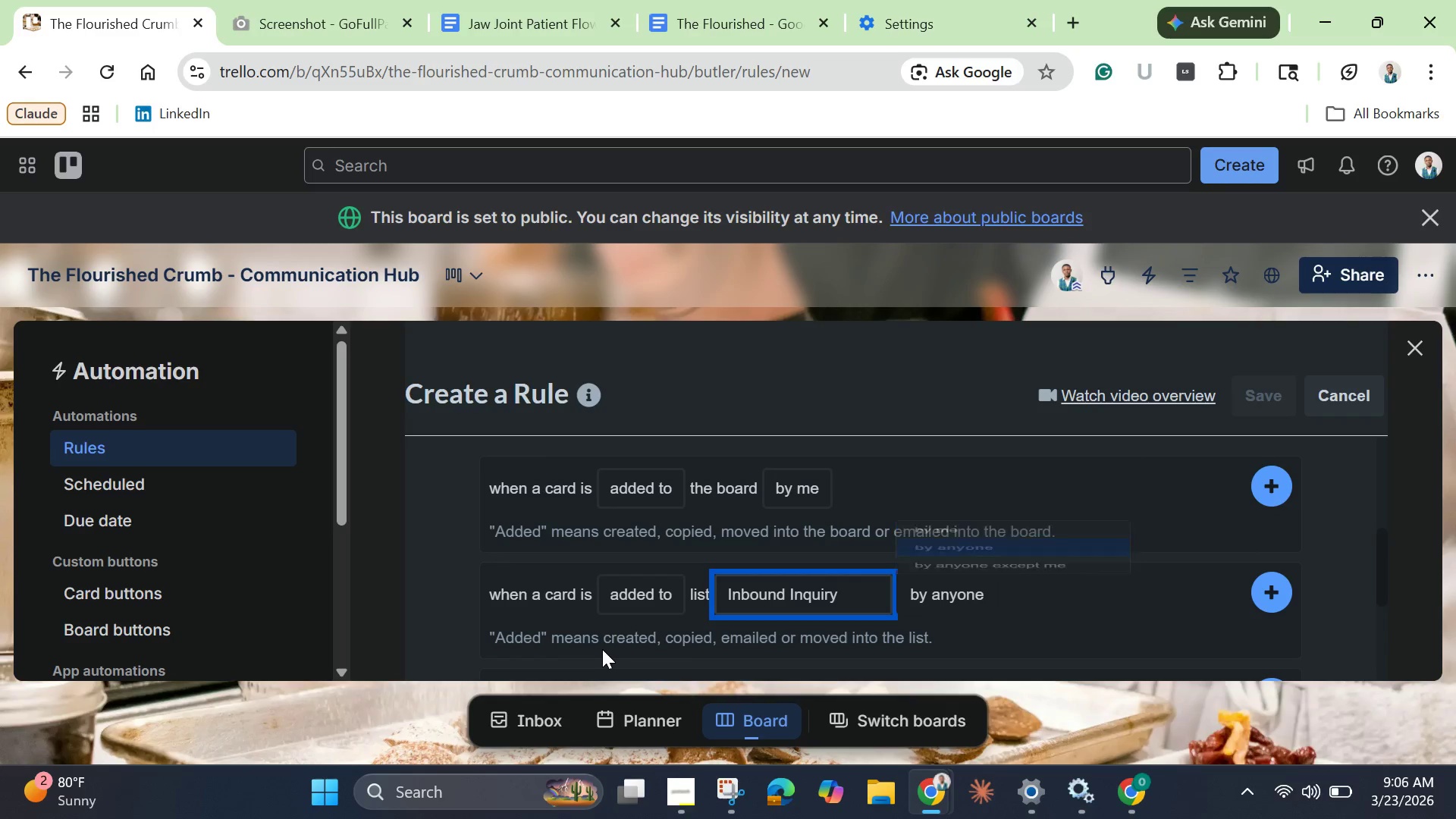 
mouse_move([607, 604])
 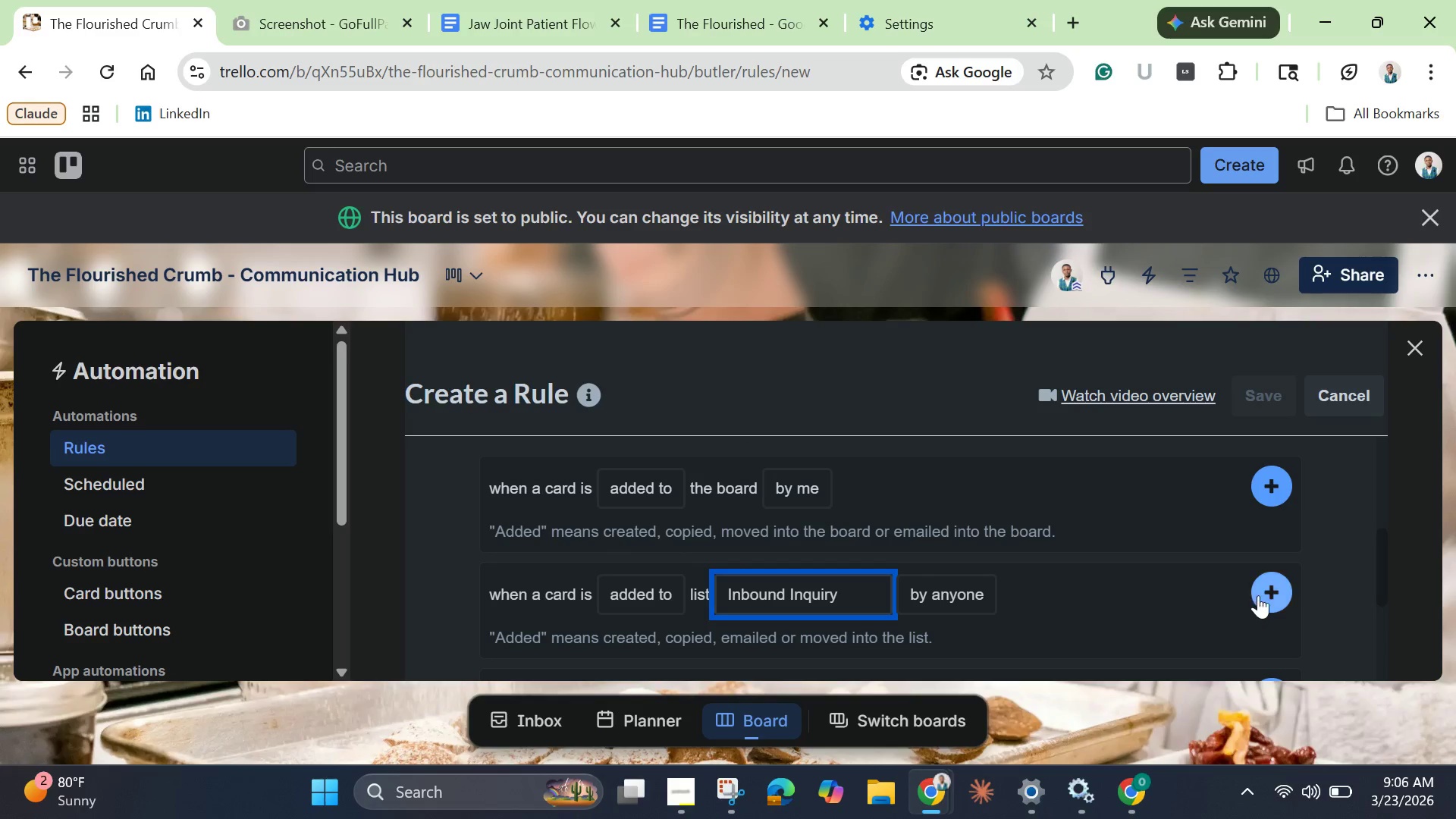 
left_click([1266, 591])
 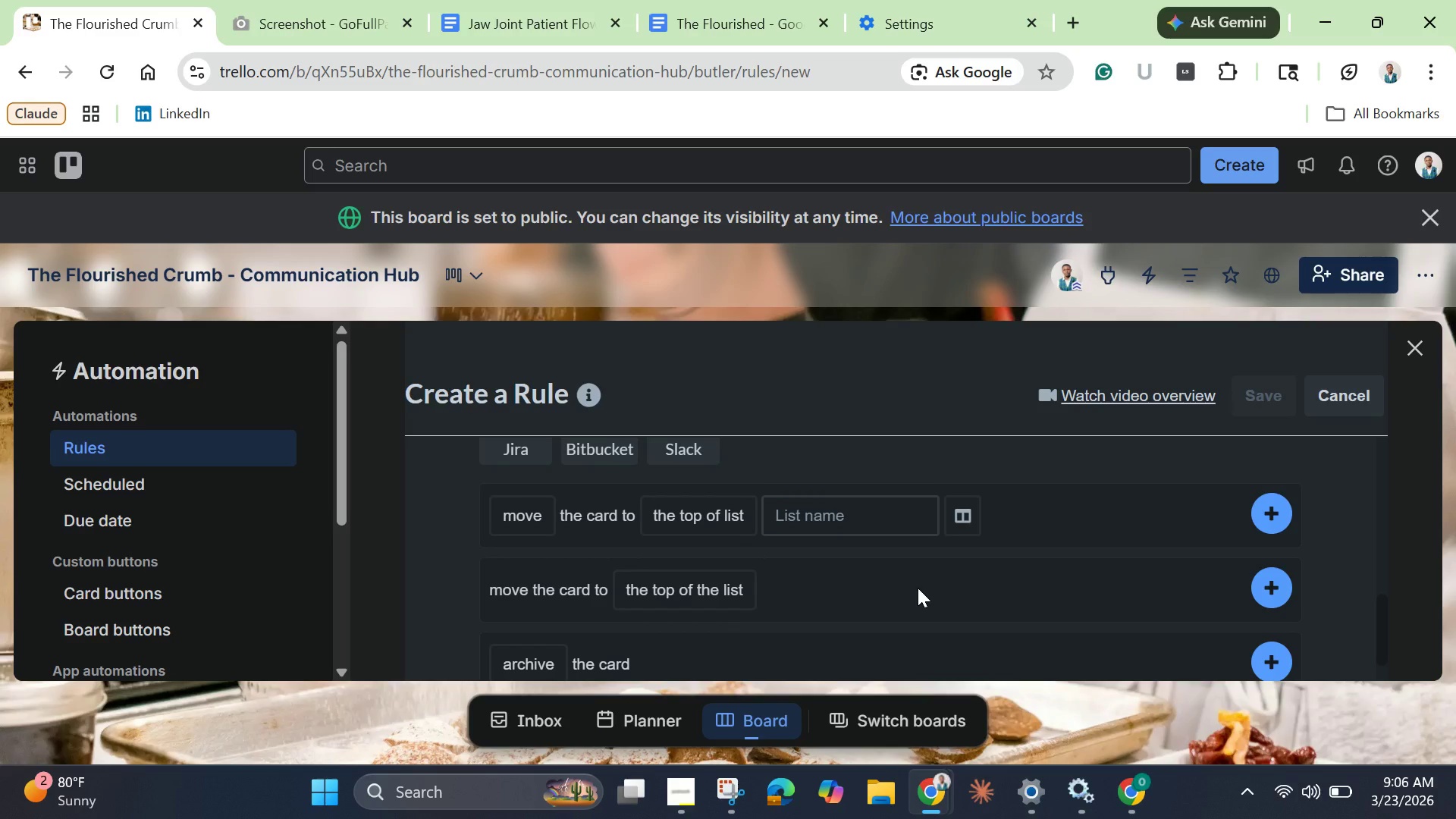 
scroll: coordinate [916, 589], scroll_direction: up, amount: 3.0
 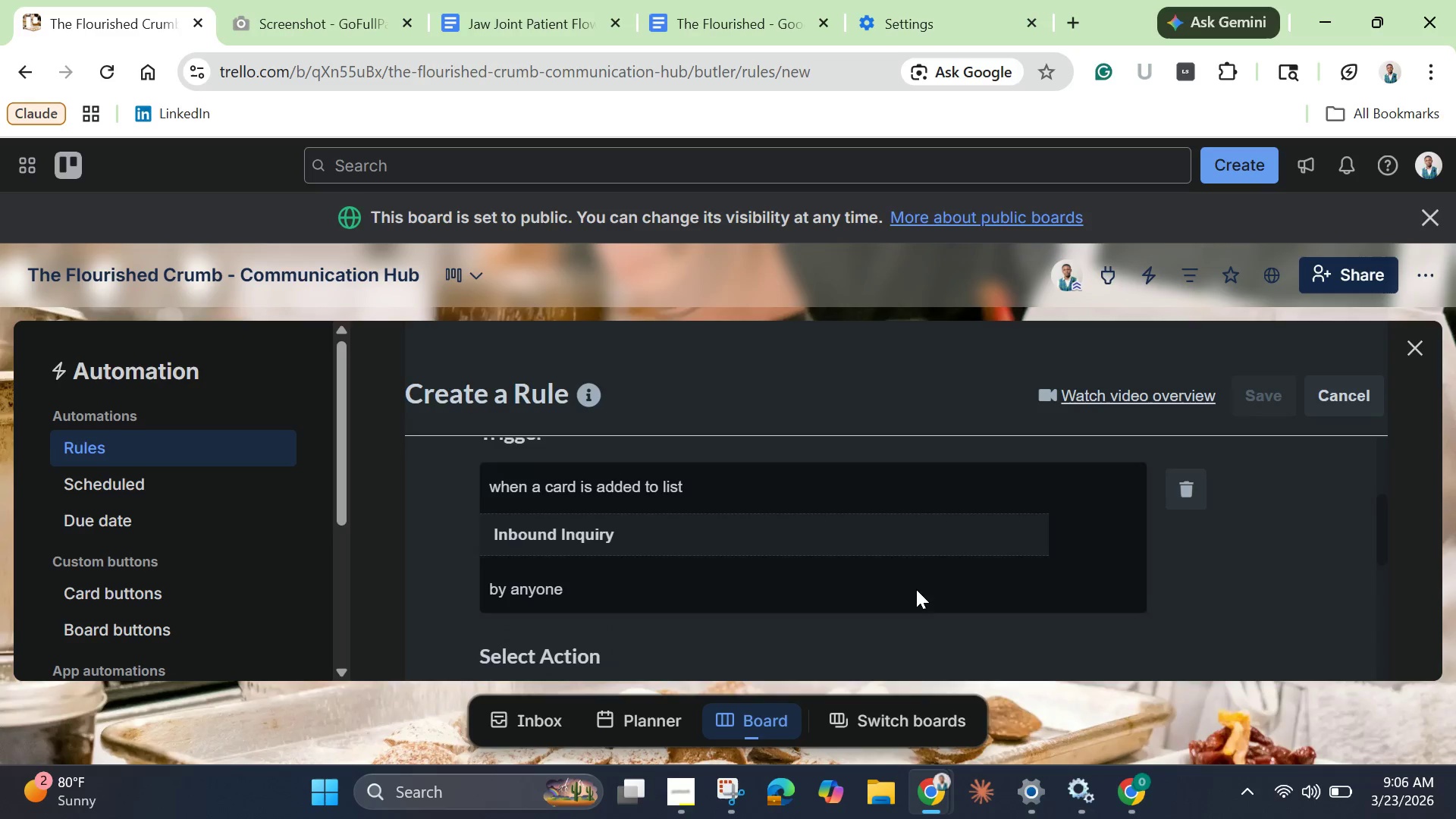 
scroll: coordinate [802, 607], scroll_direction: down, amount: 2.0
 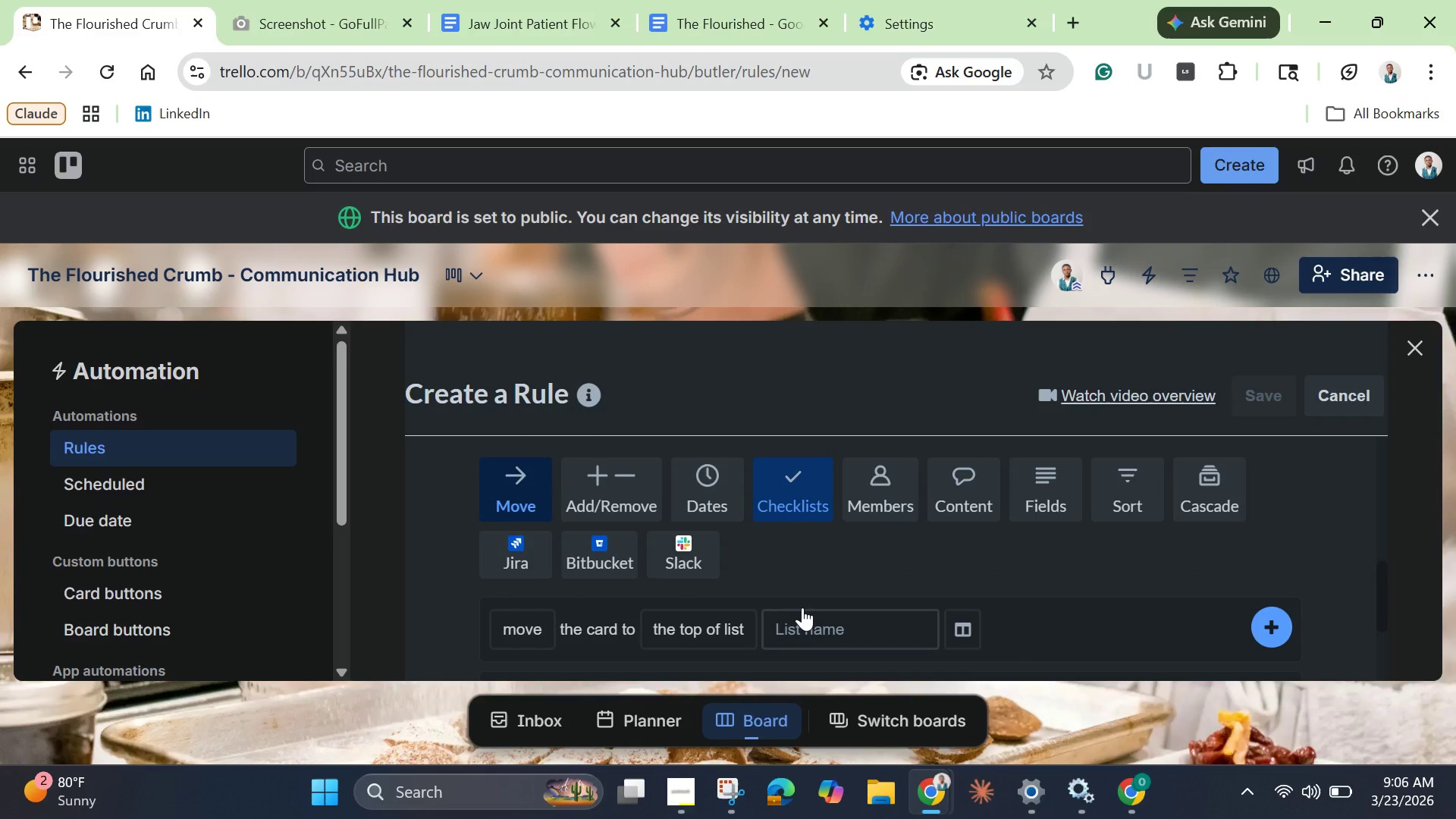 
wait(6.27)
 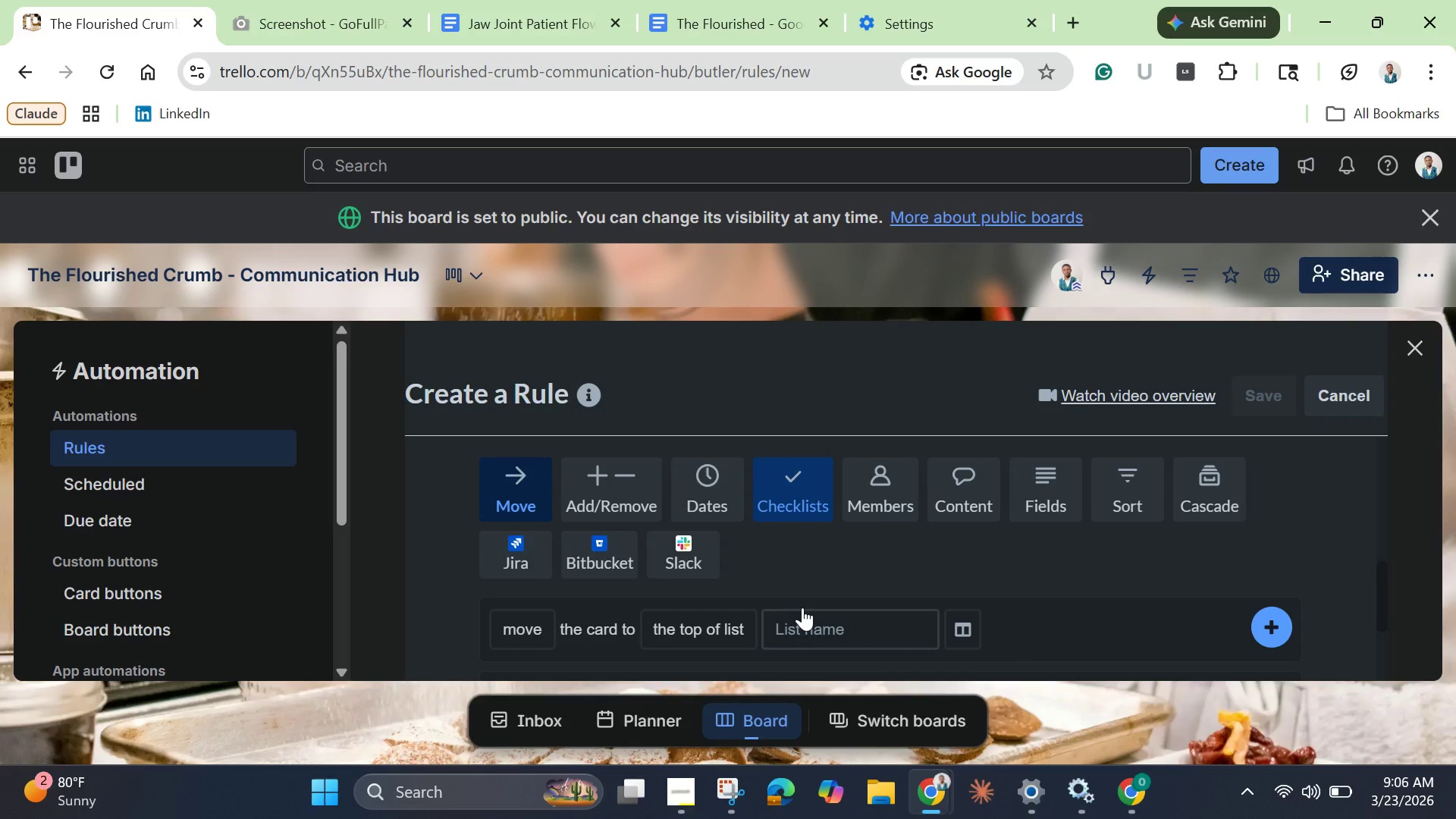 
left_click([826, 628])
 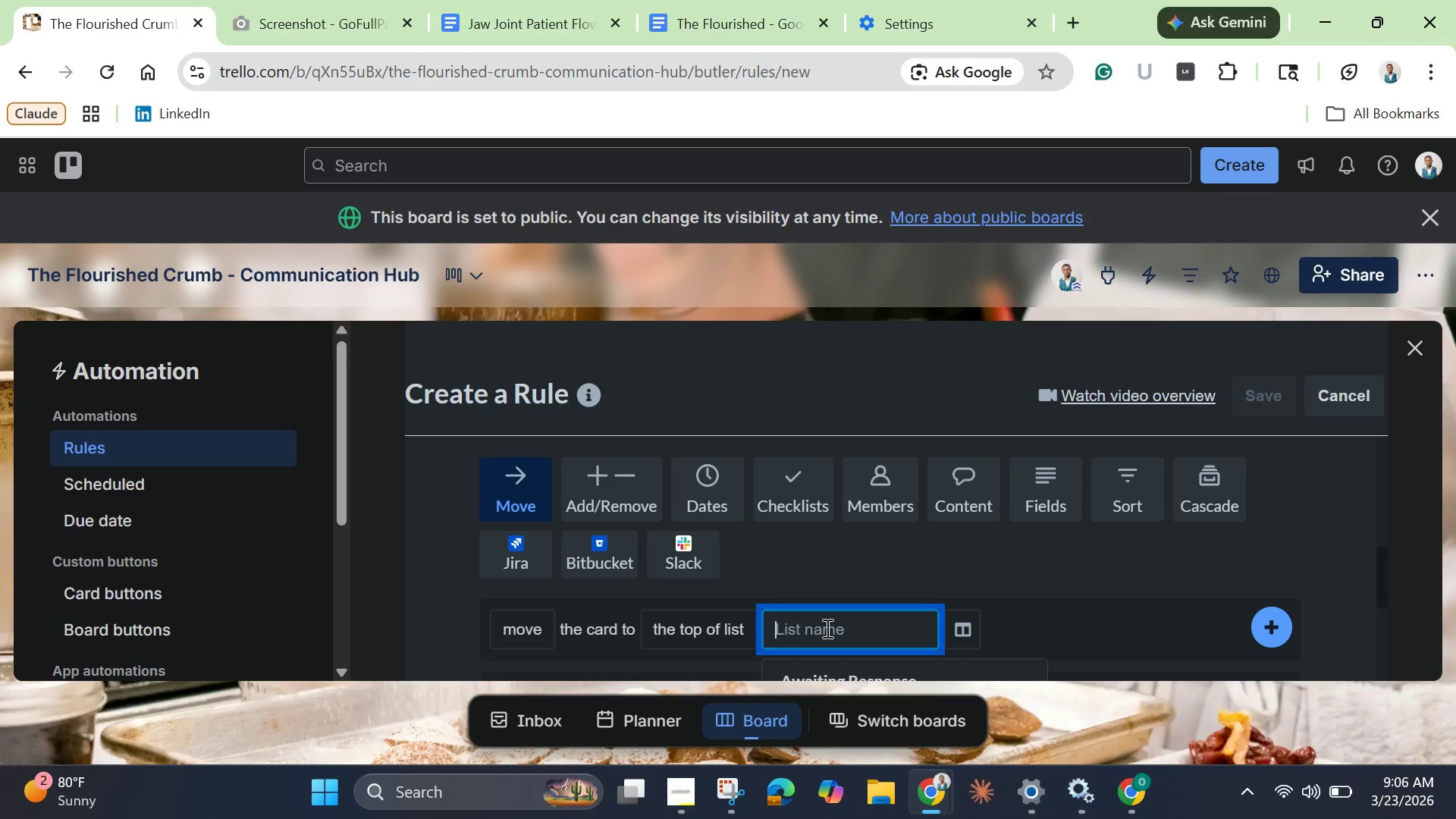 
wait(5.55)
 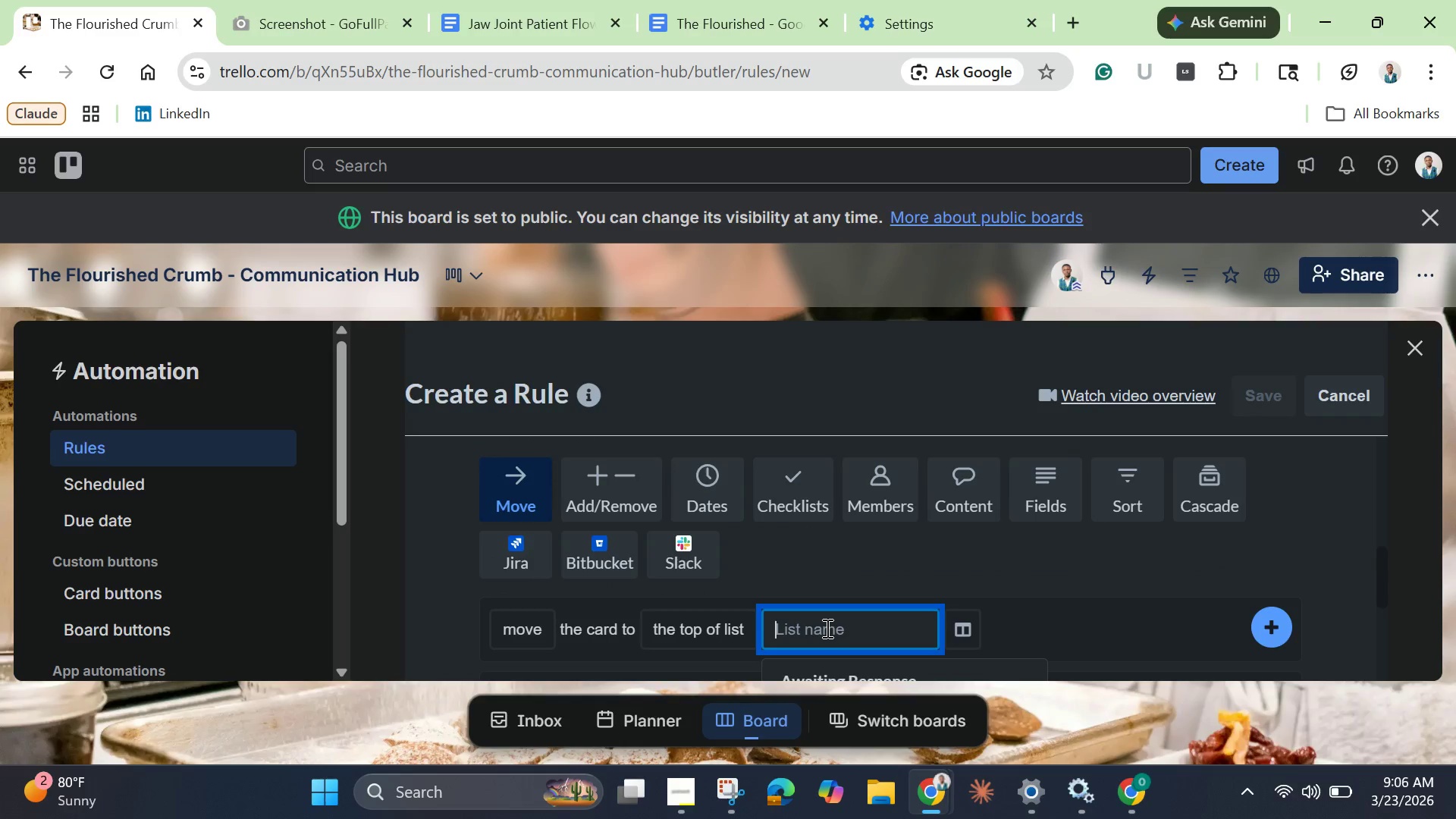 
type(in)
 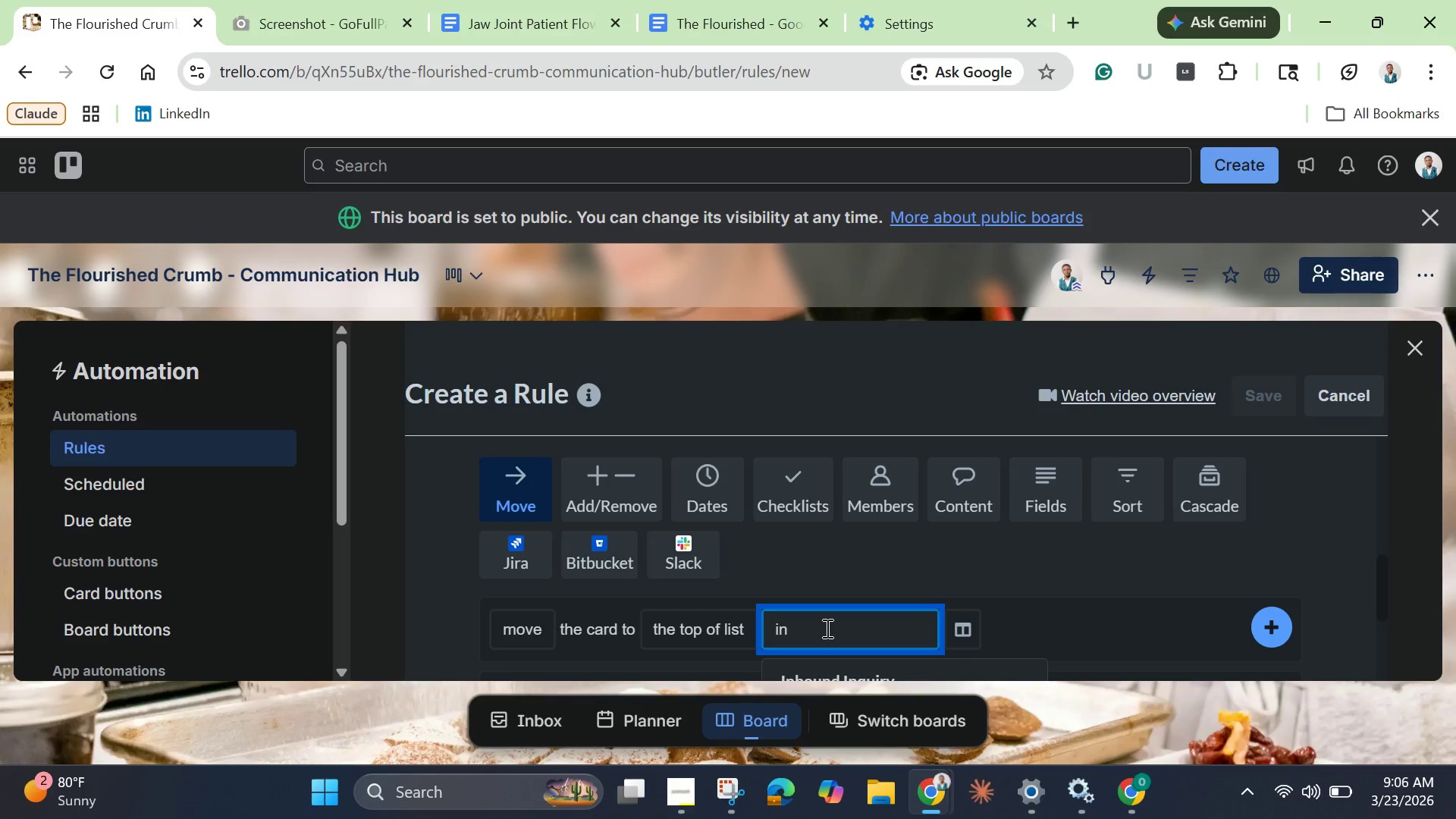 
scroll: coordinate [826, 628], scroll_direction: down, amount: 1.0
 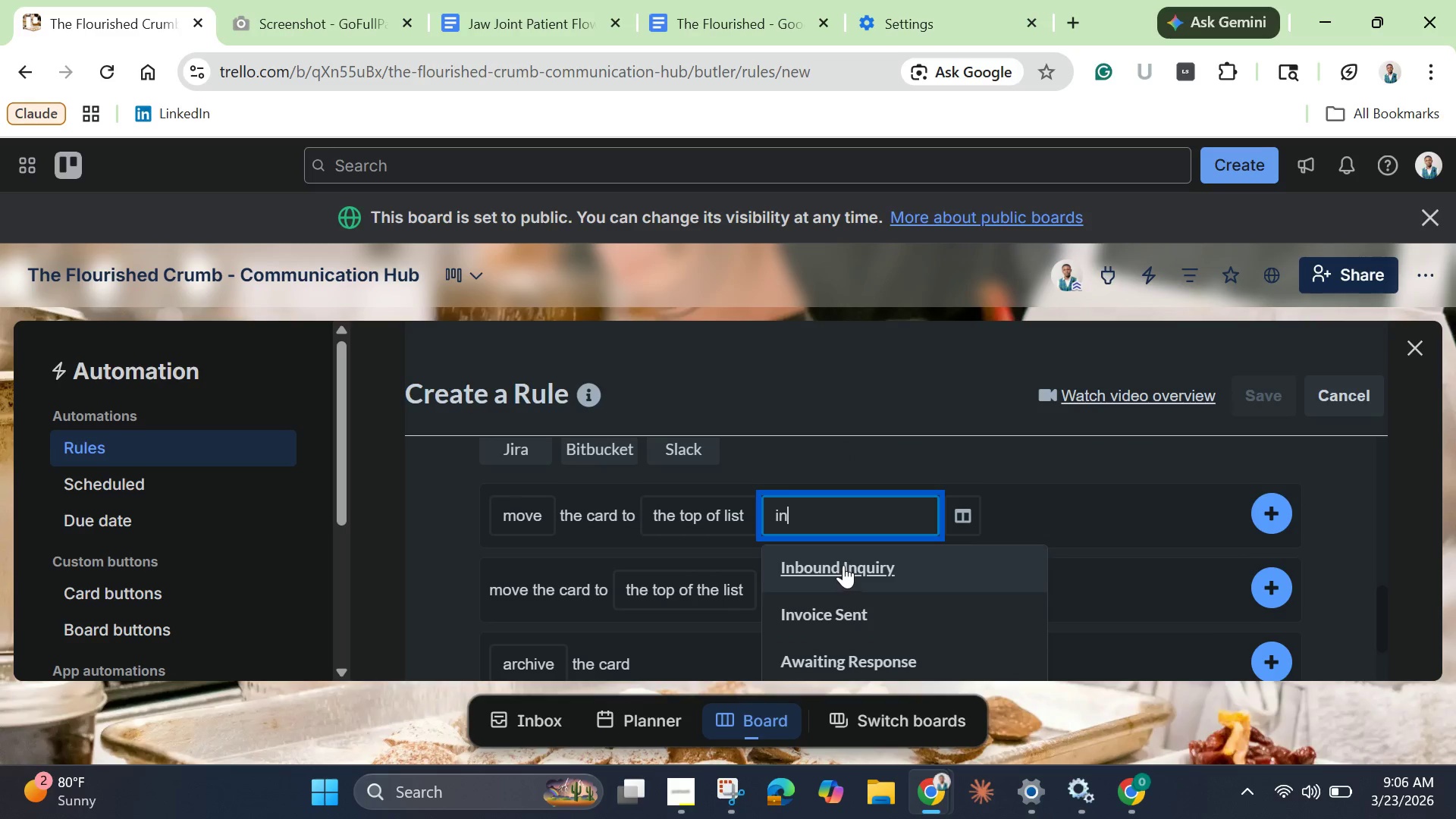 
left_click([843, 565])
 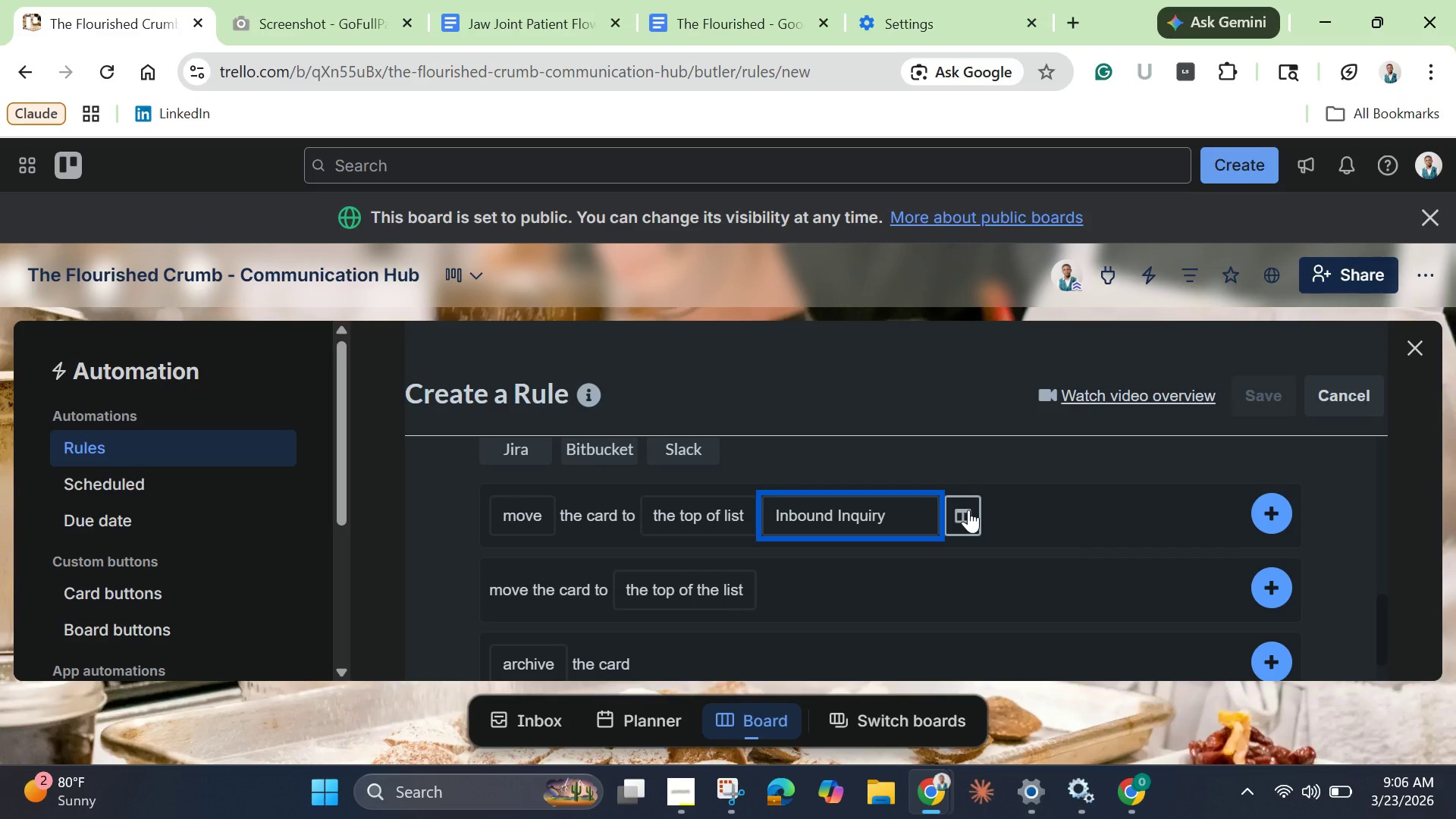 
wait(6.2)
 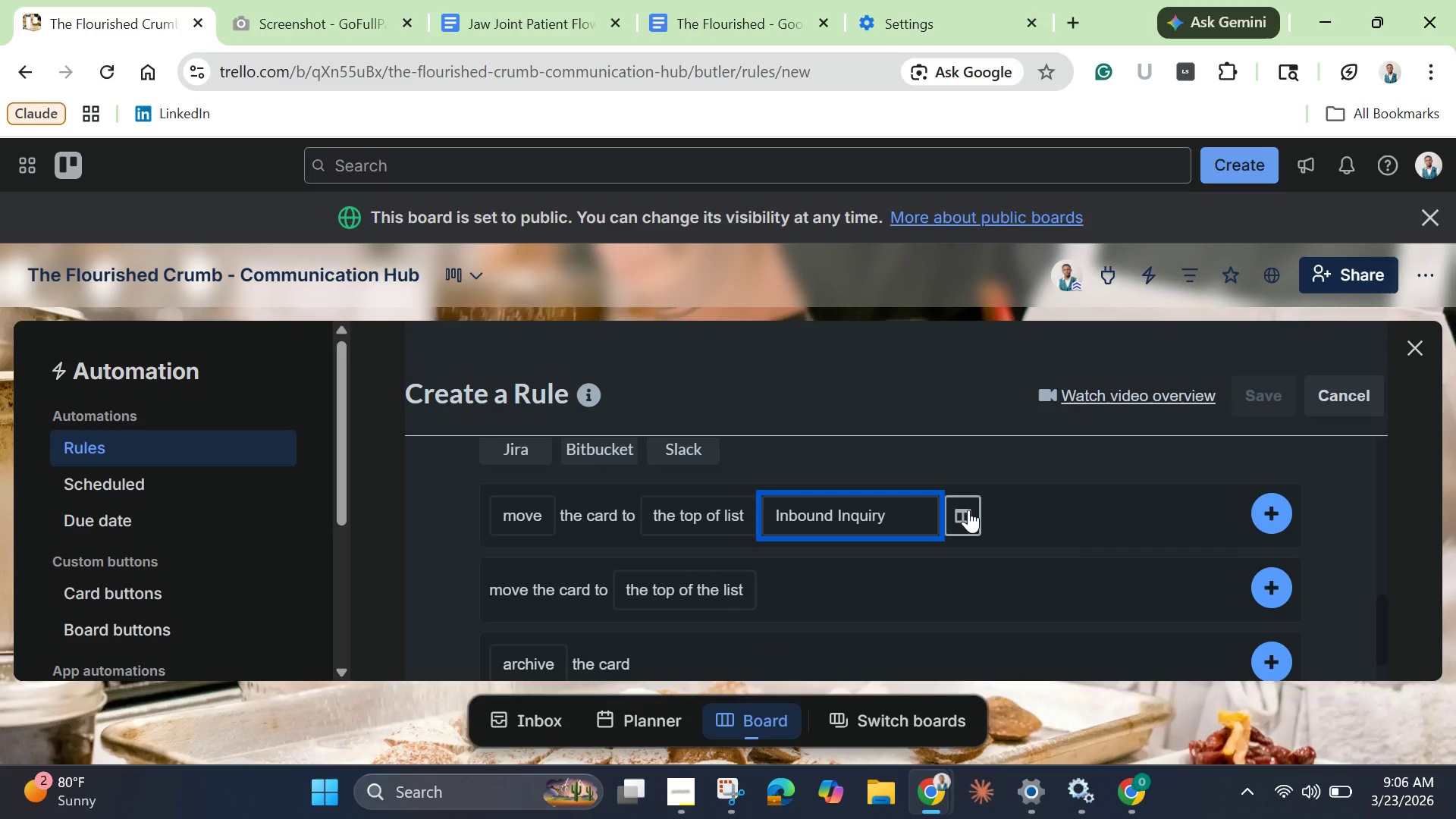 
left_click([1273, 505])
 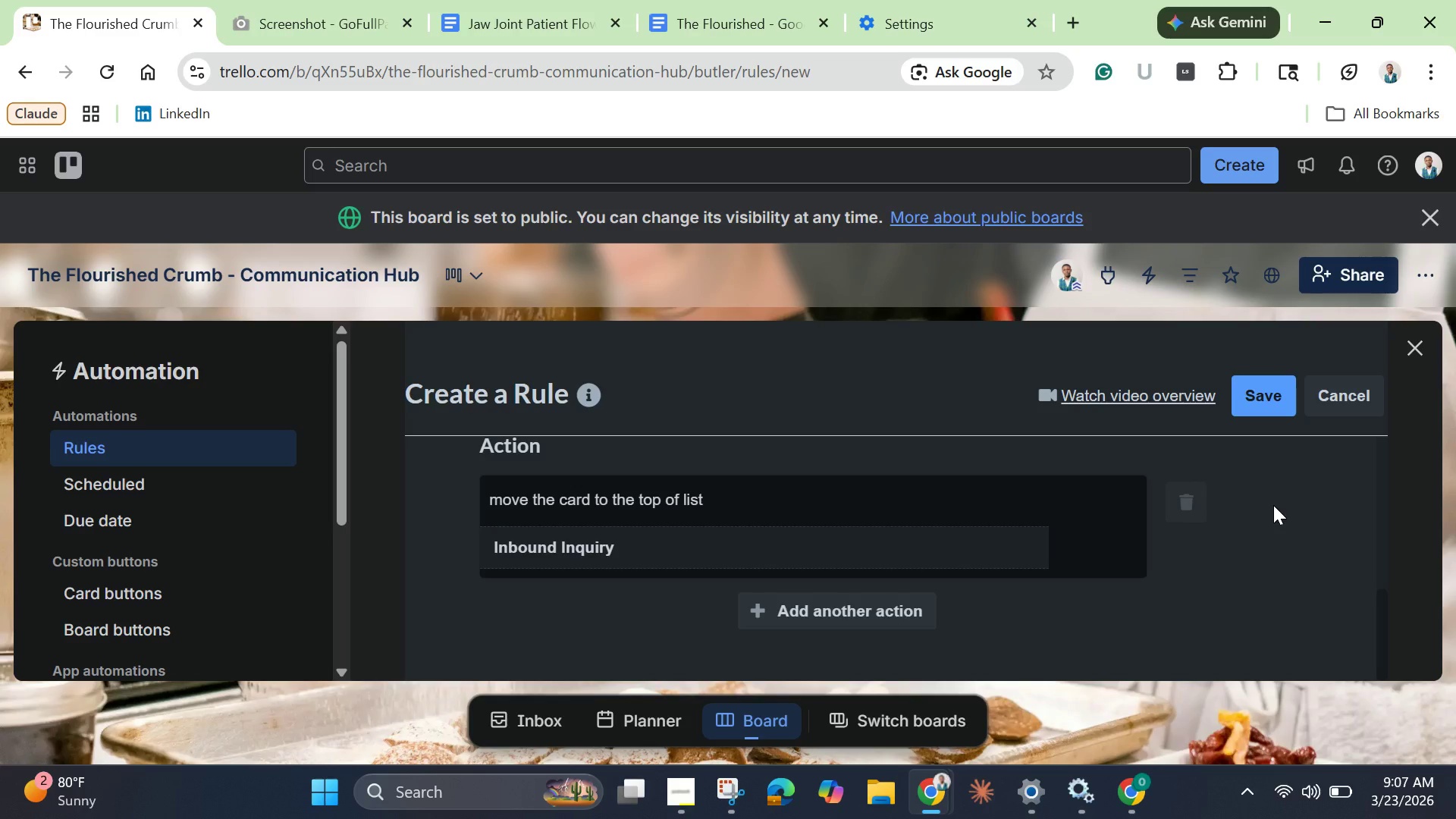 
wait(15.62)
 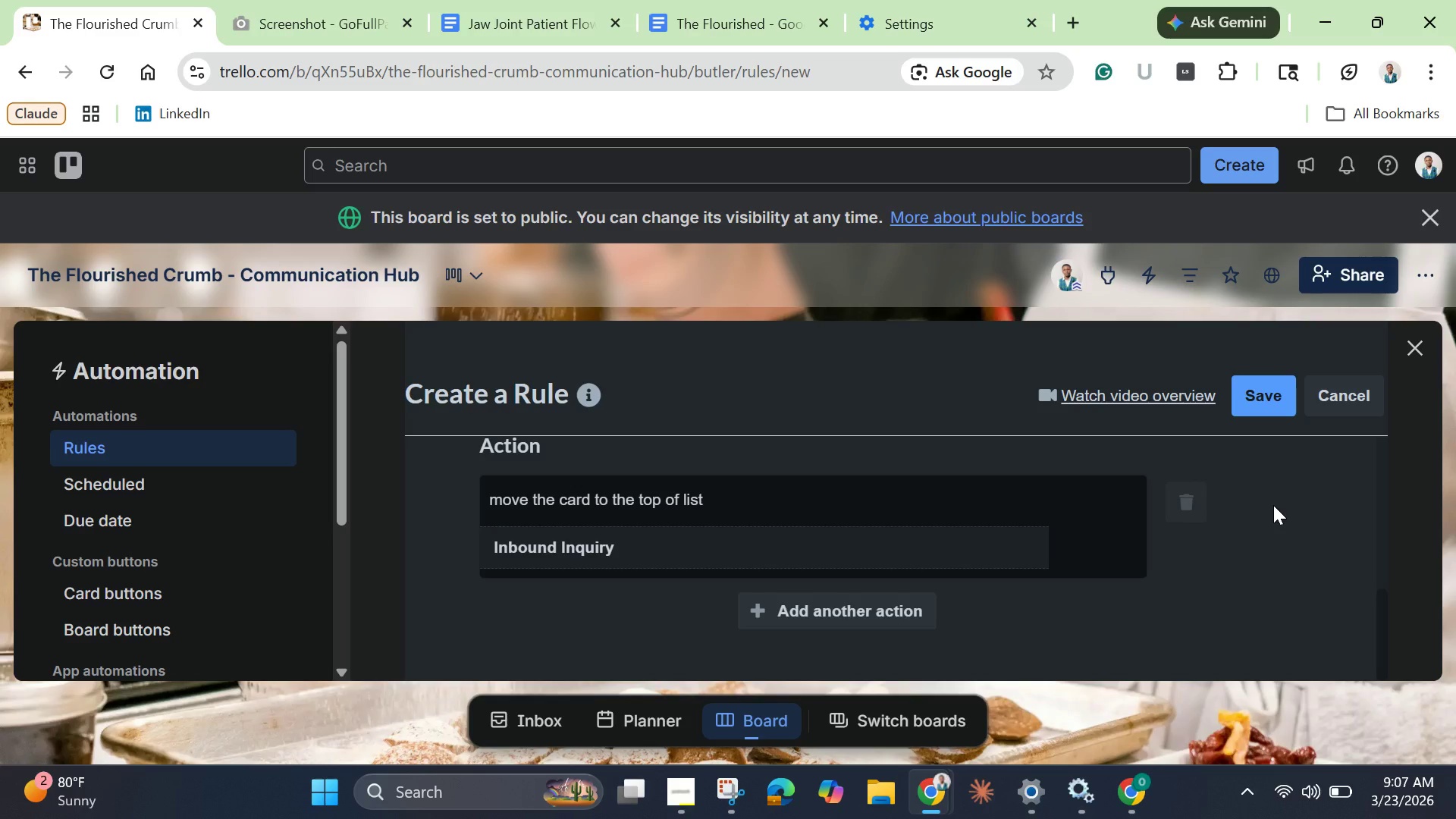 
left_click([896, 614])
 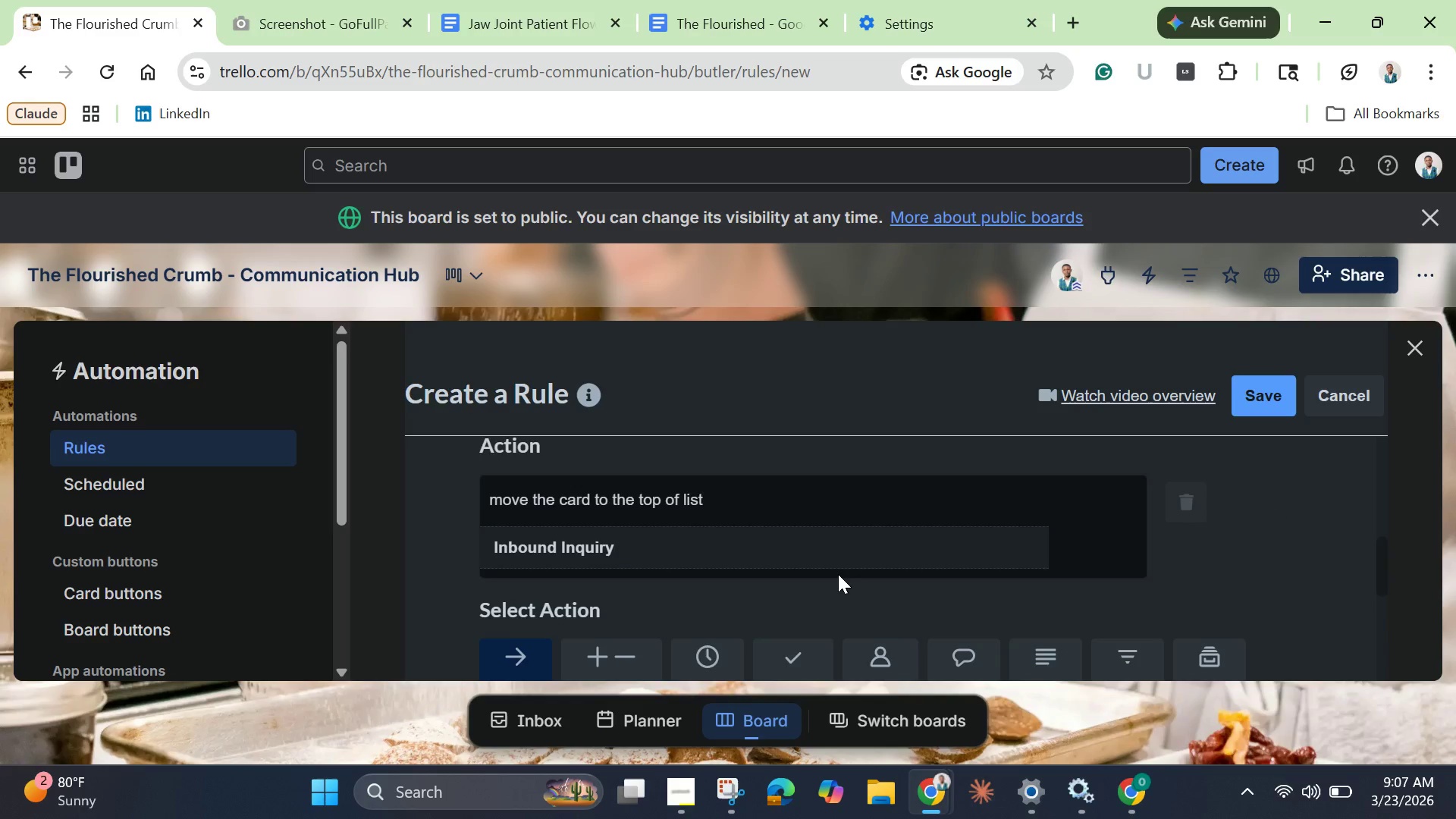 
scroll: coordinate [838, 574], scroll_direction: down, amount: 1.0
 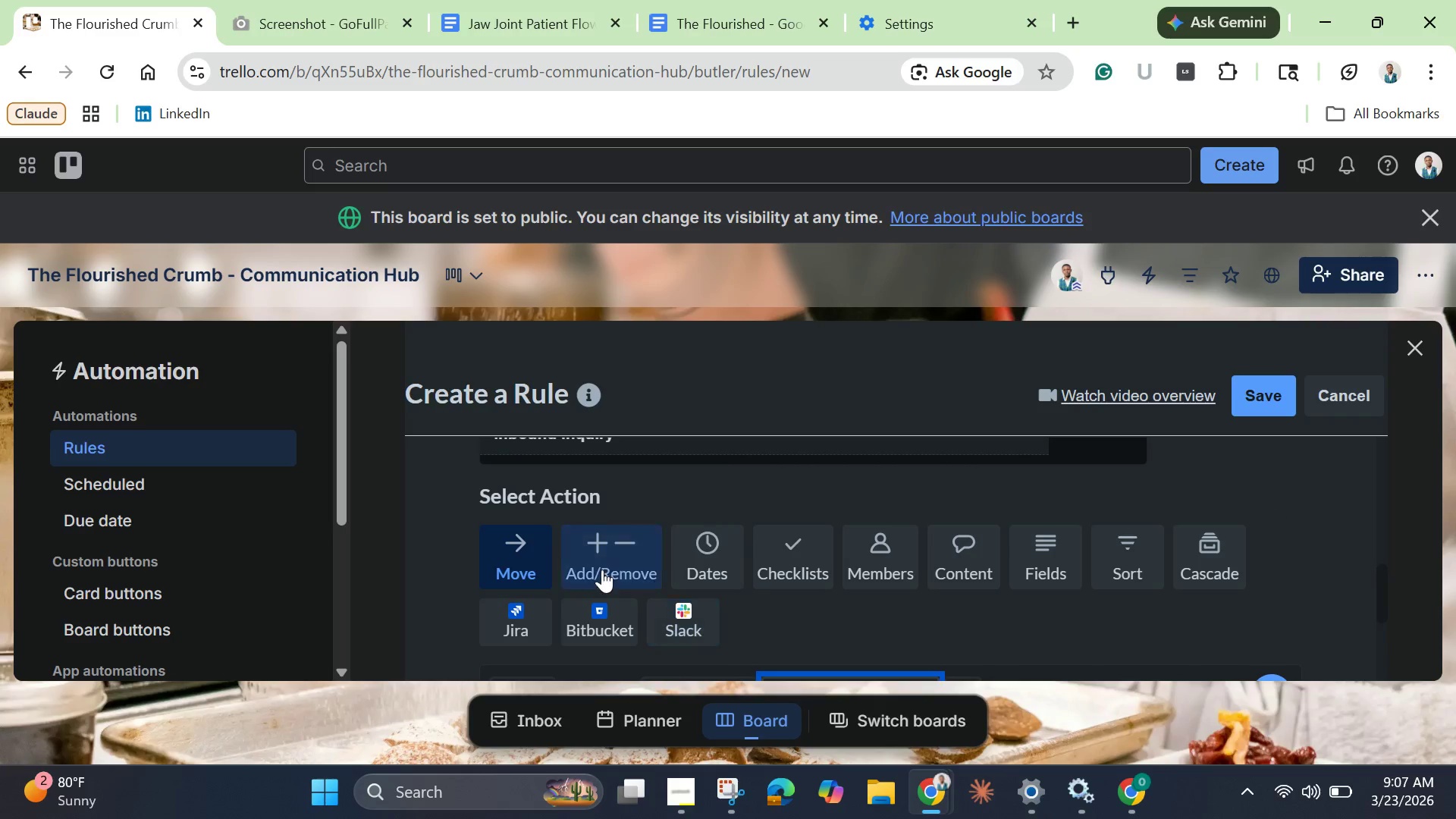 
left_click([601, 570])
 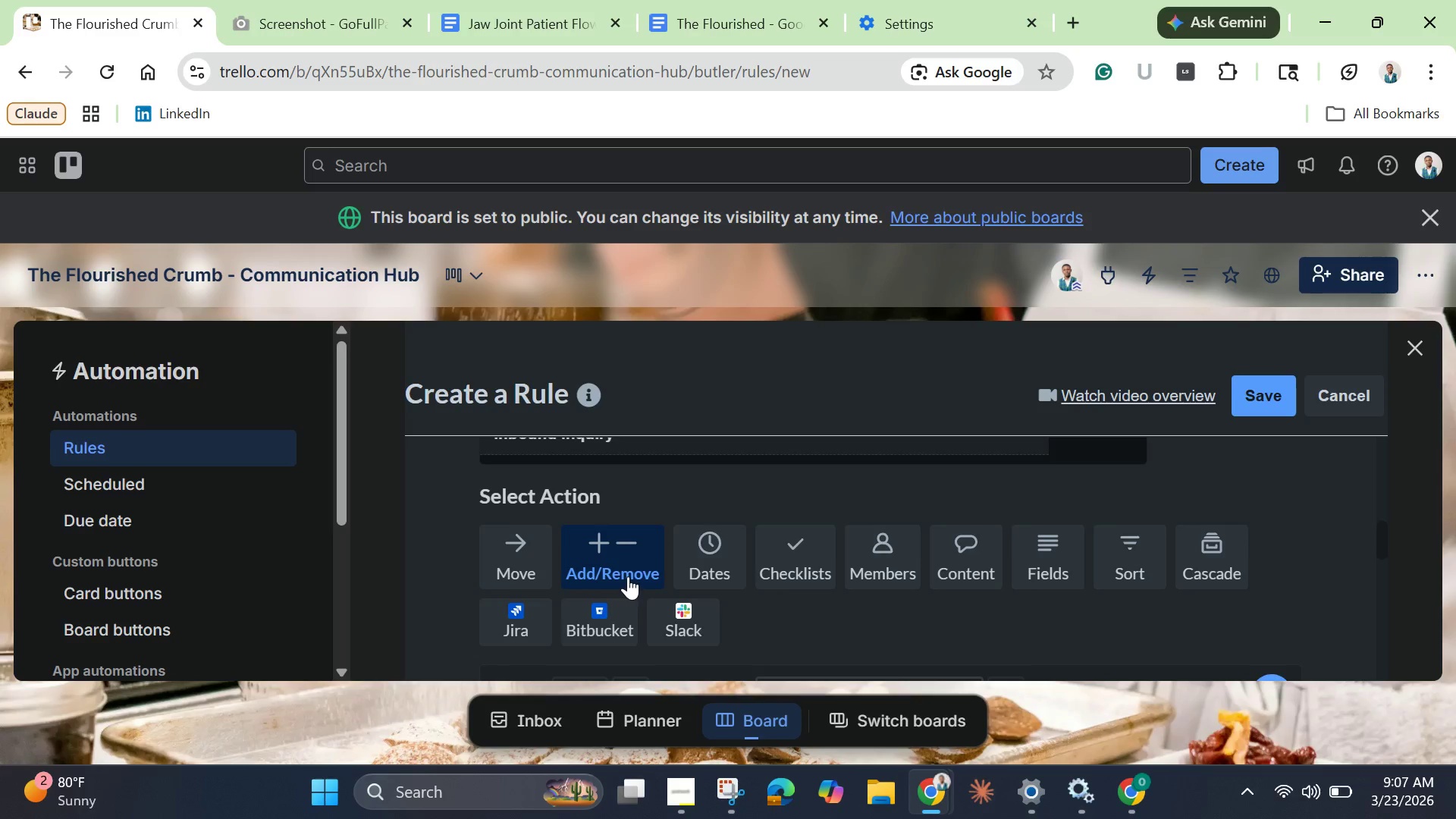 
scroll: coordinate [638, 589], scroll_direction: down, amount: 4.0
 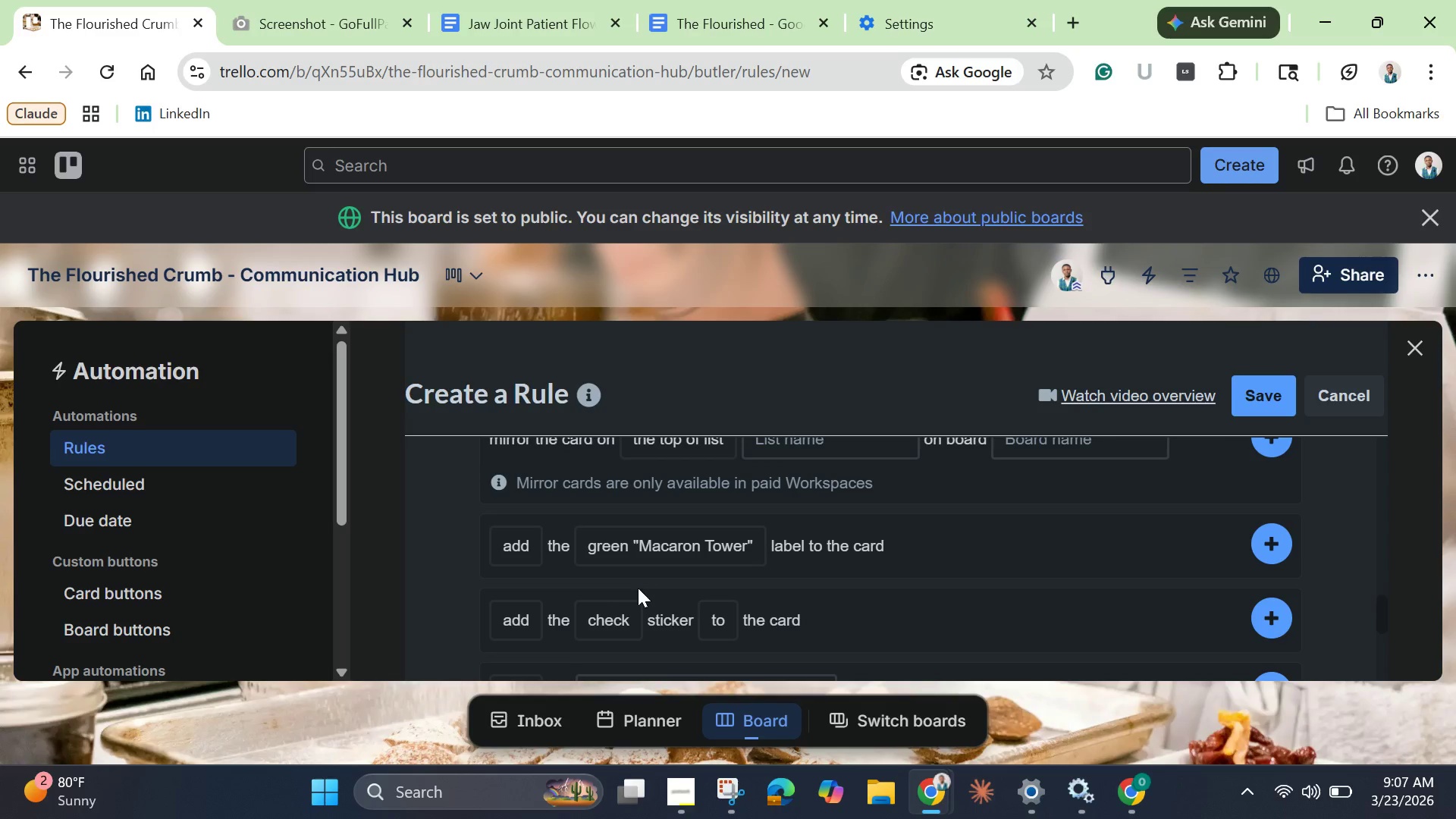 
mouse_move([654, 571])
 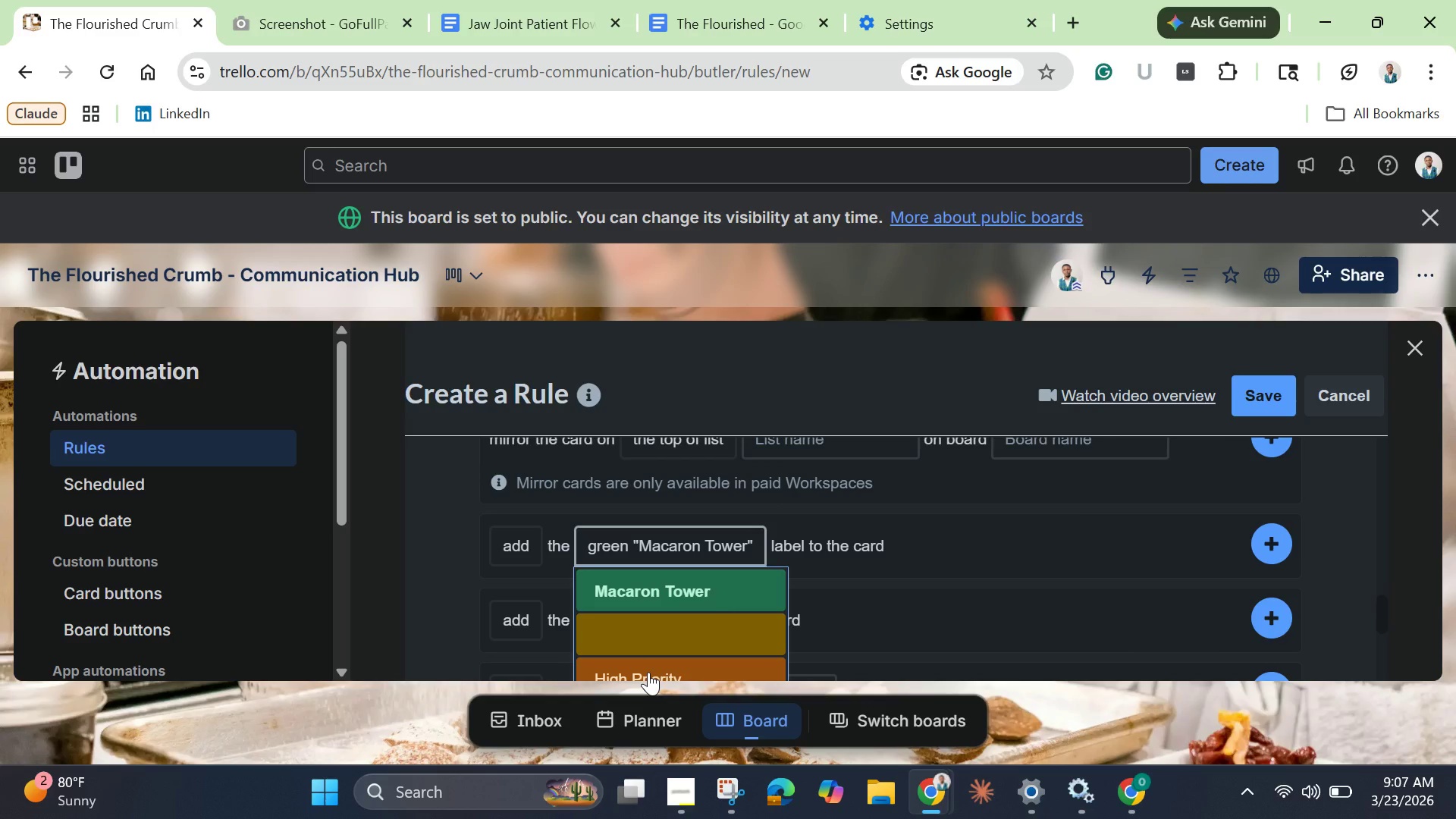 
left_click([648, 672])
 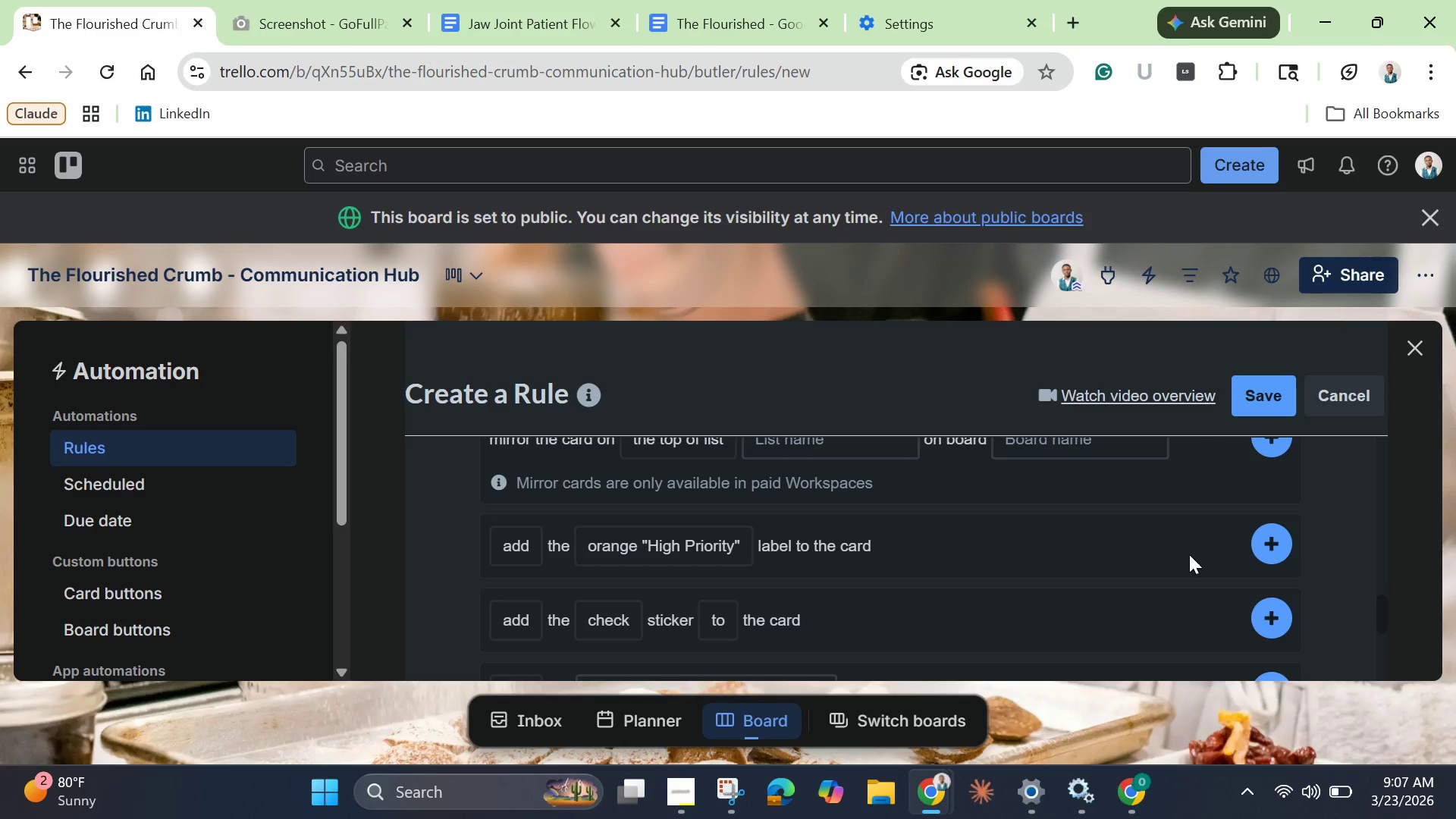 
wait(5.72)
 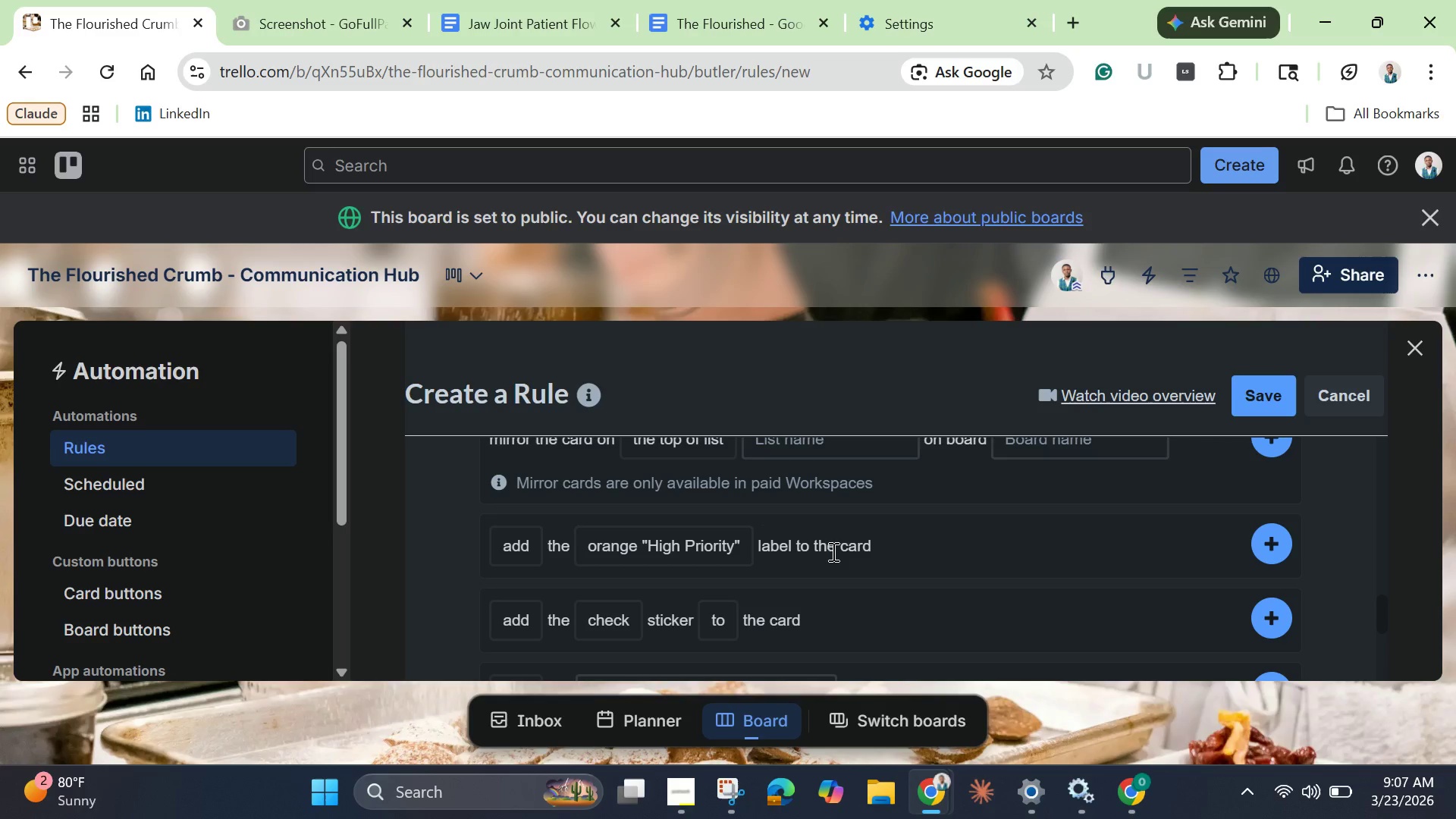 
left_click([1261, 539])
 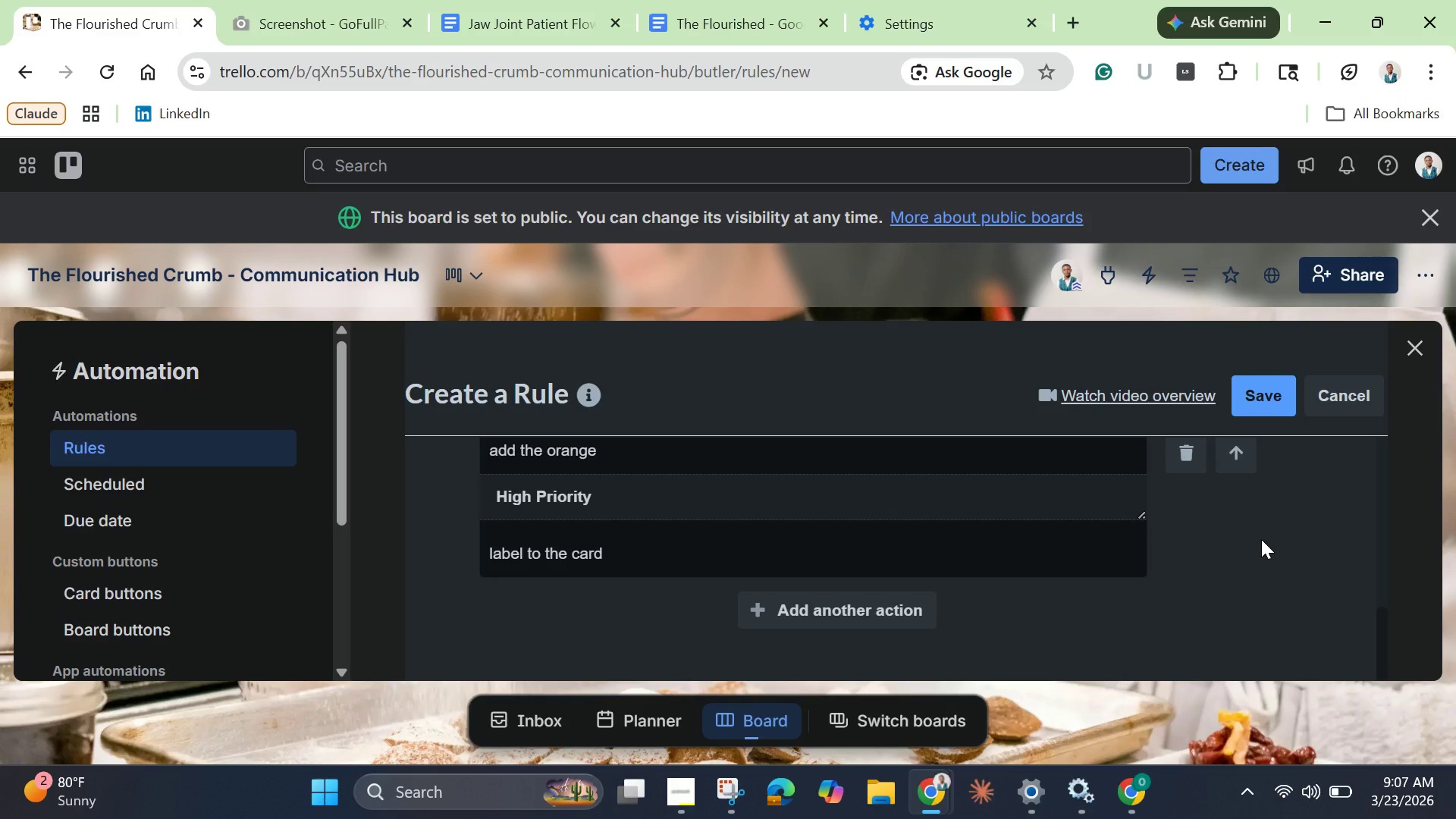 
wait(5.39)
 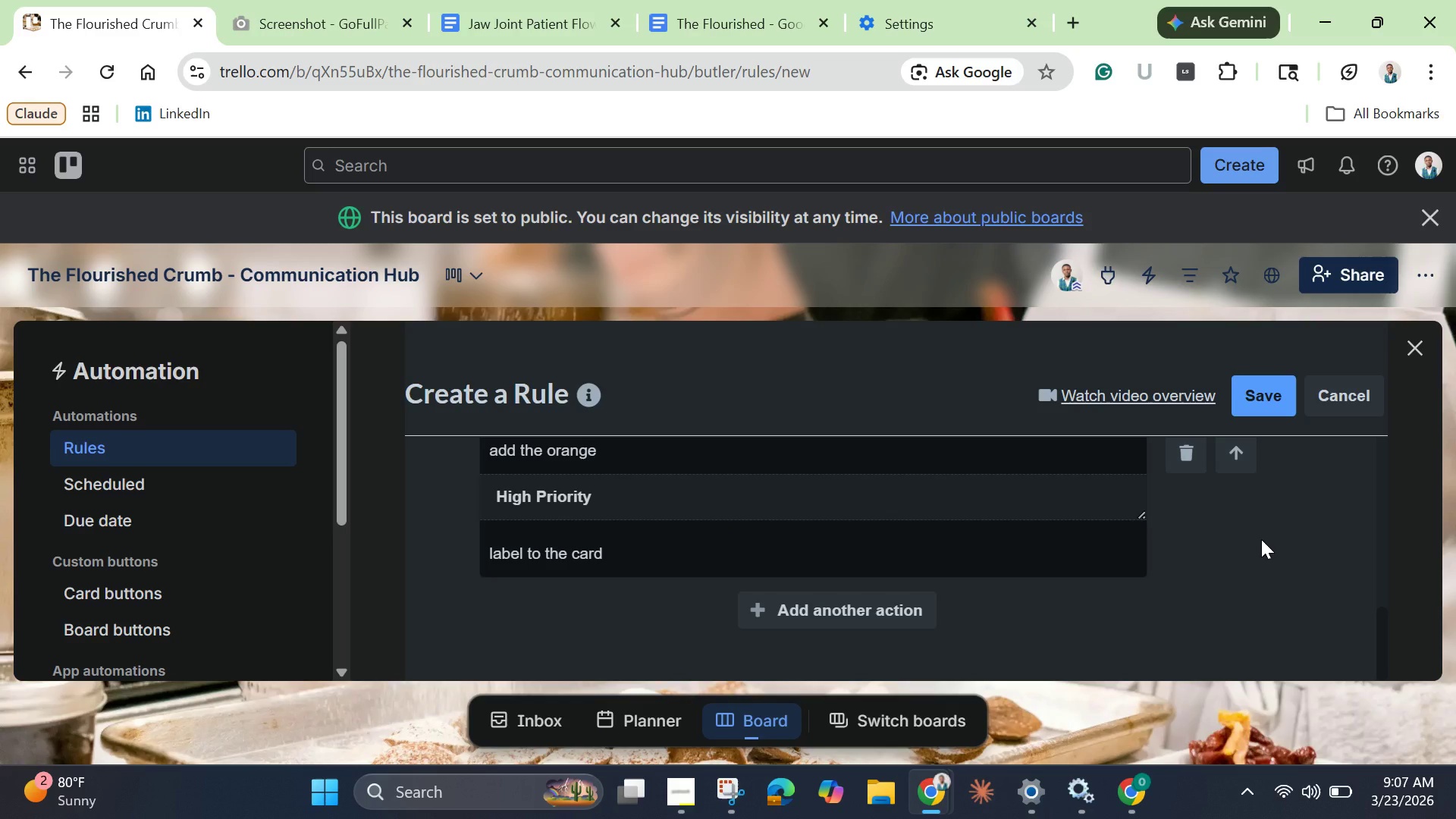 
left_click([924, 598])
 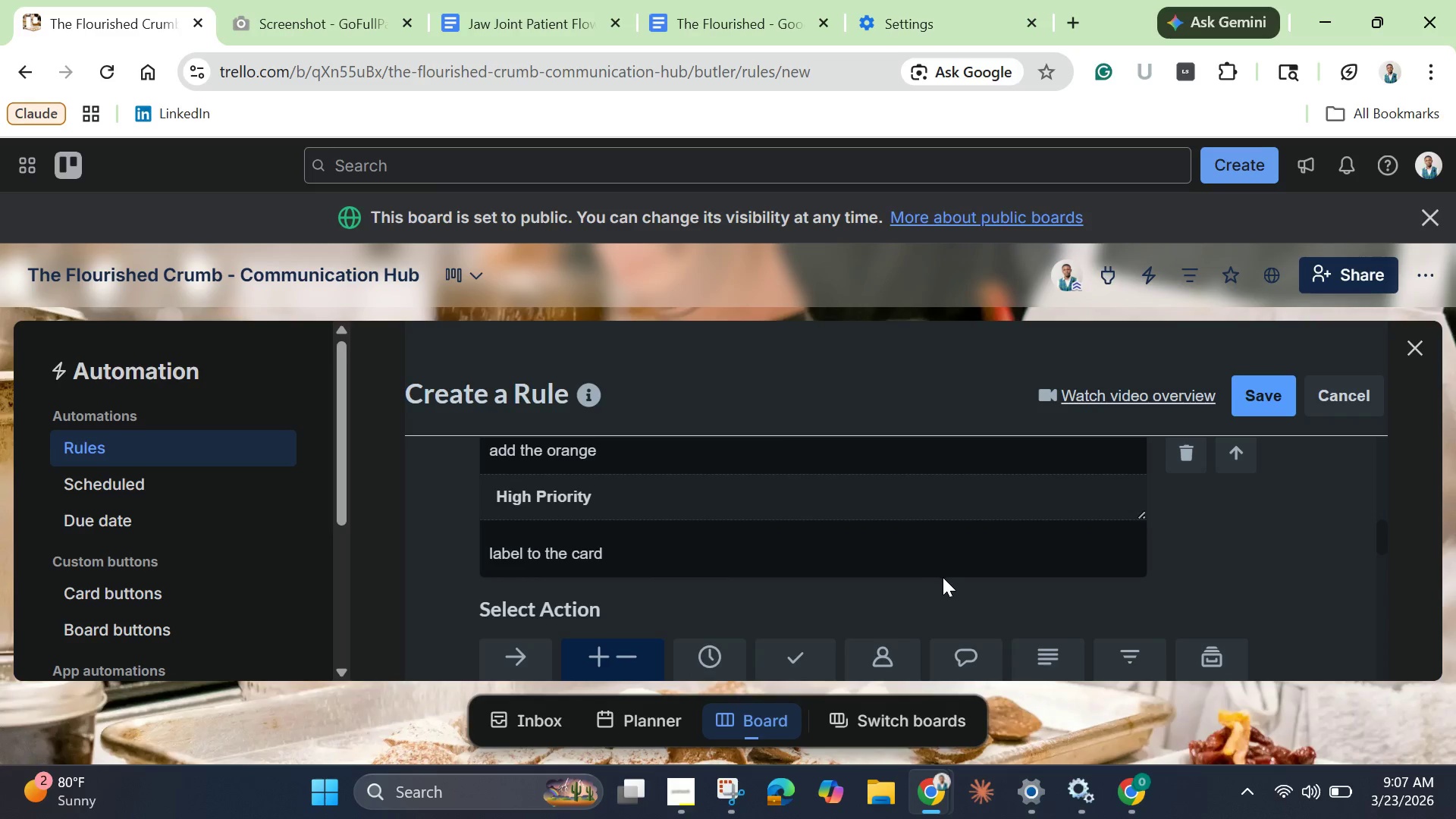 
scroll: coordinate [945, 580], scroll_direction: down, amount: 1.0
 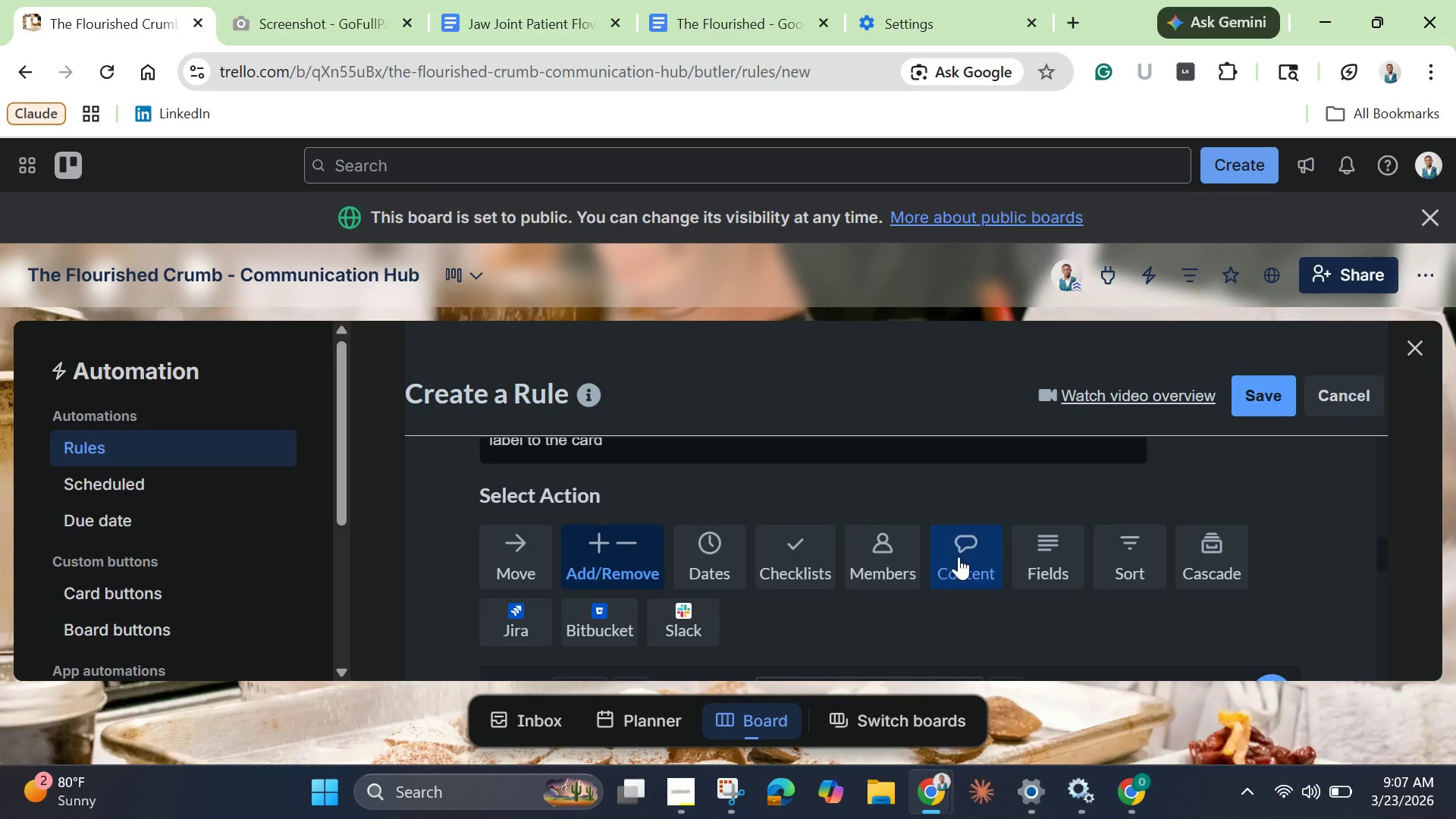 
left_click([963, 554])
 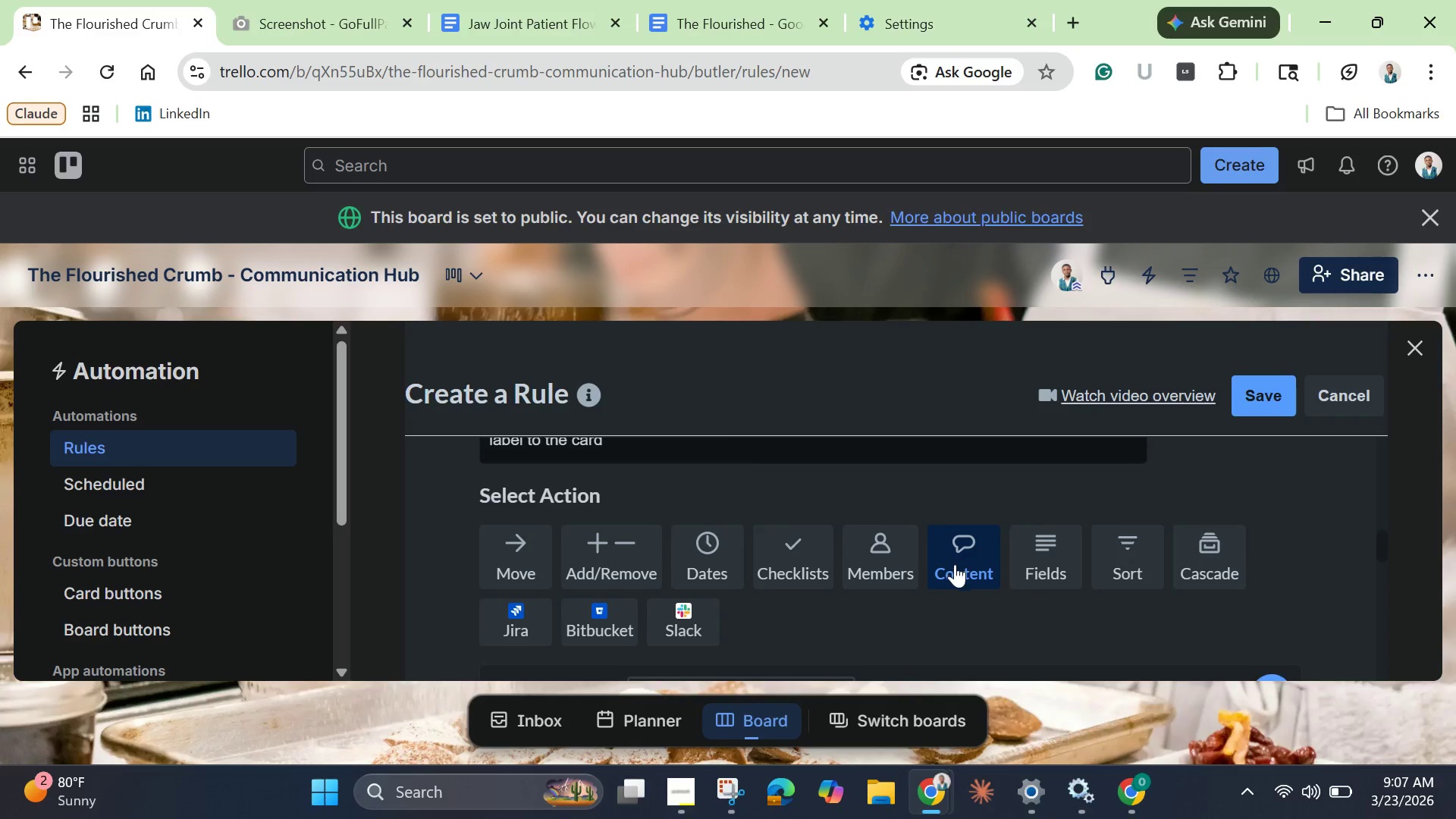 
scroll: coordinate [860, 564], scroll_direction: down, amount: 4.0
 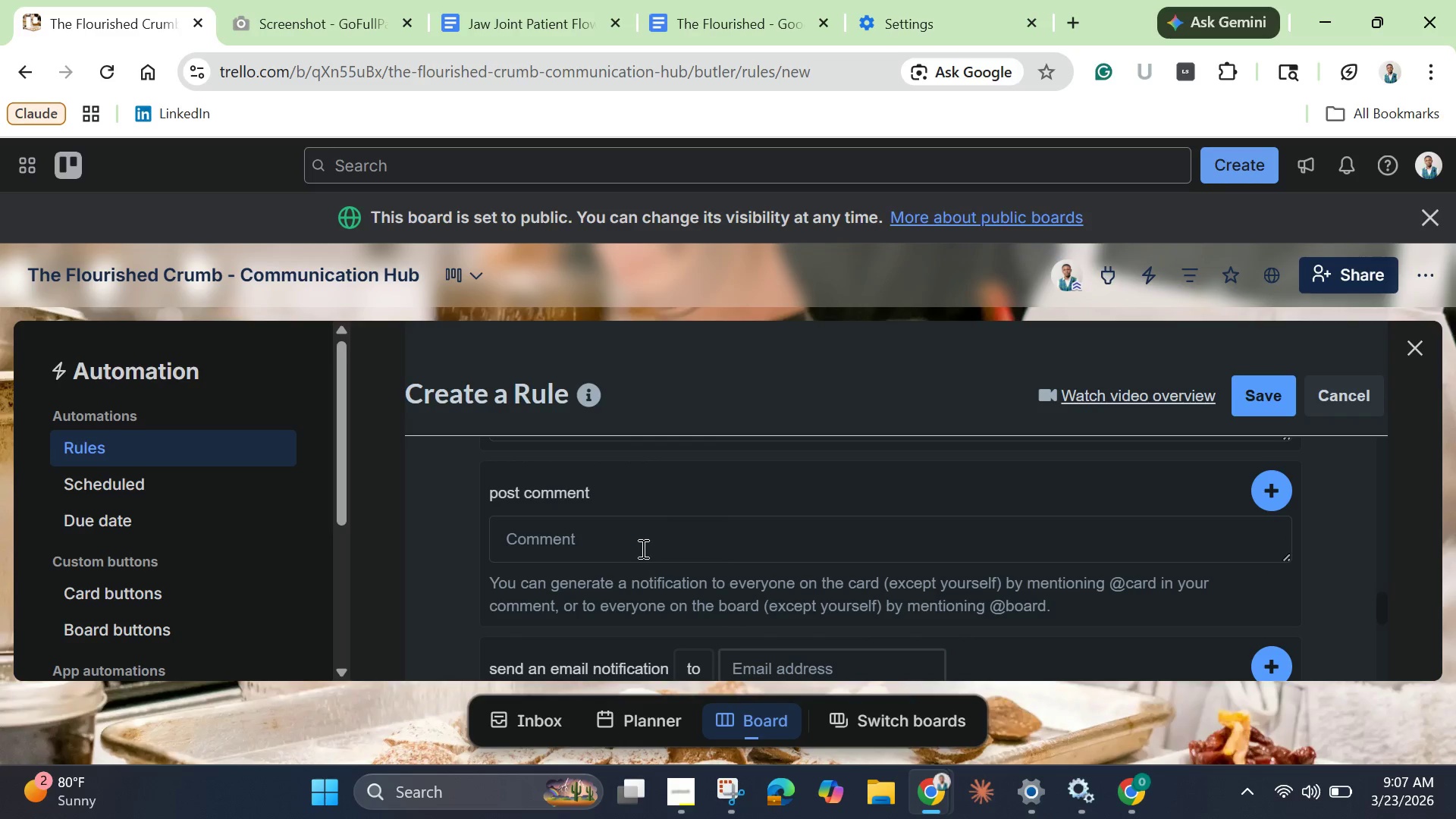 
left_click([643, 539])
 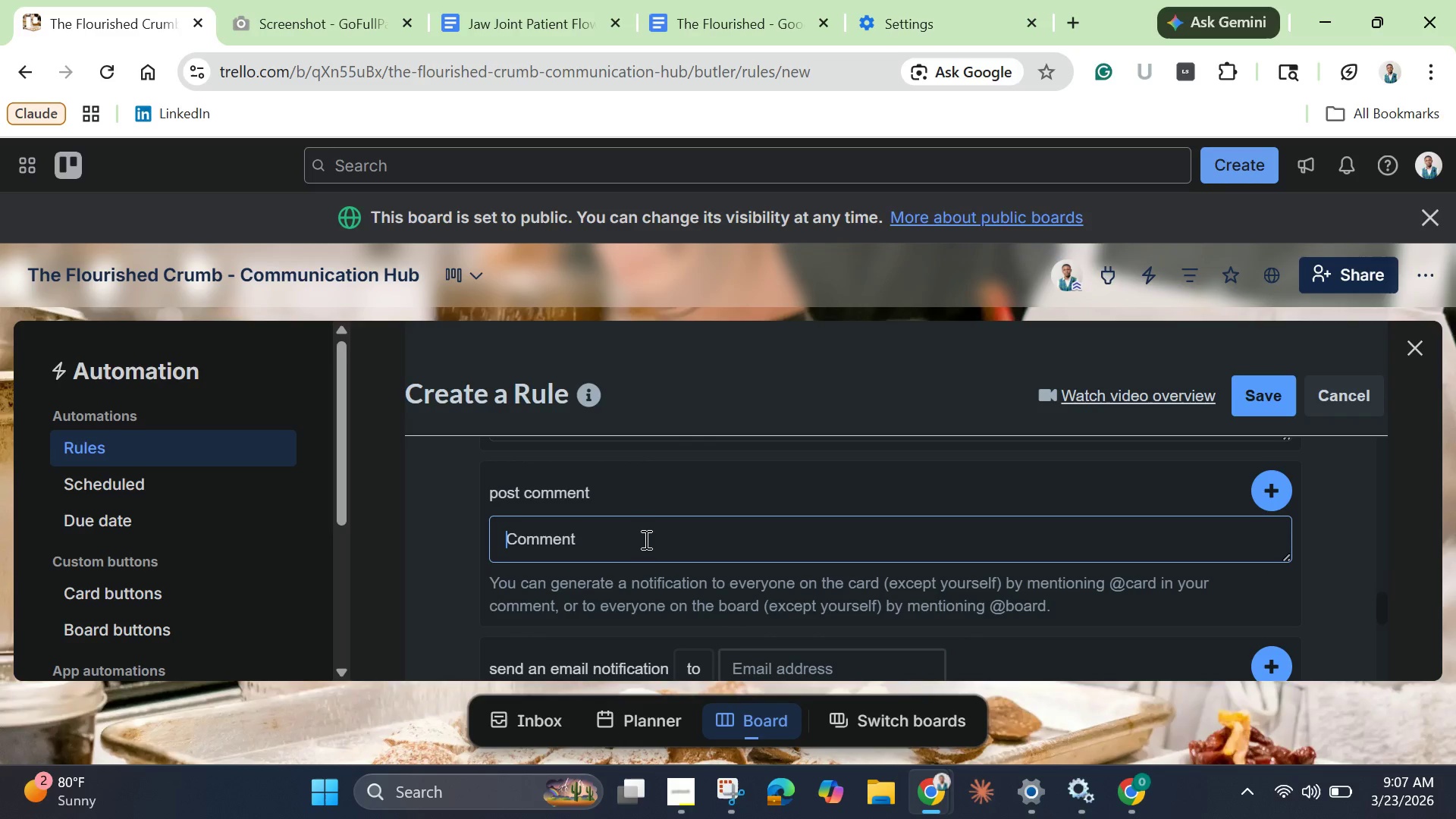 
key(Shift+2)
 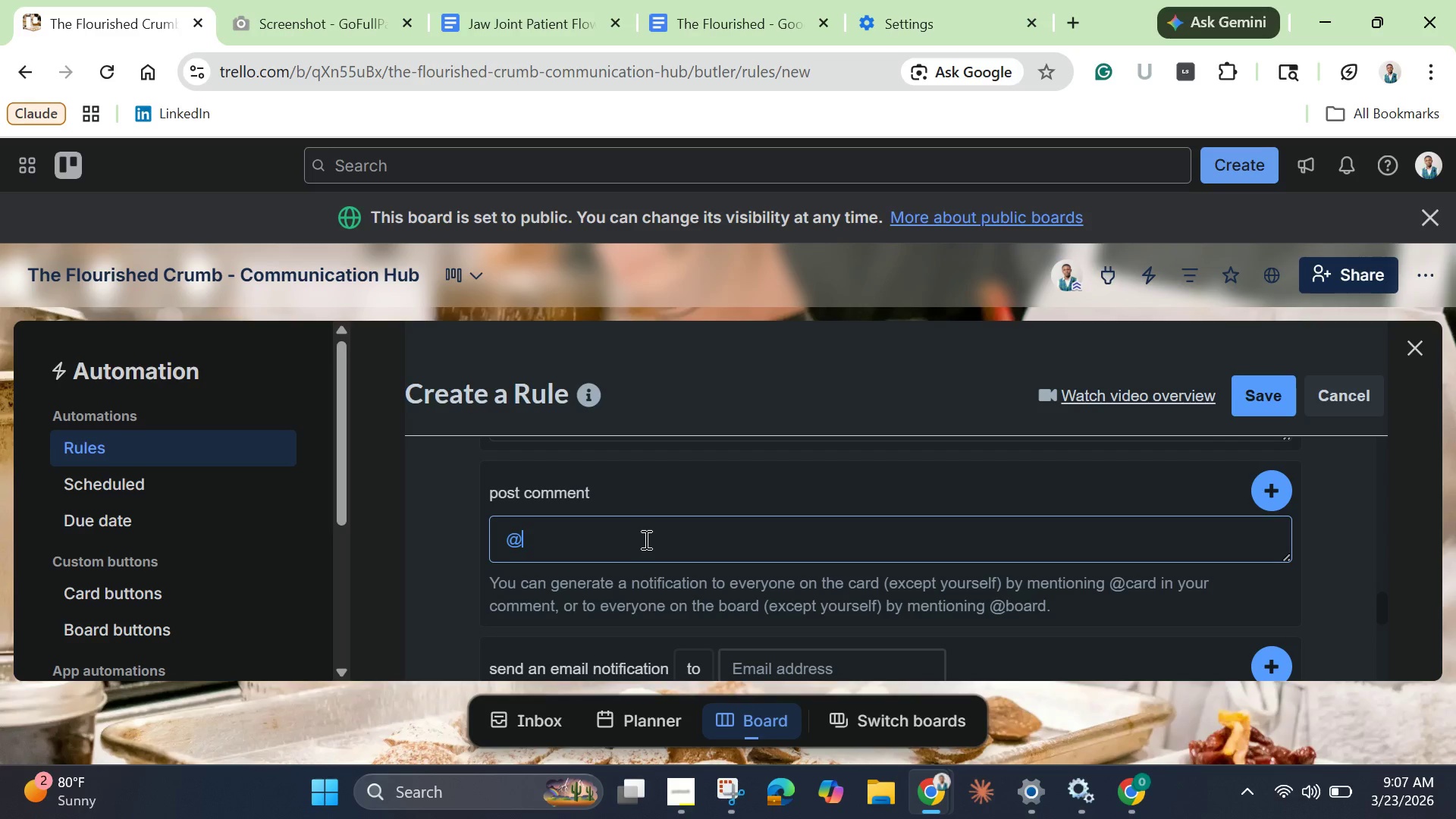 
type(owner 0)
key(Backspace)
type(- New inquiry in que)
 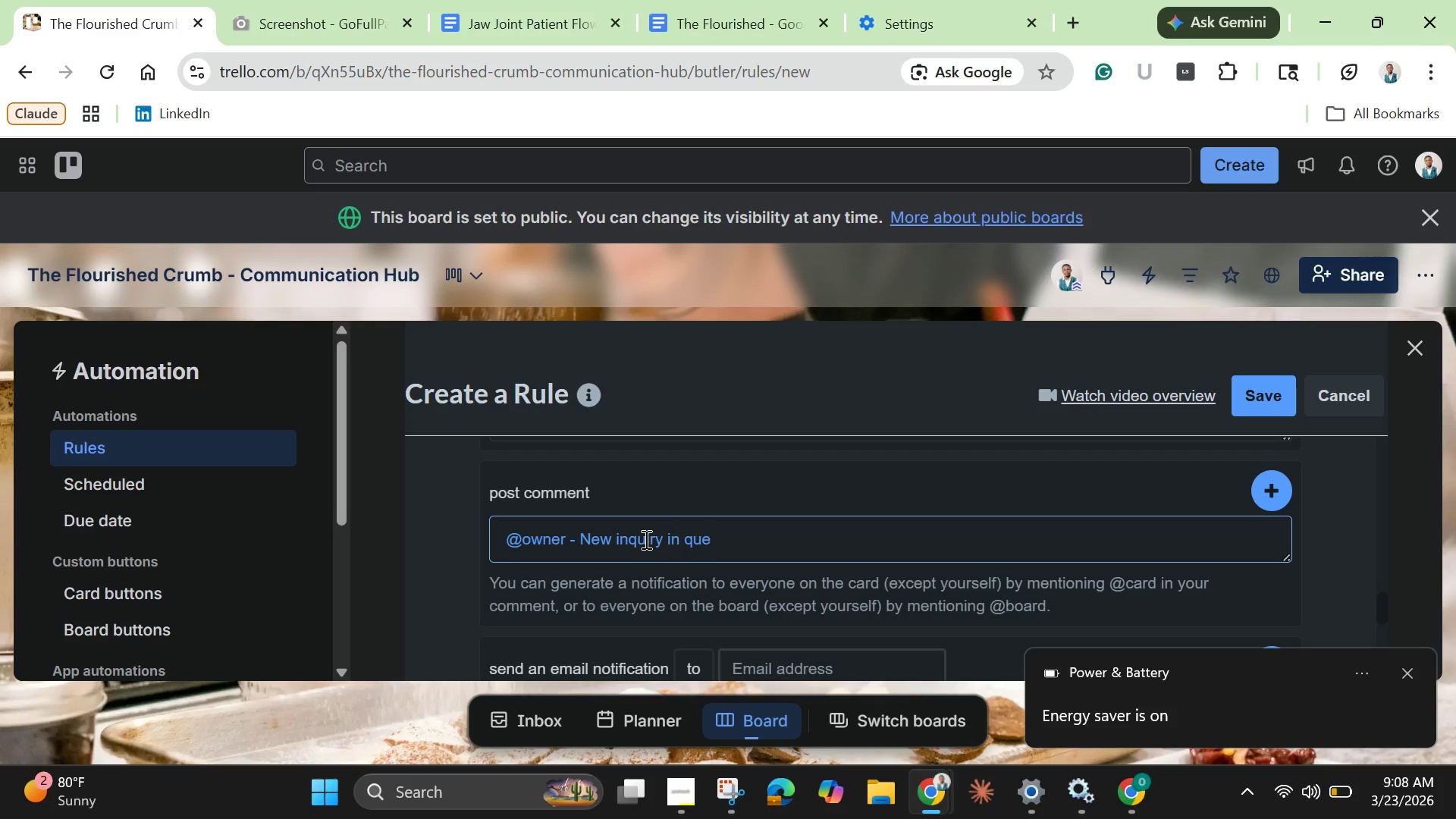 
type(ue. Needs Response ASAP)
 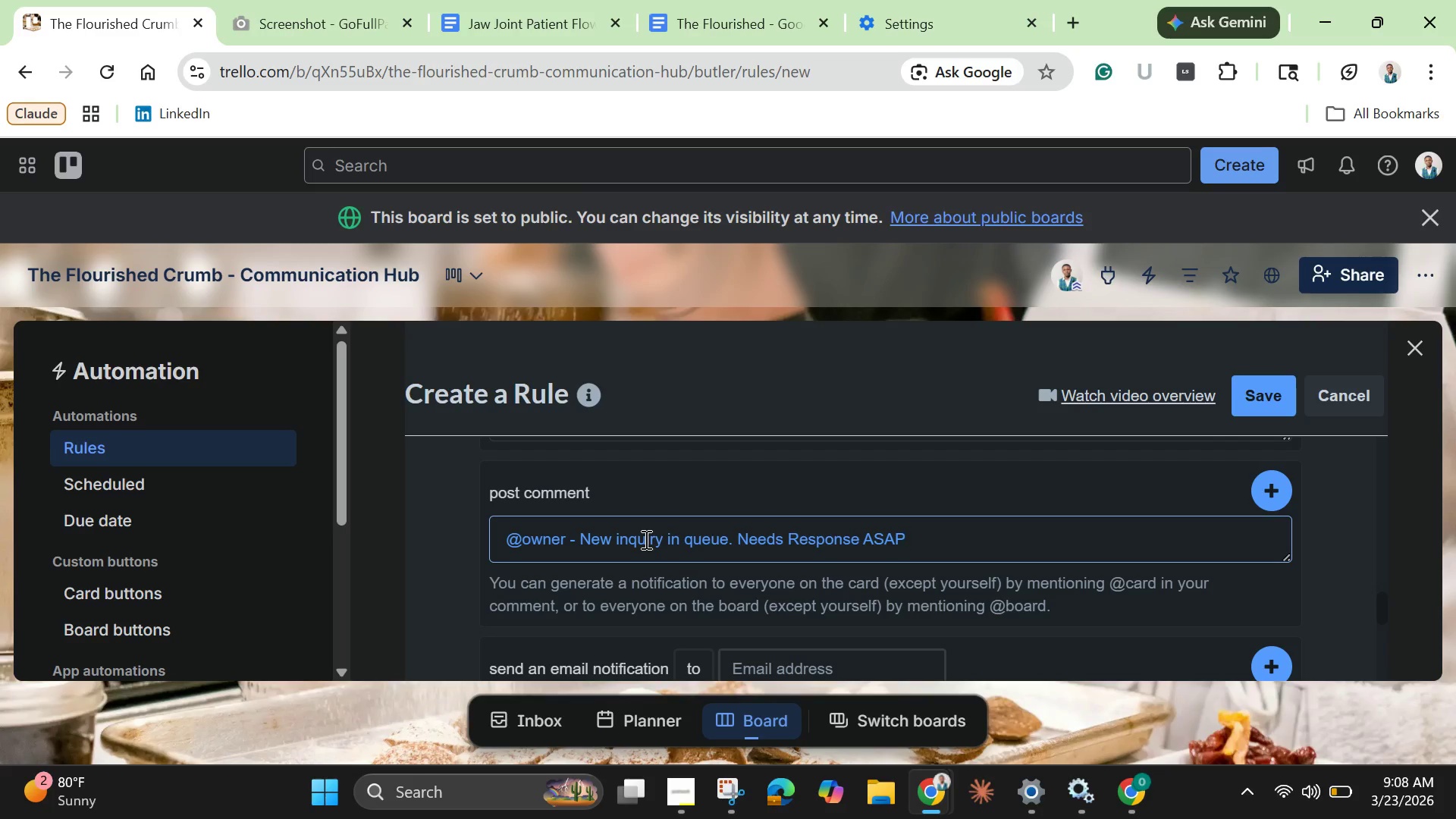 
wait(8.03)
 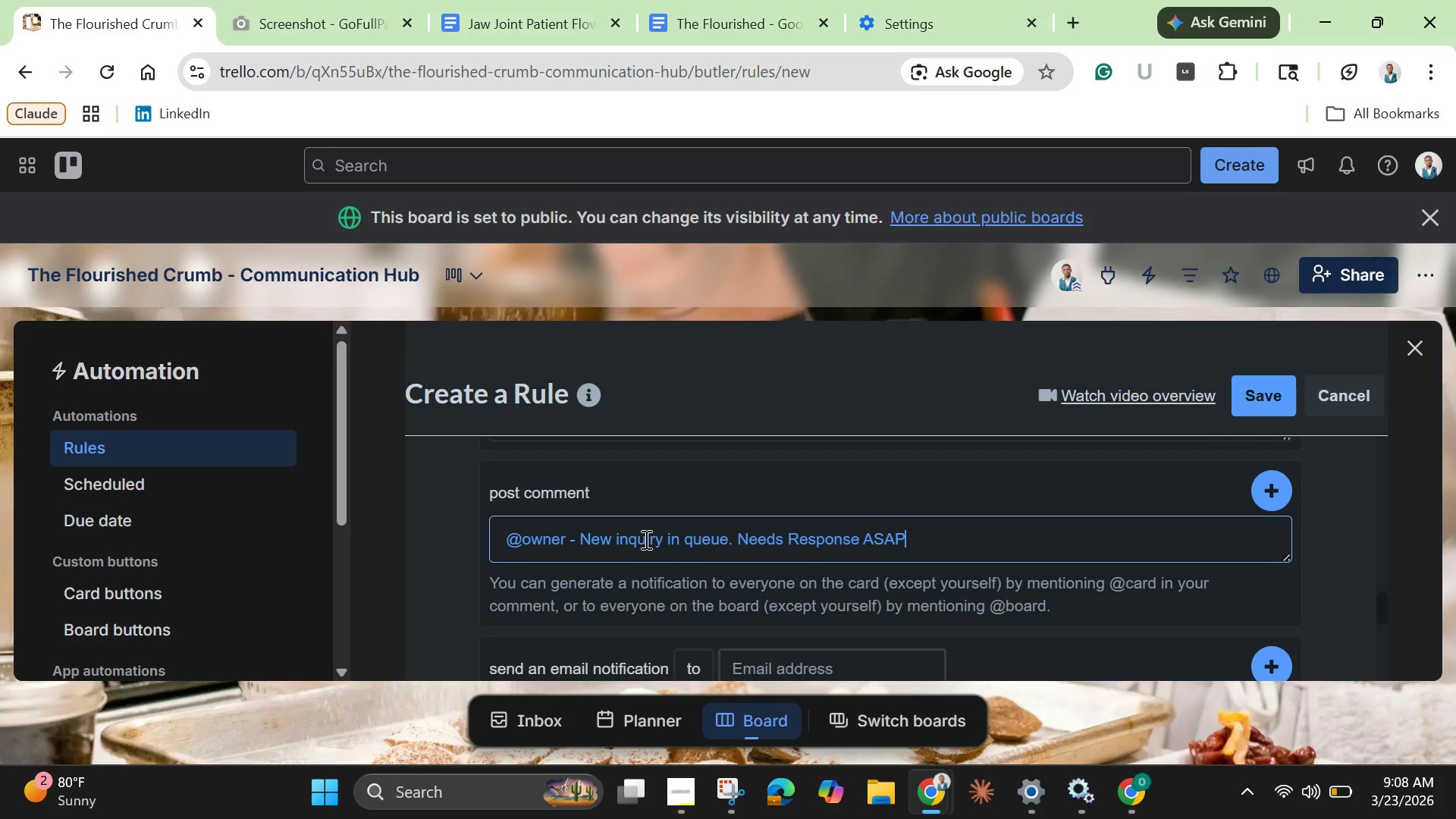 
left_click([1265, 490])
 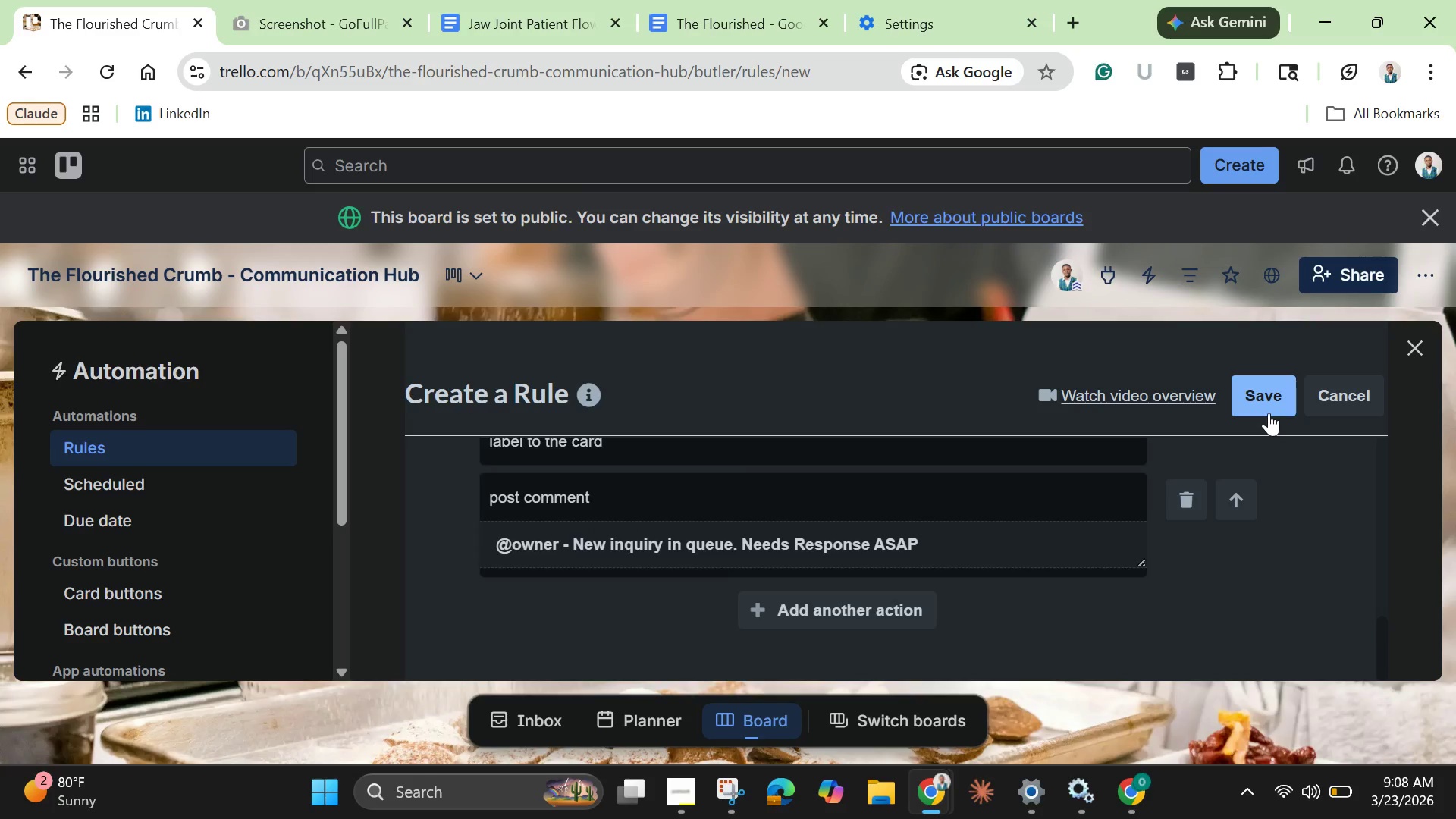 
left_click([1269, 402])
 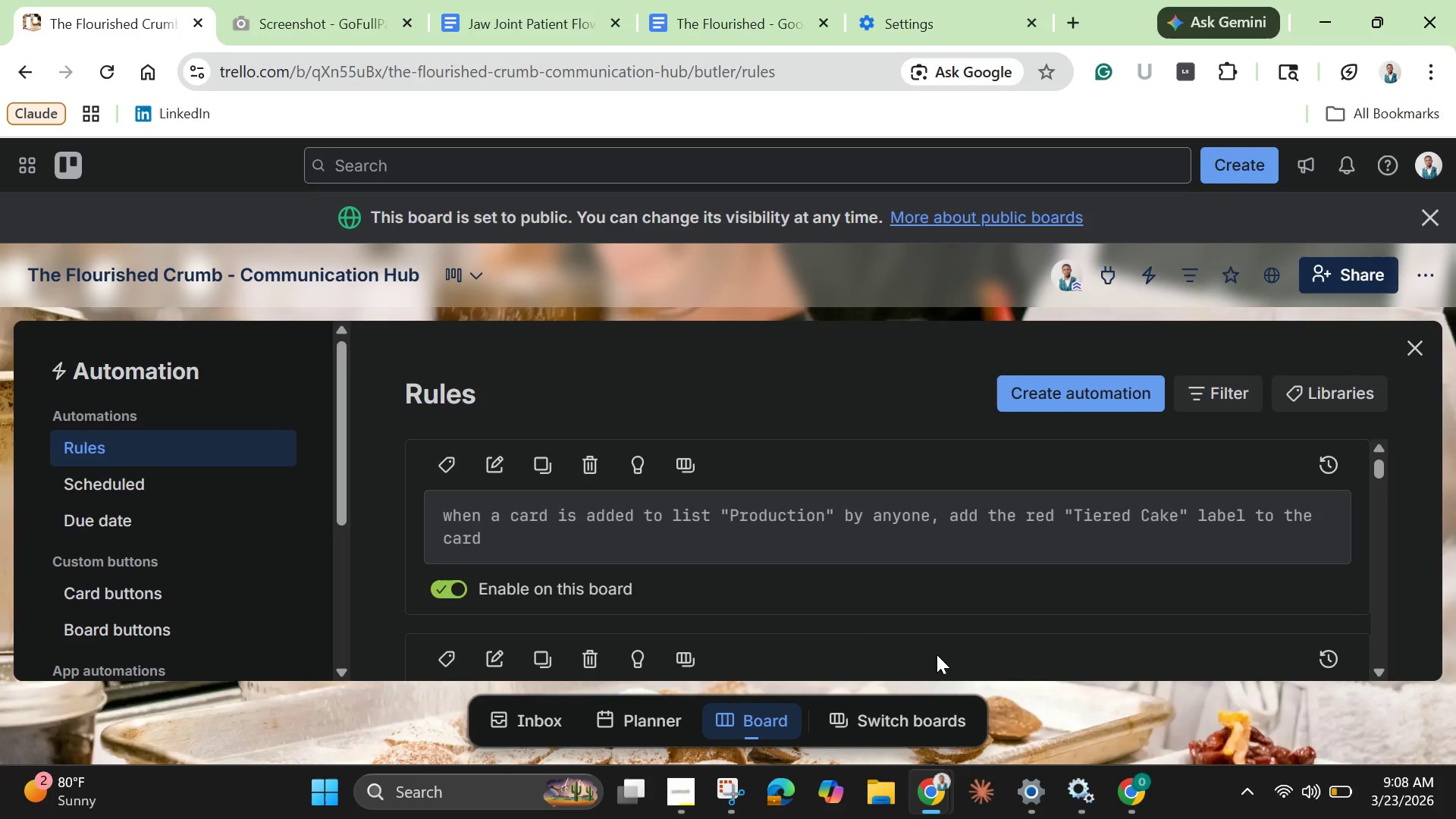 
scroll: coordinate [868, 566], scroll_direction: down, amount: 4.0
 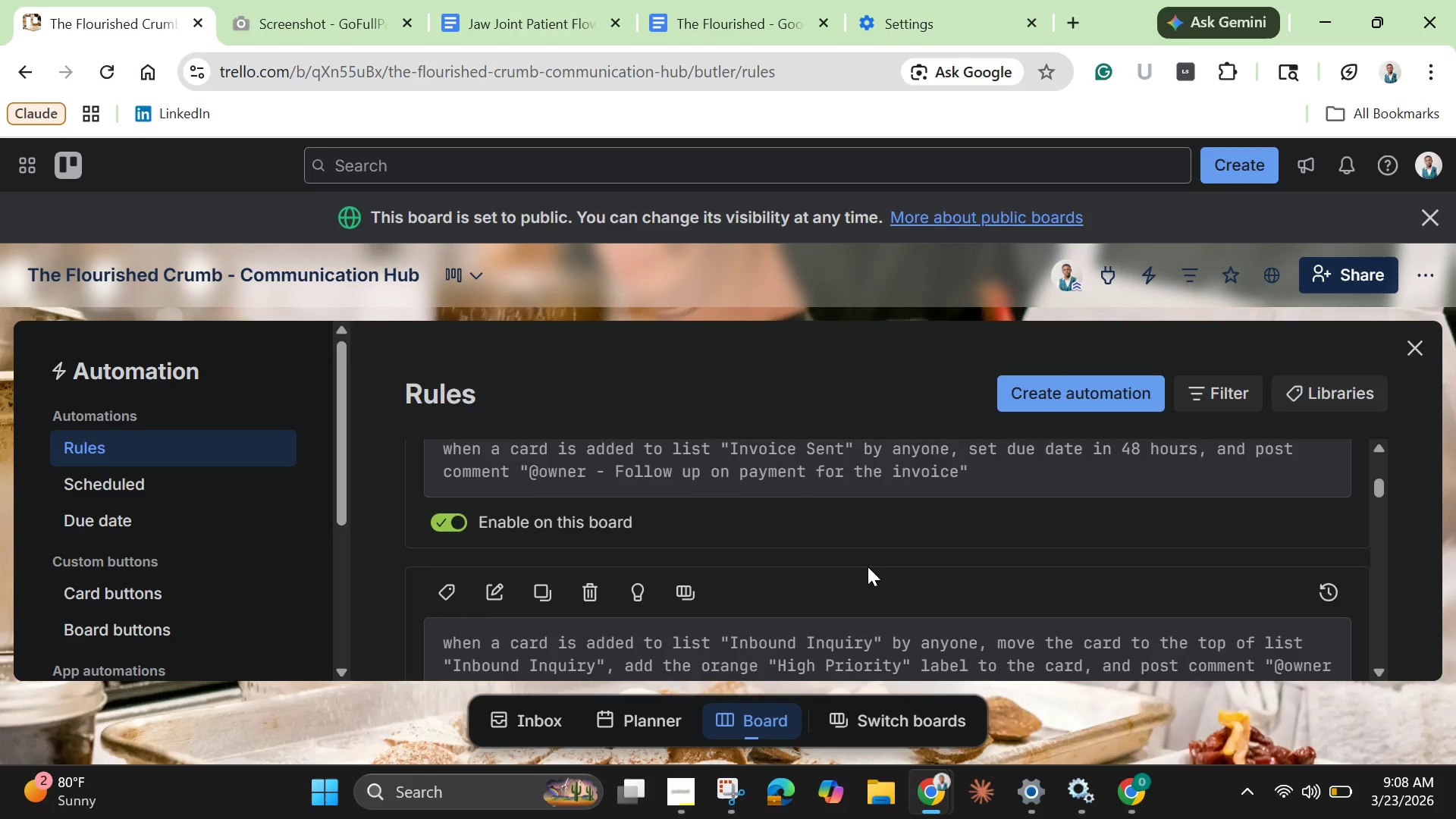 
scroll: coordinate [868, 566], scroll_direction: up, amount: 5.0
 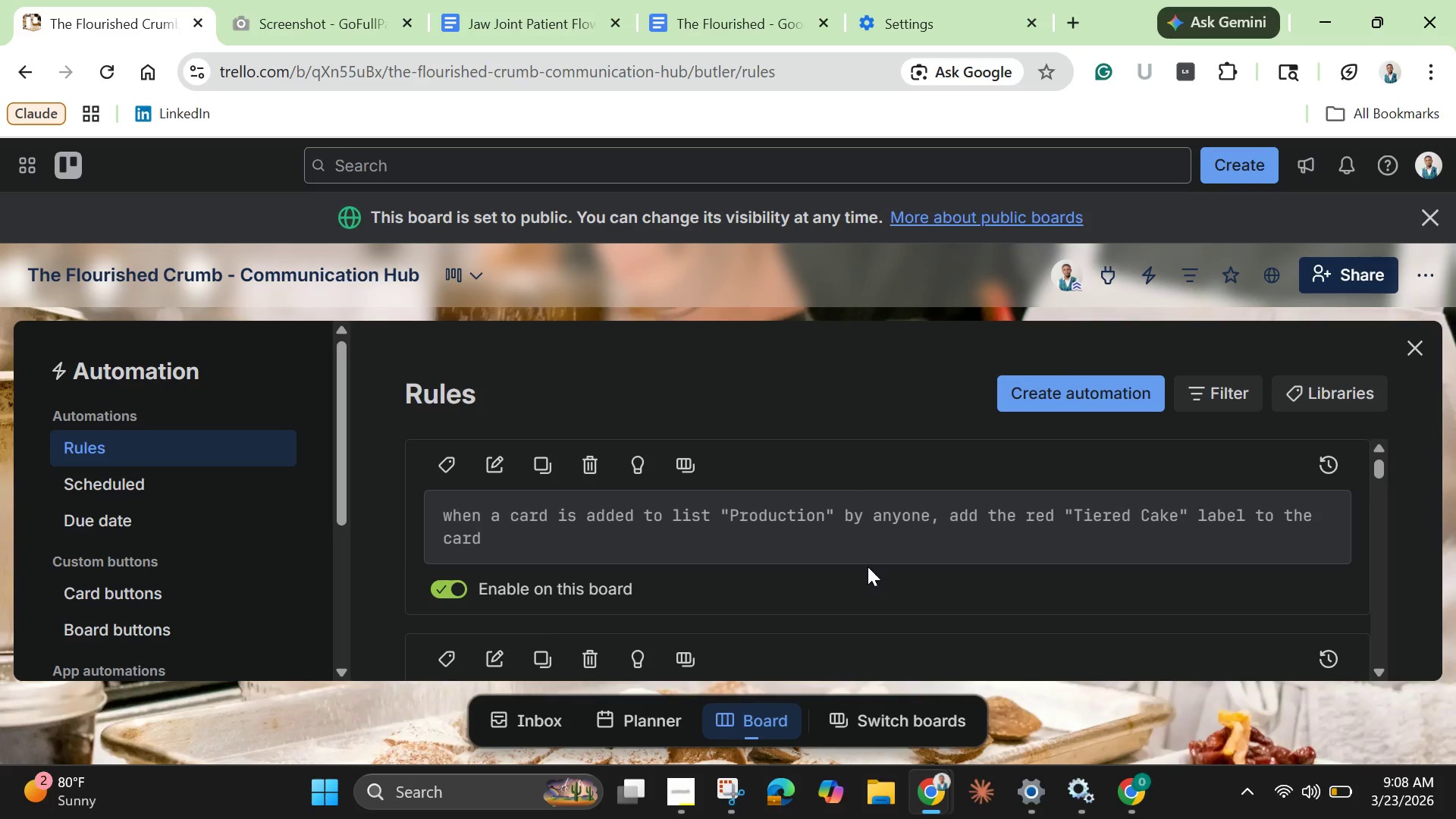 
scroll: coordinate [868, 566], scroll_direction: down, amount: 3.0
 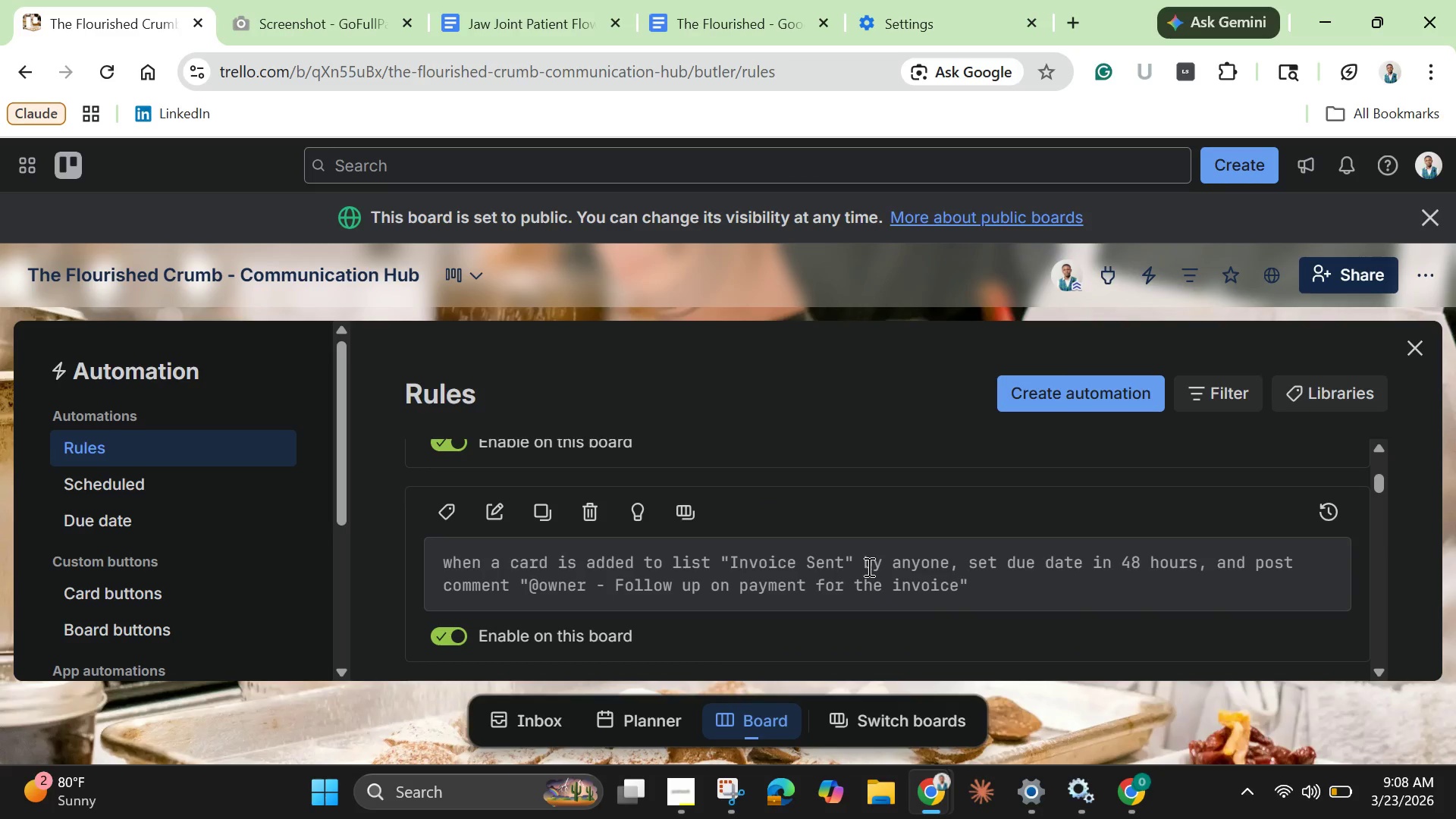 
scroll: coordinate [868, 568], scroll_direction: up, amount: 4.0
 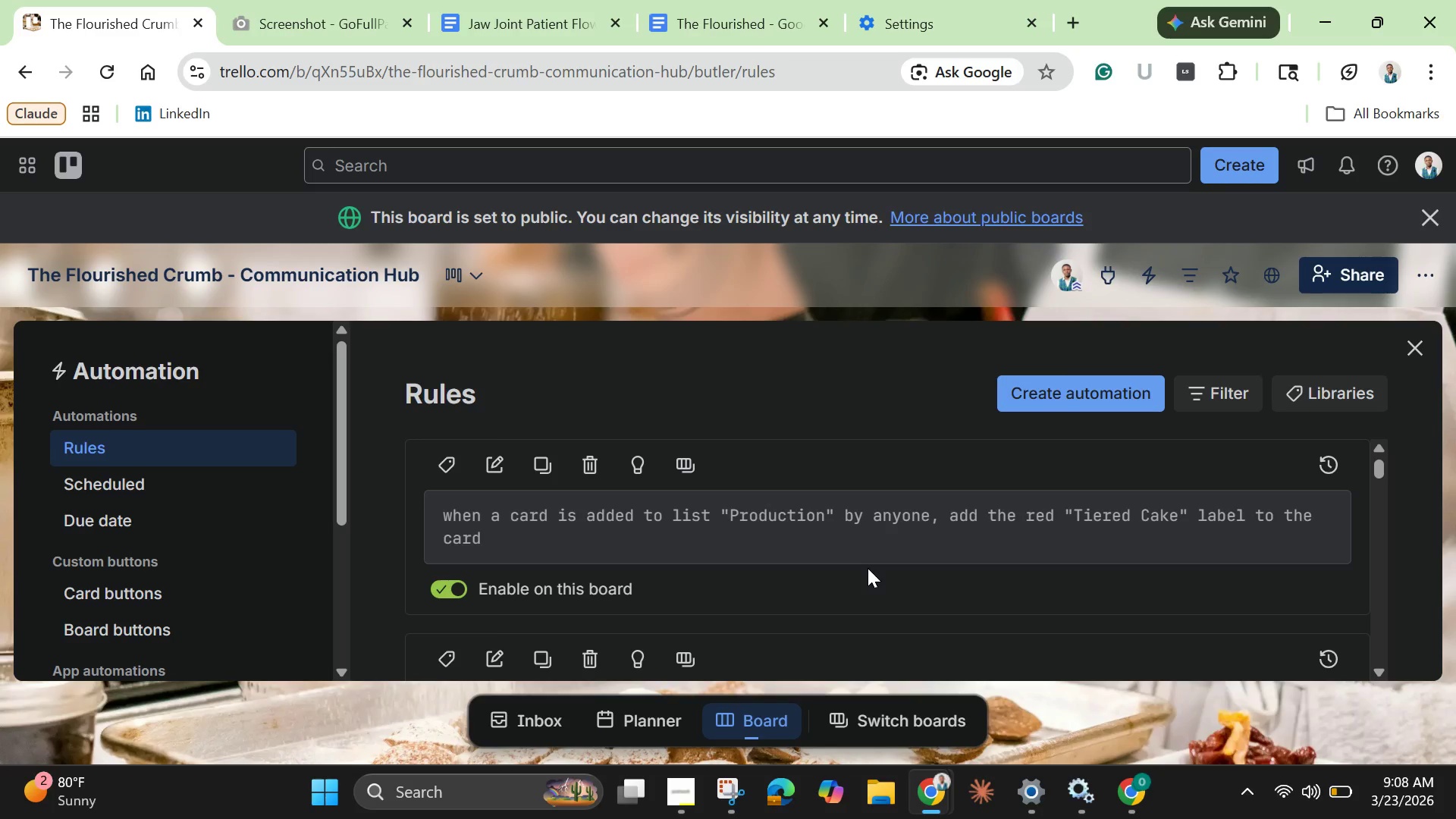 
scroll: coordinate [868, 568], scroll_direction: down, amount: 4.0
 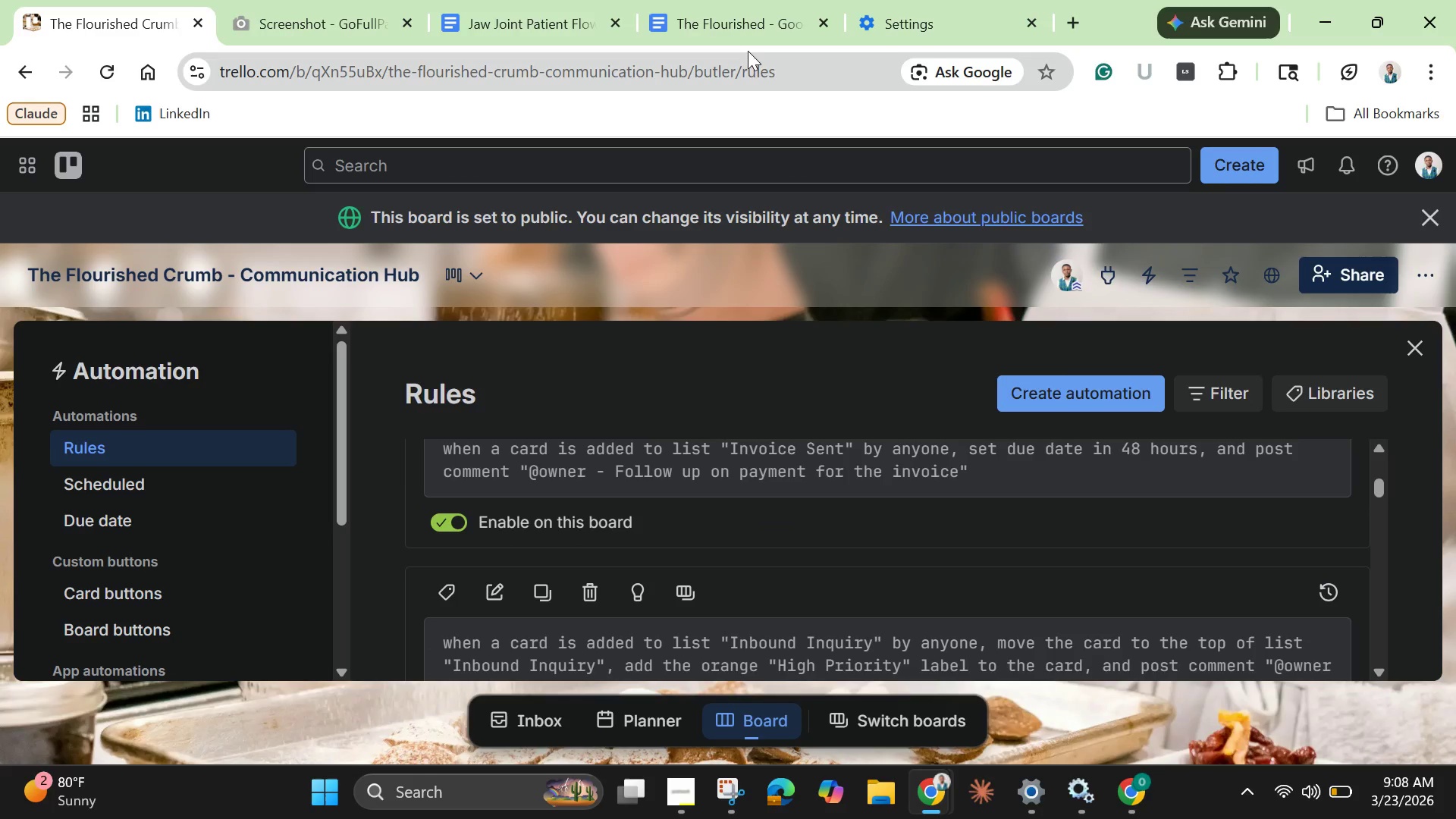 
left_click([732, 39])
 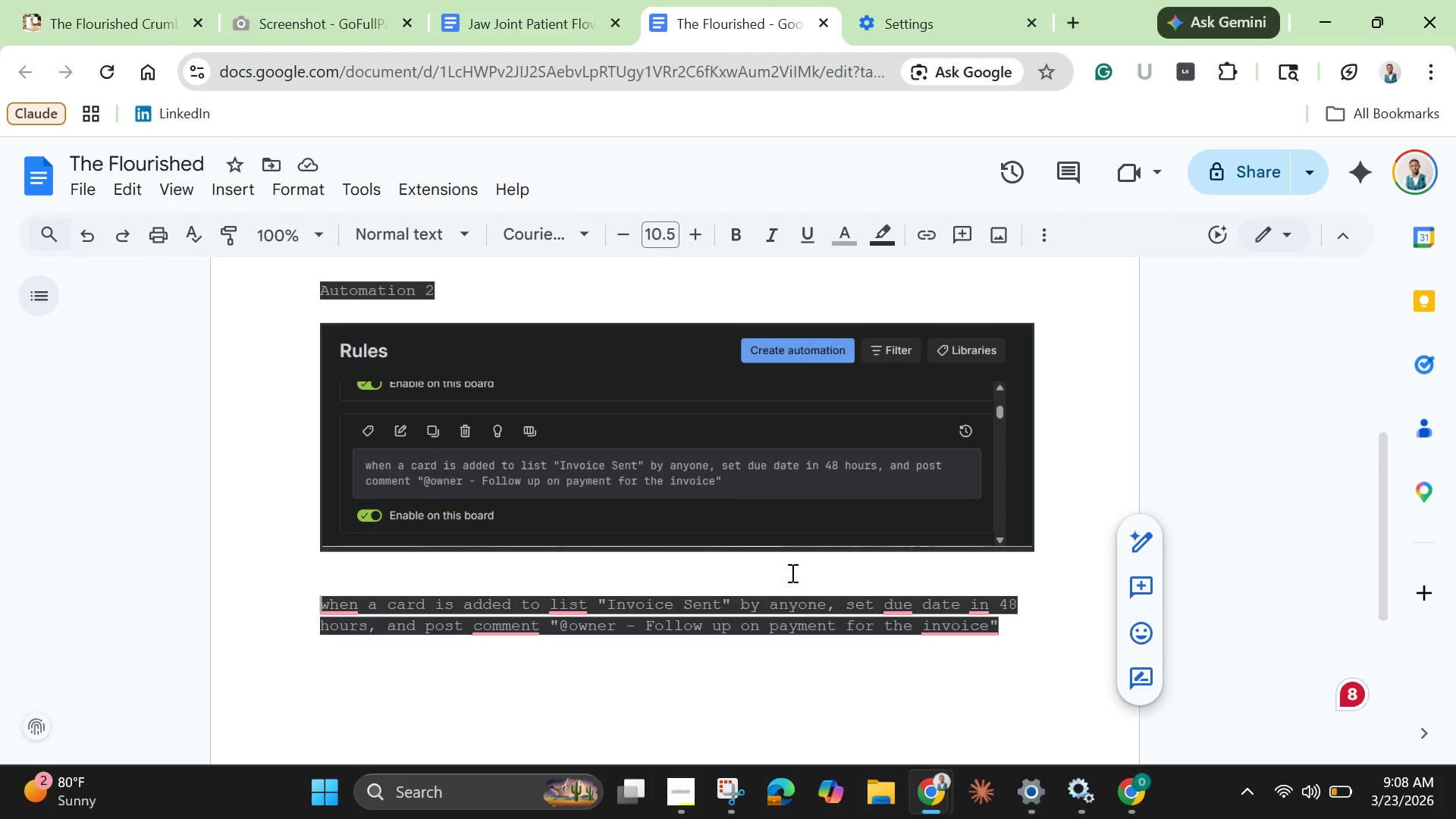 
scroll: coordinate [791, 573], scroll_direction: up, amount: 2.0
 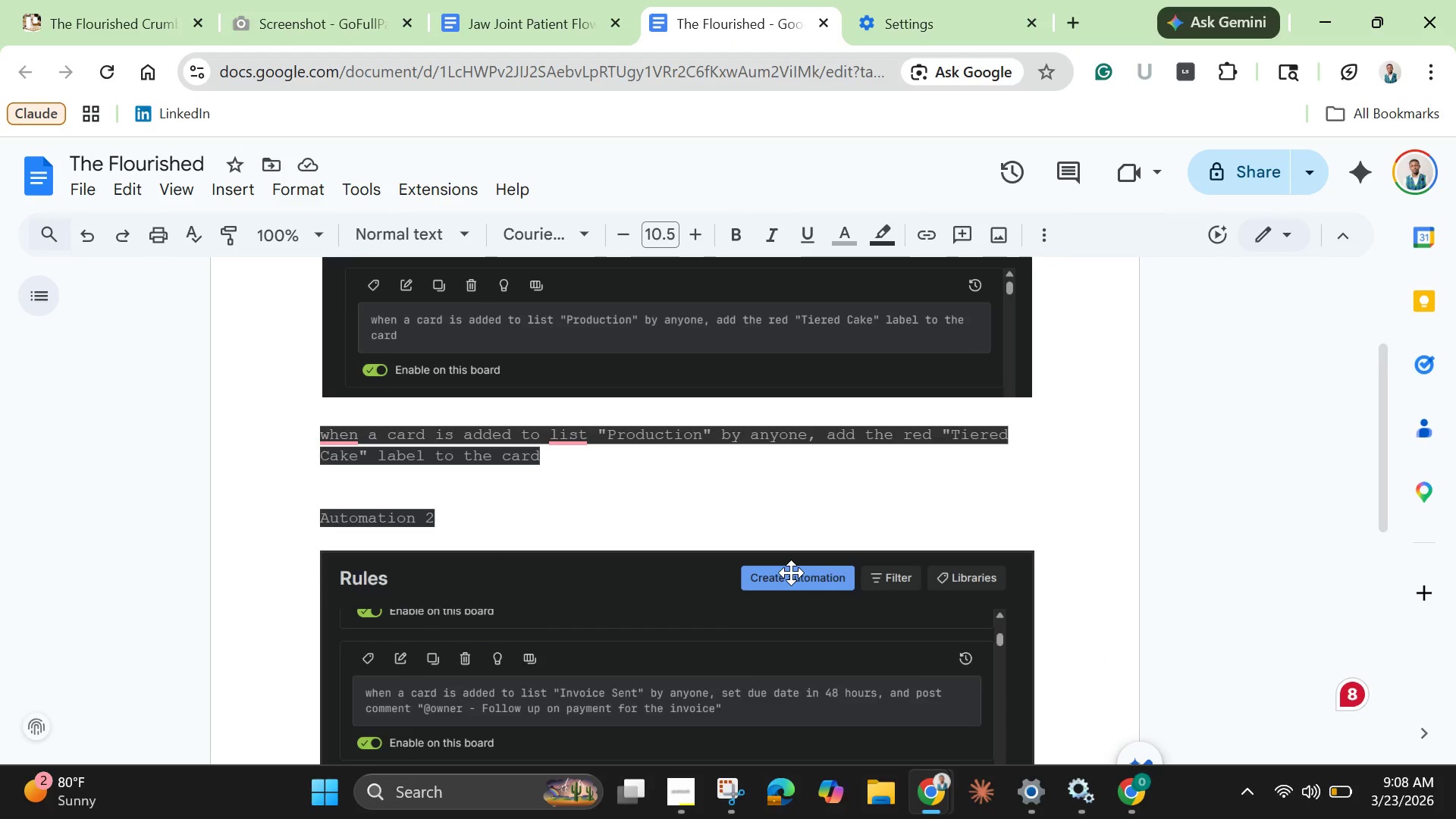 
wait(7.84)
 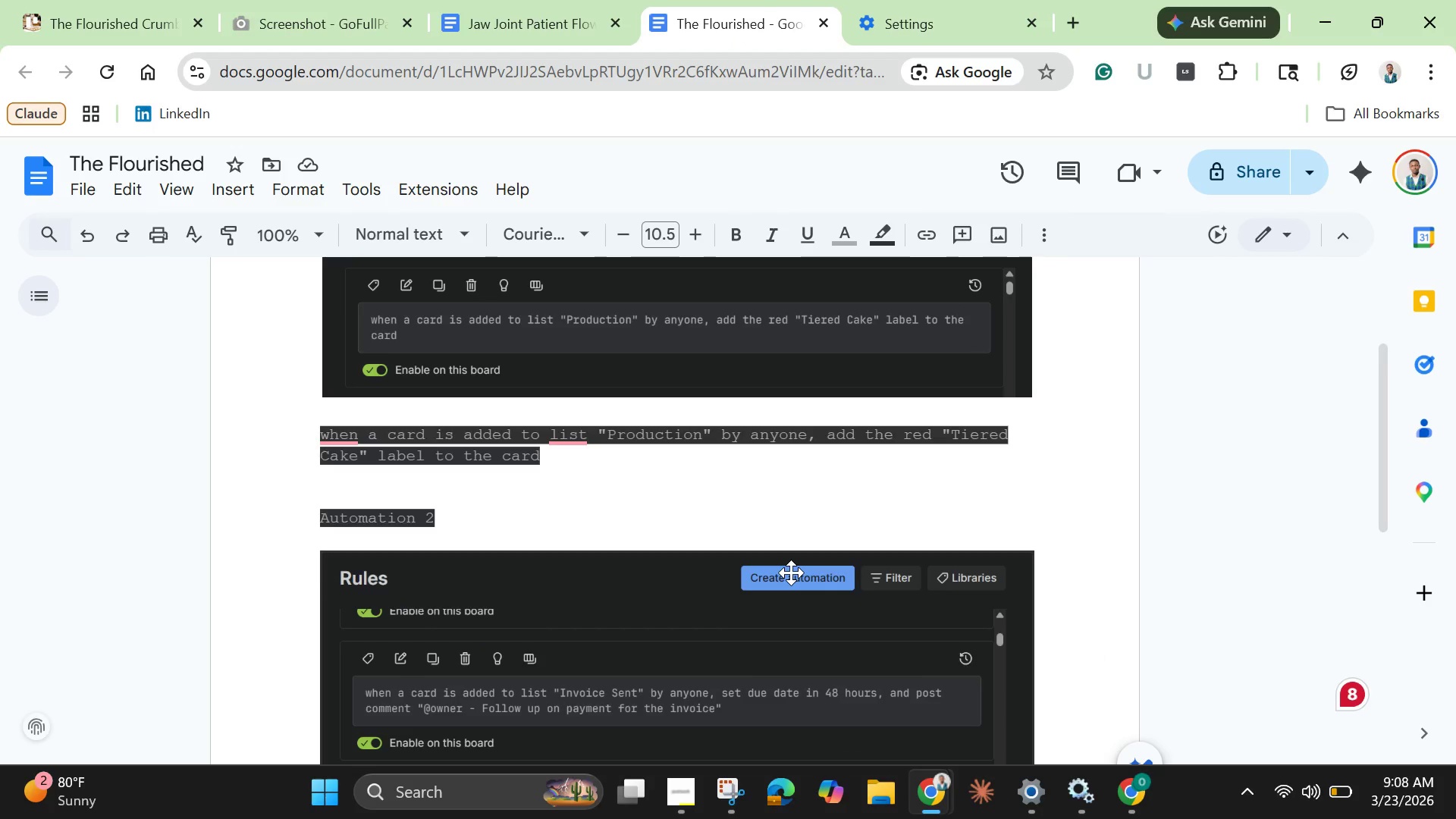 
left_click([131, 16])
 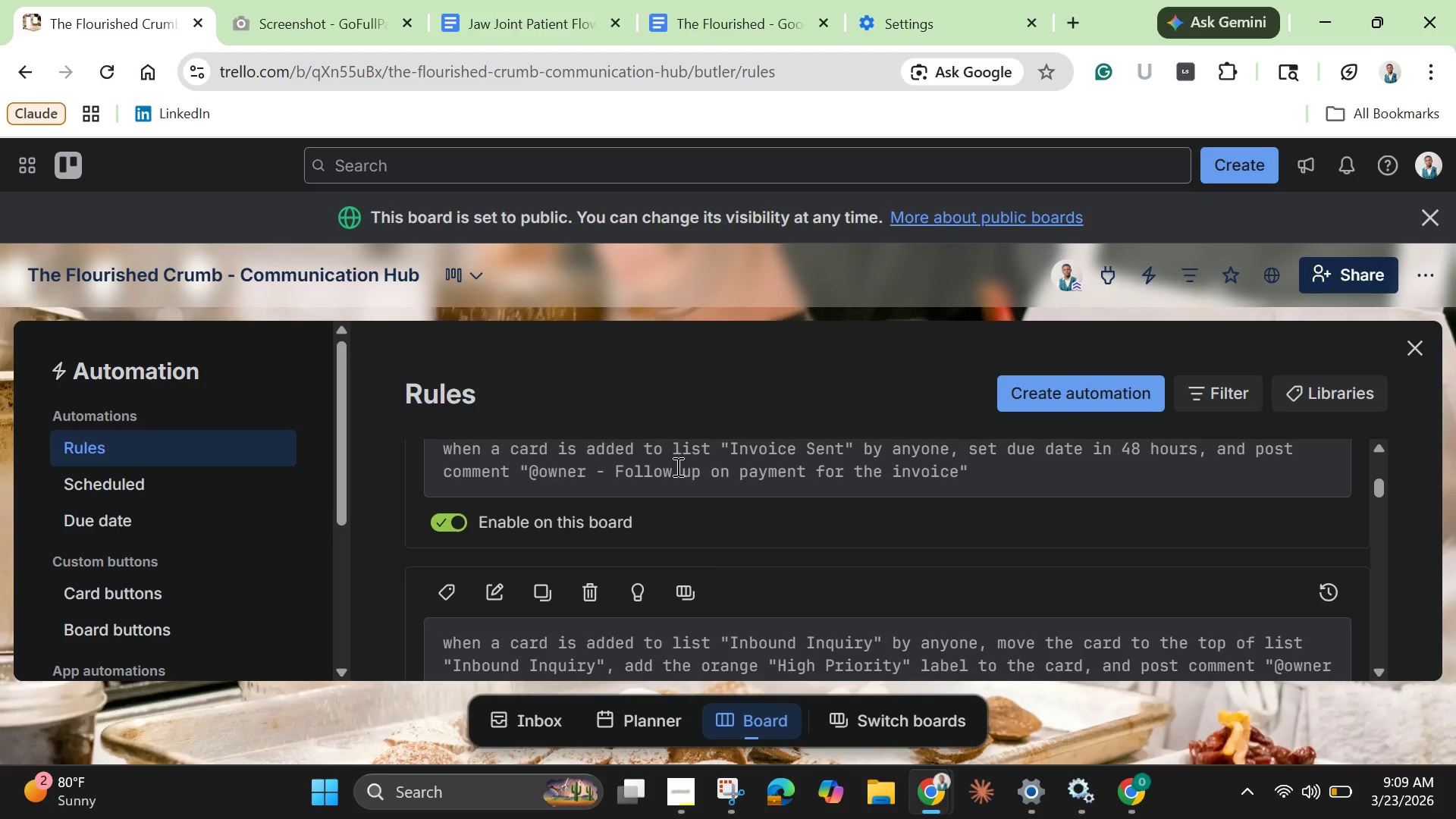 
scroll: coordinate [676, 466], scroll_direction: down, amount: 1.0
 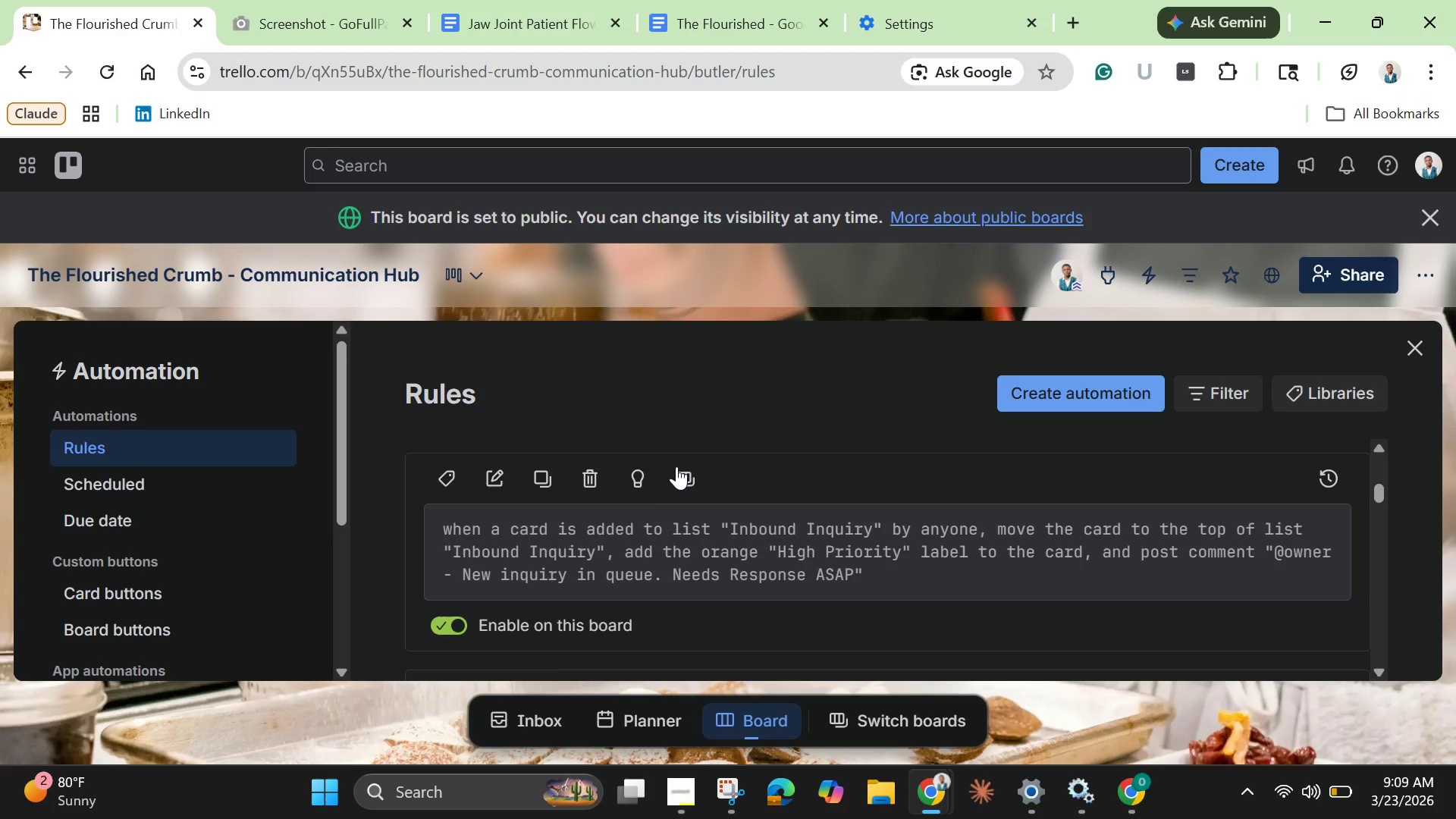 
scroll: coordinate [746, 502], scroll_direction: up, amount: 6.0
 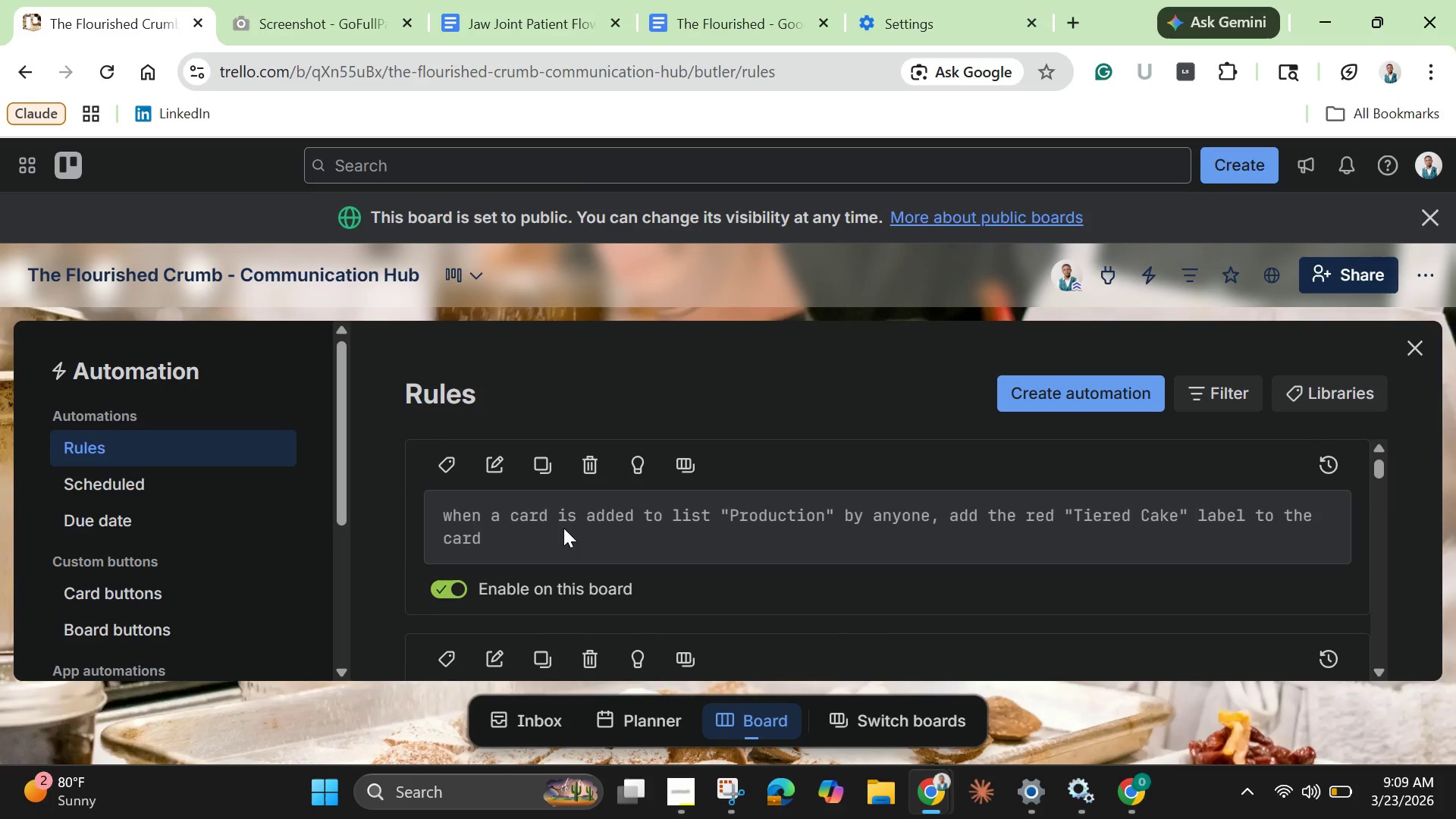 
mouse_move([610, 492])
 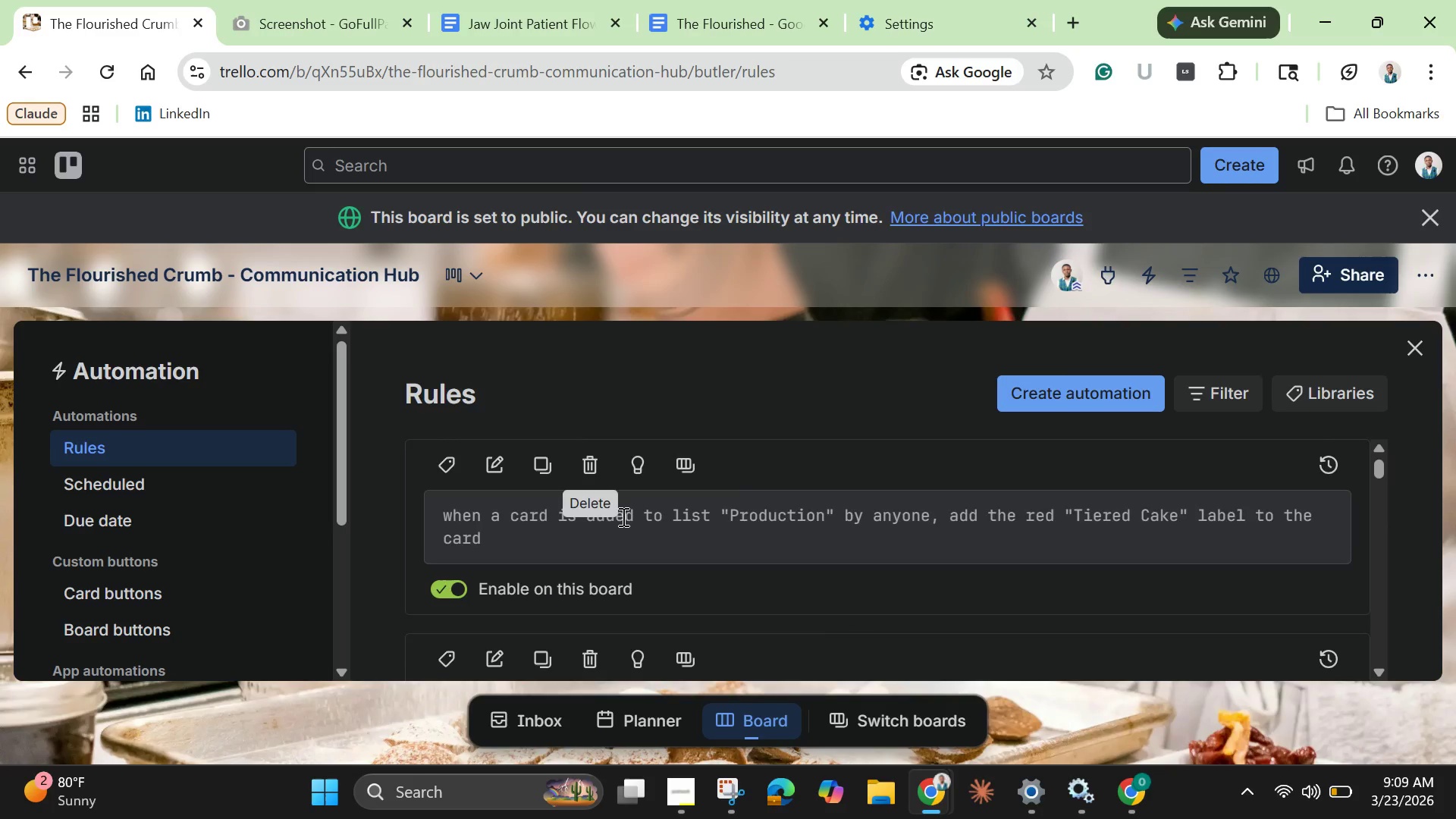 
scroll: coordinate [622, 516], scroll_direction: down, amount: 1.0
 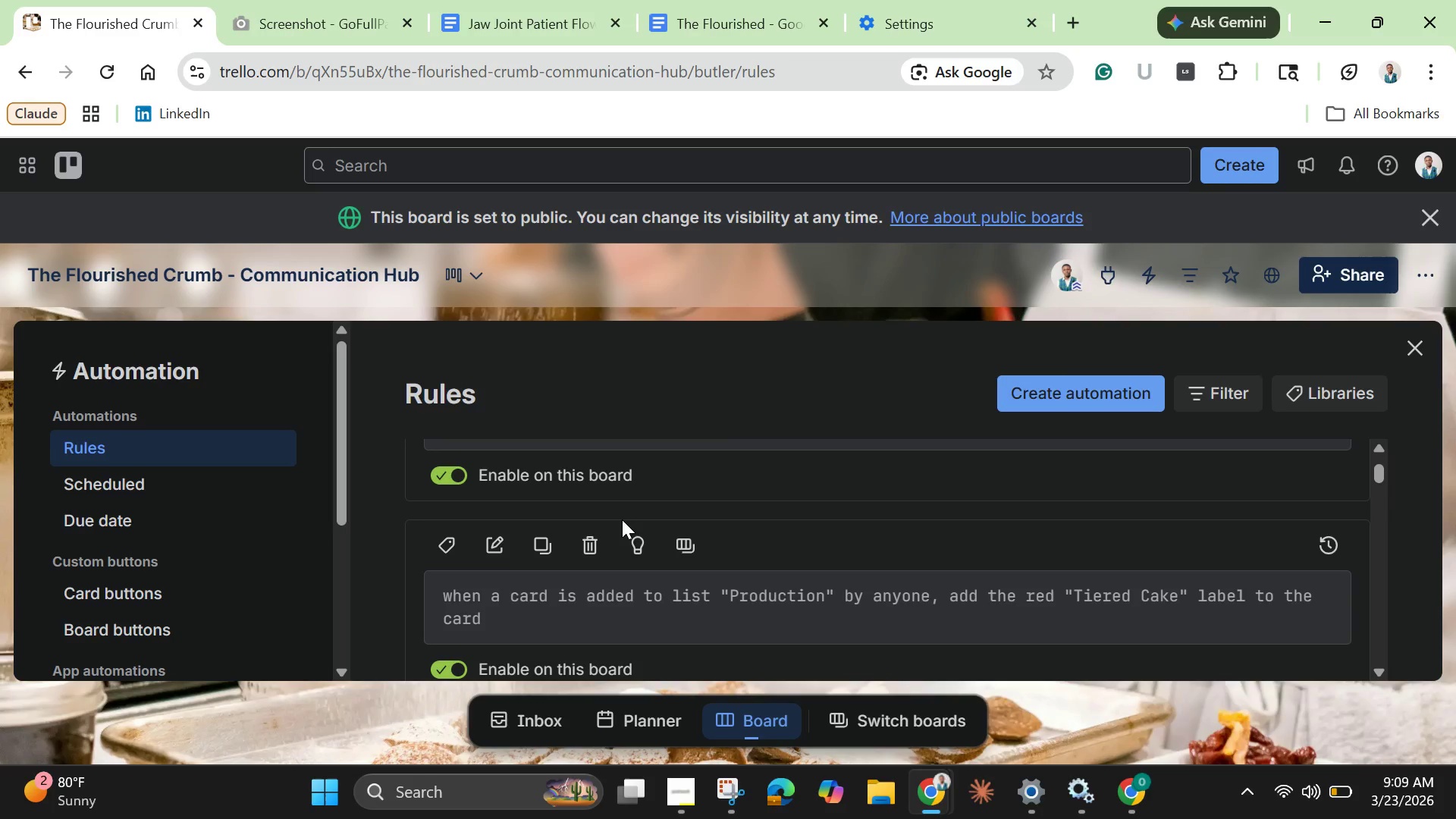 
wait(9.41)
 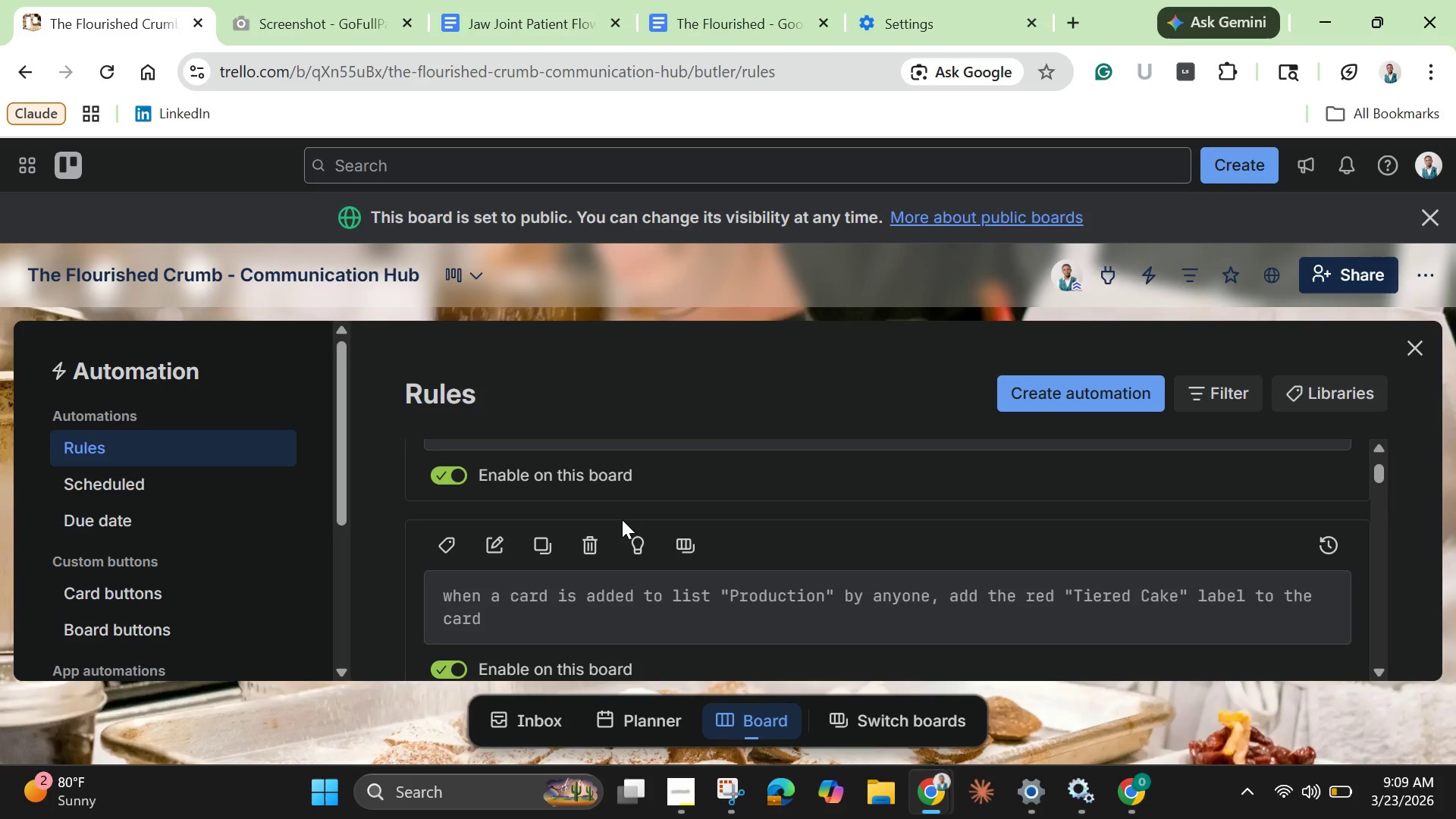 
scroll: coordinate [1062, 617], scroll_direction: up, amount: 2.0
 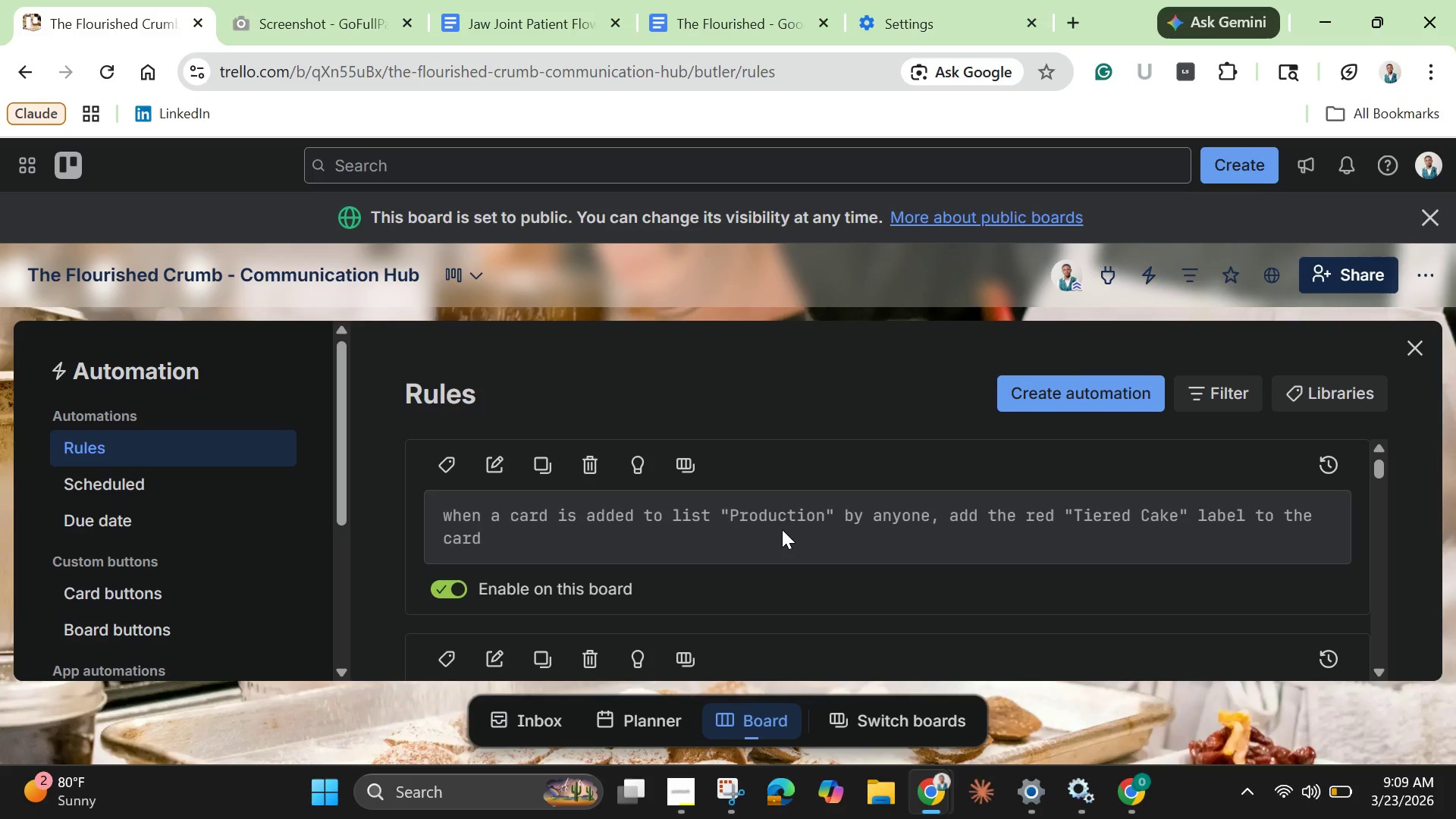 
scroll: coordinate [794, 538], scroll_direction: down, amount: 1.0
 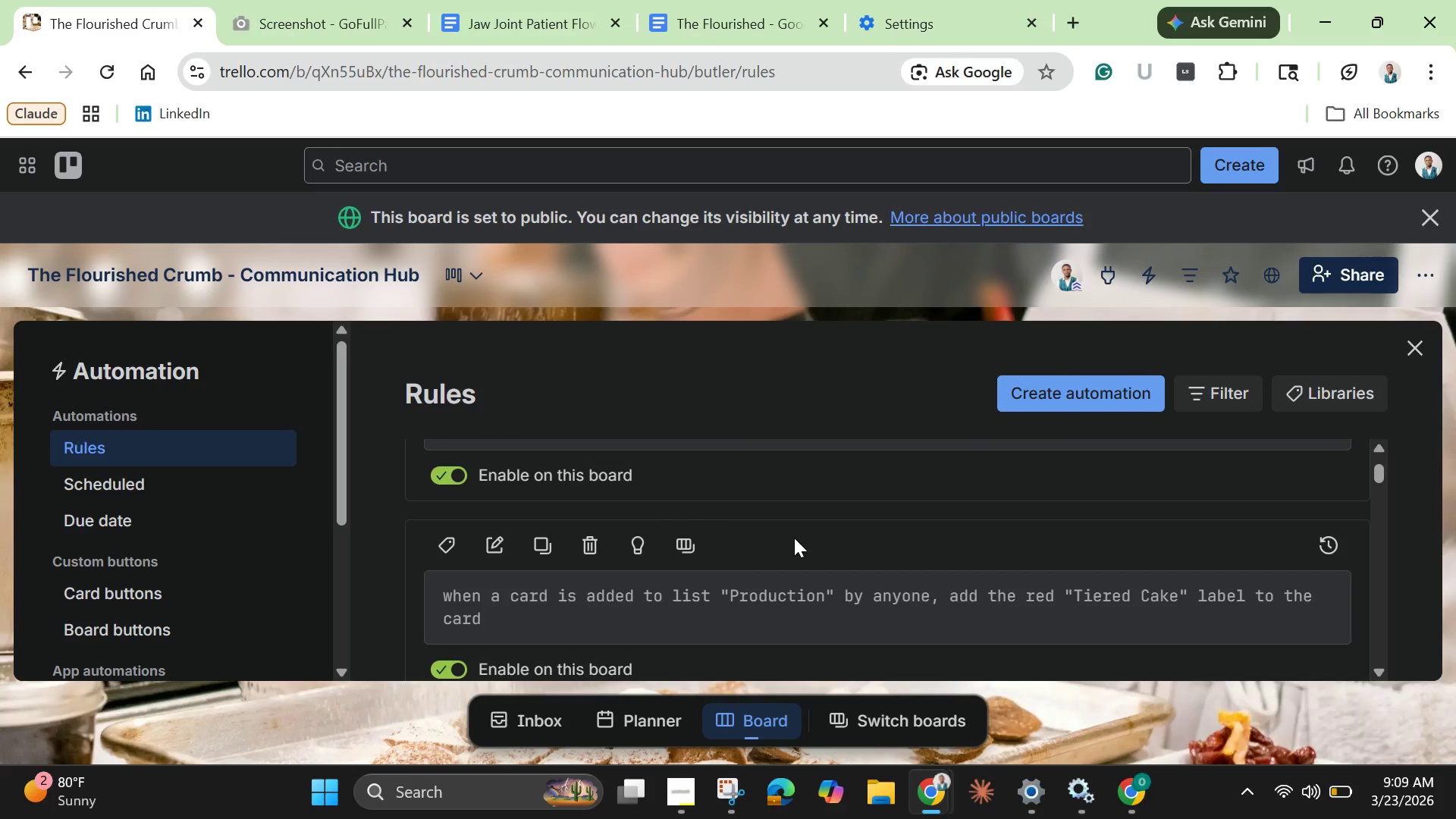 
scroll: coordinate [794, 538], scroll_direction: up, amount: 2.0
 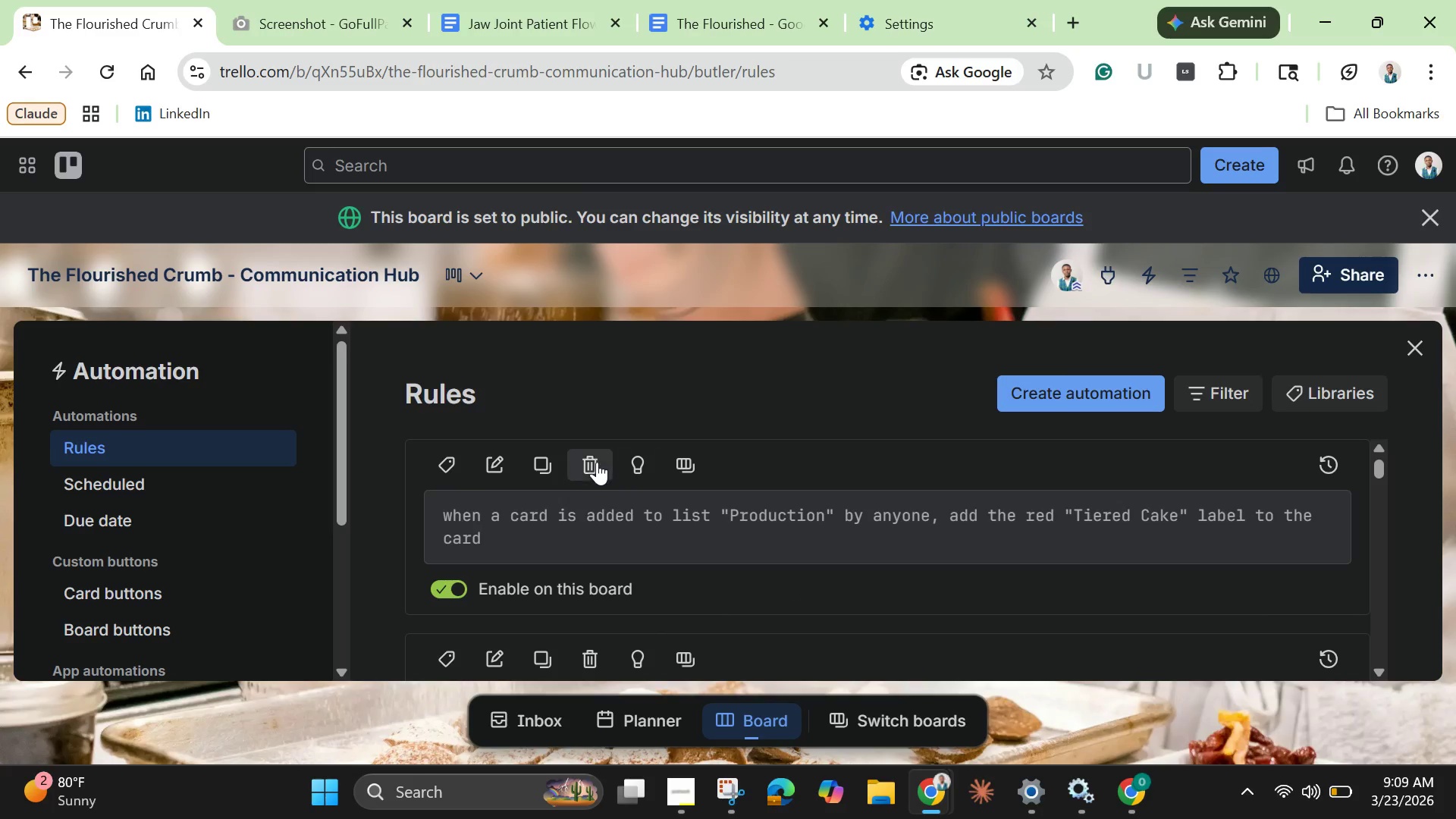 
left_click([595, 460])
 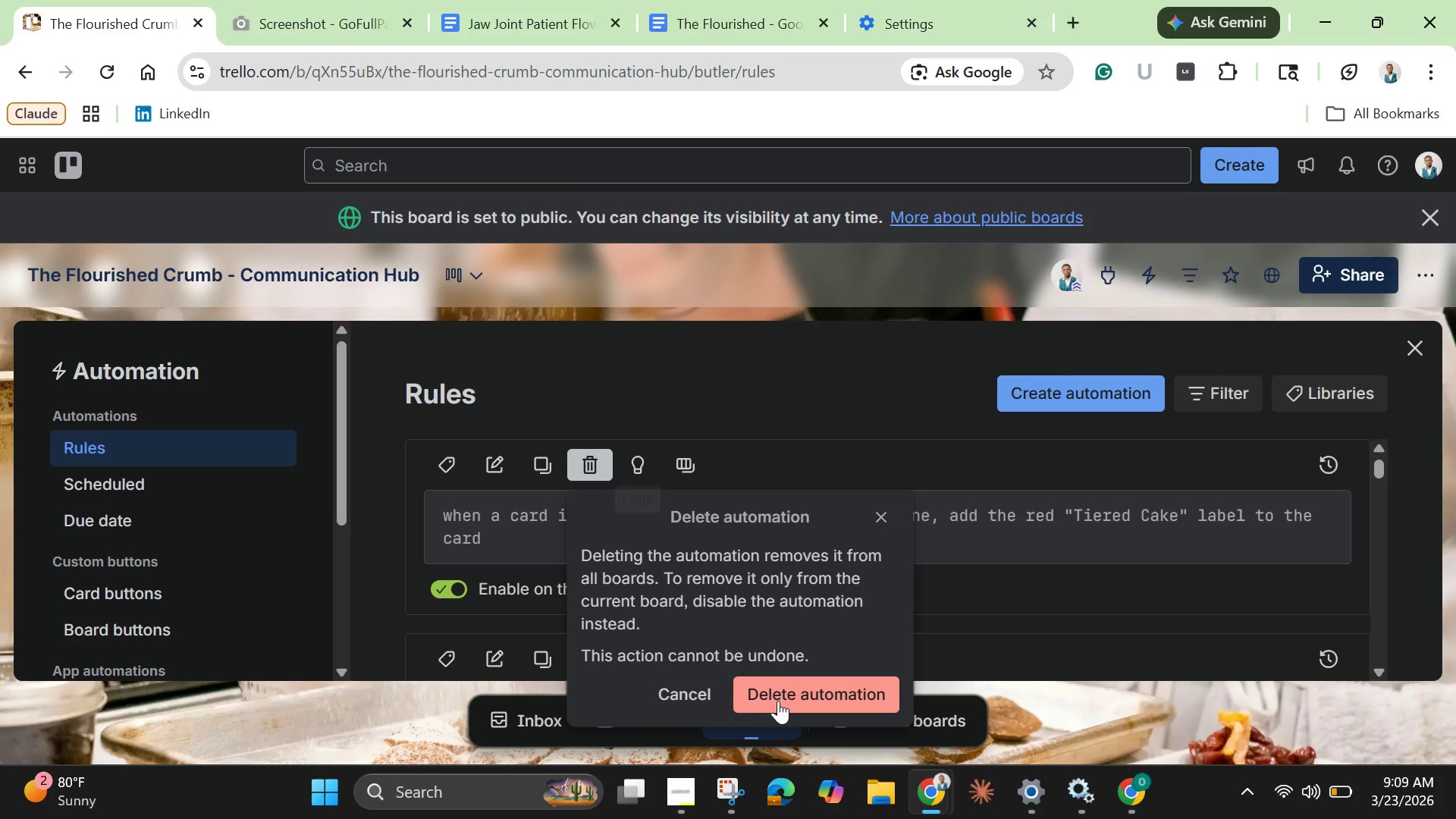 
left_click([778, 701])
 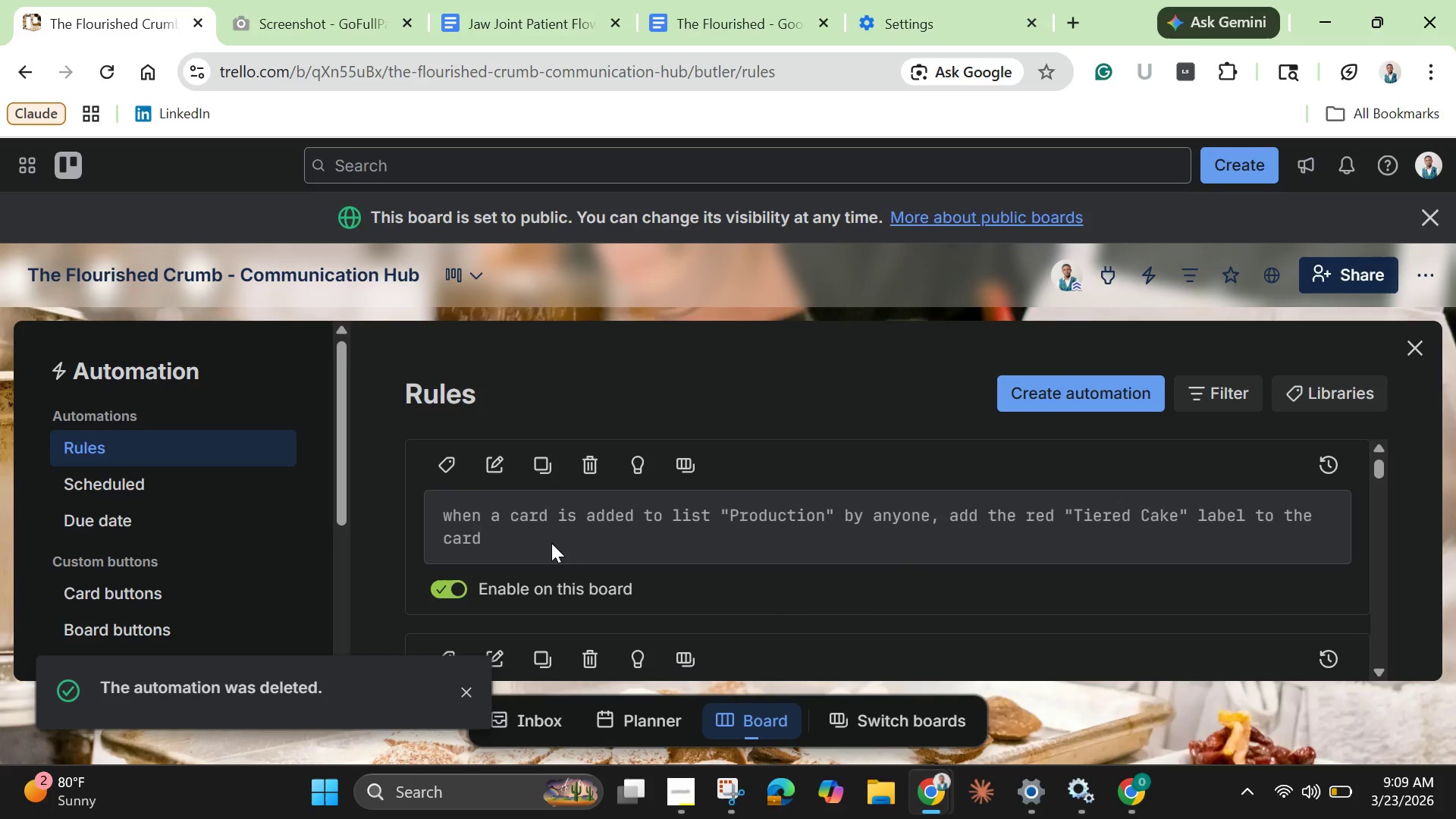 
scroll: coordinate [1004, 535], scroll_direction: down, amount: 1.0
 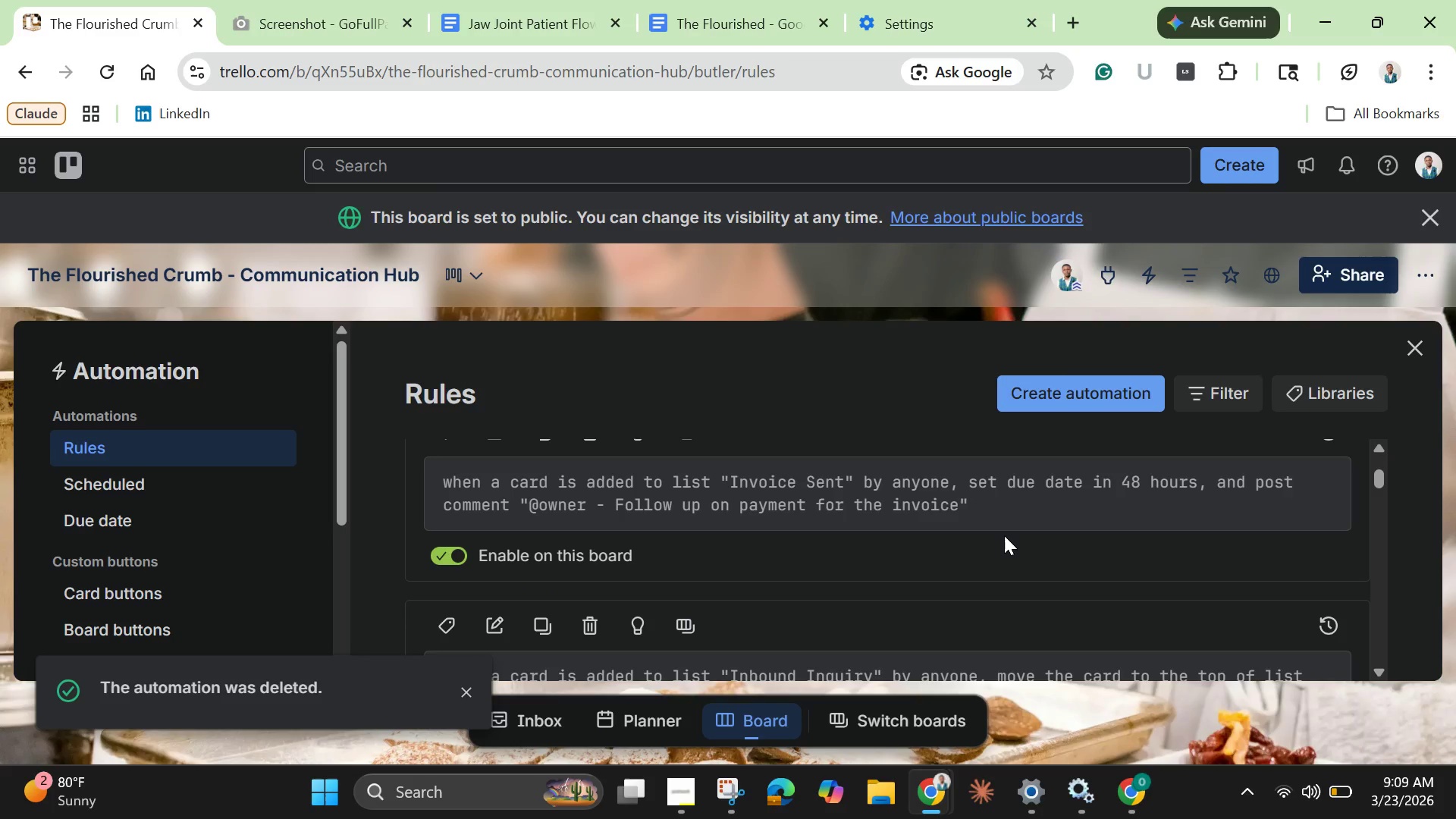 
scroll: coordinate [1004, 535], scroll_direction: none, amount: 0.0
 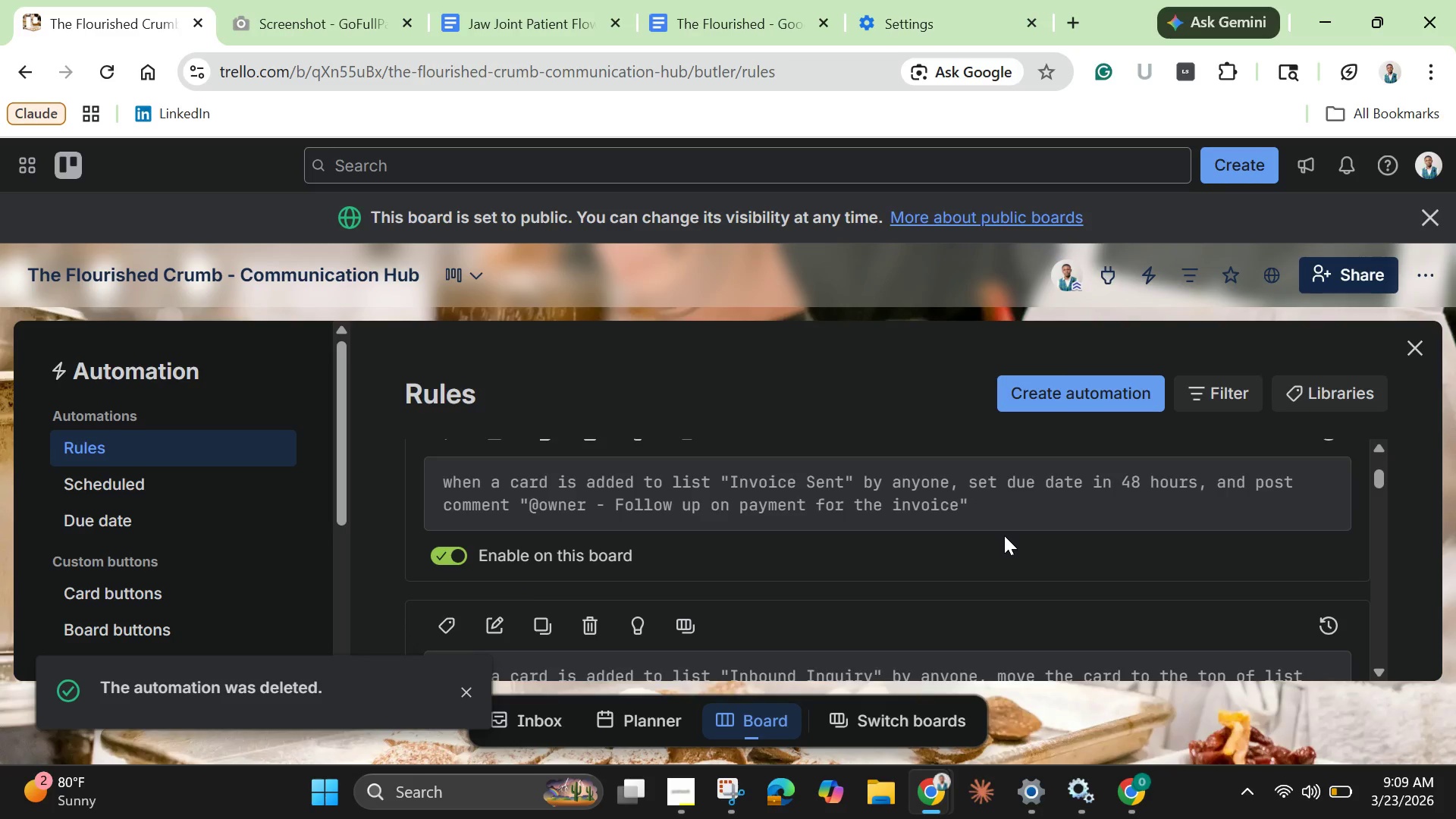 
scroll: coordinate [1004, 535], scroll_direction: down, amount: 1.0
 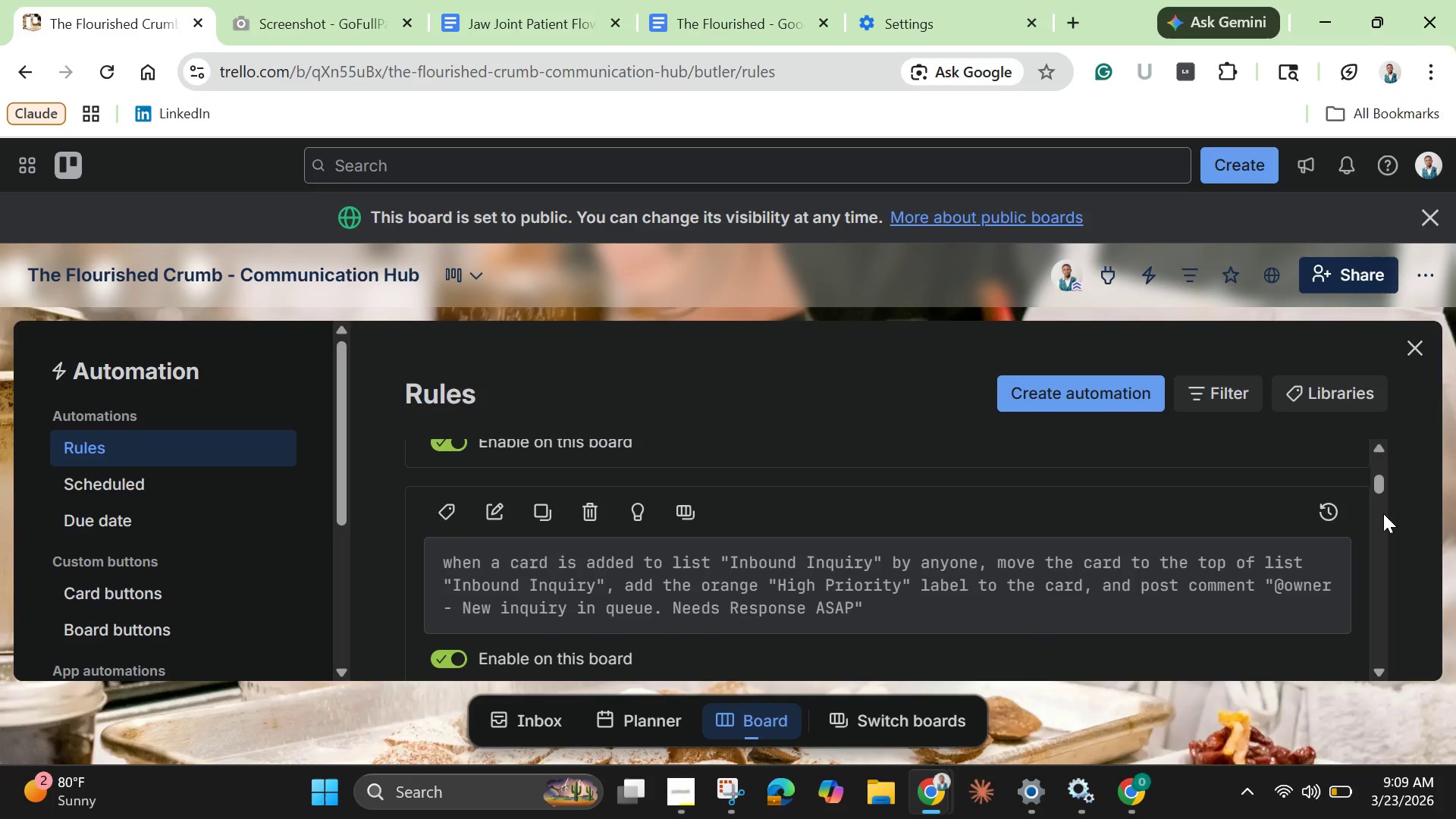 
wait(7.67)
 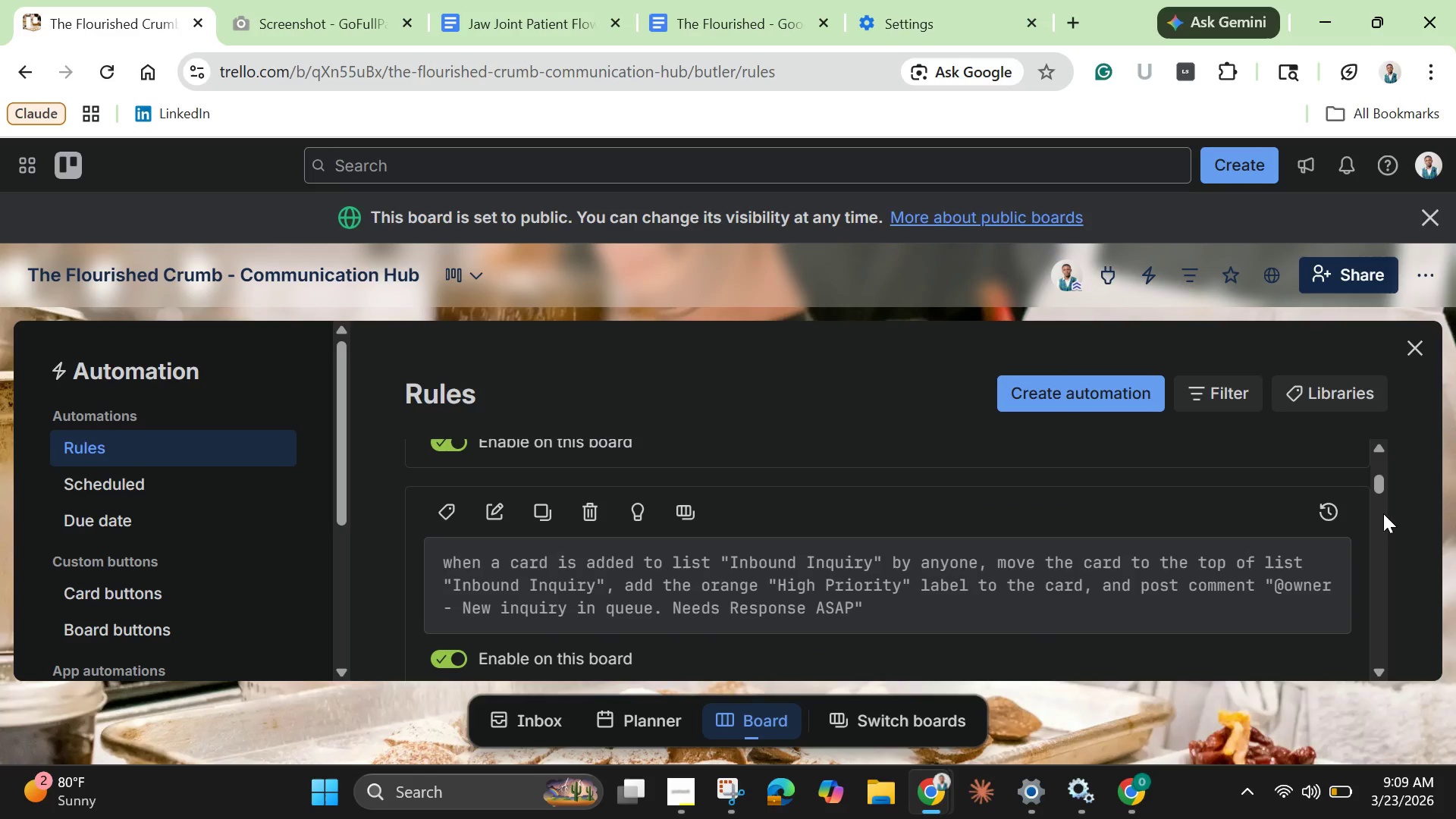 
left_click([732, 786])
 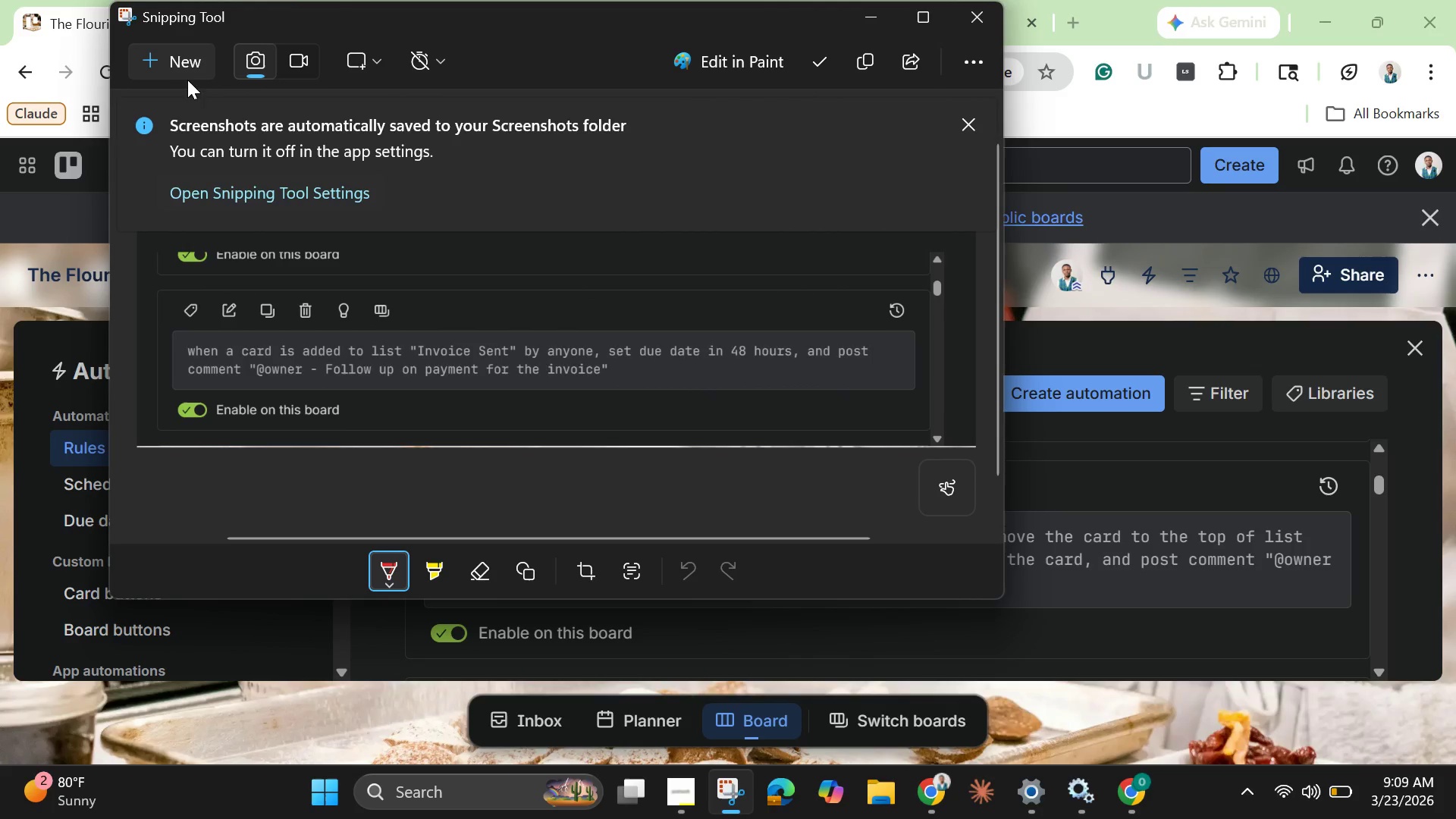 
left_click([181, 66])
 